 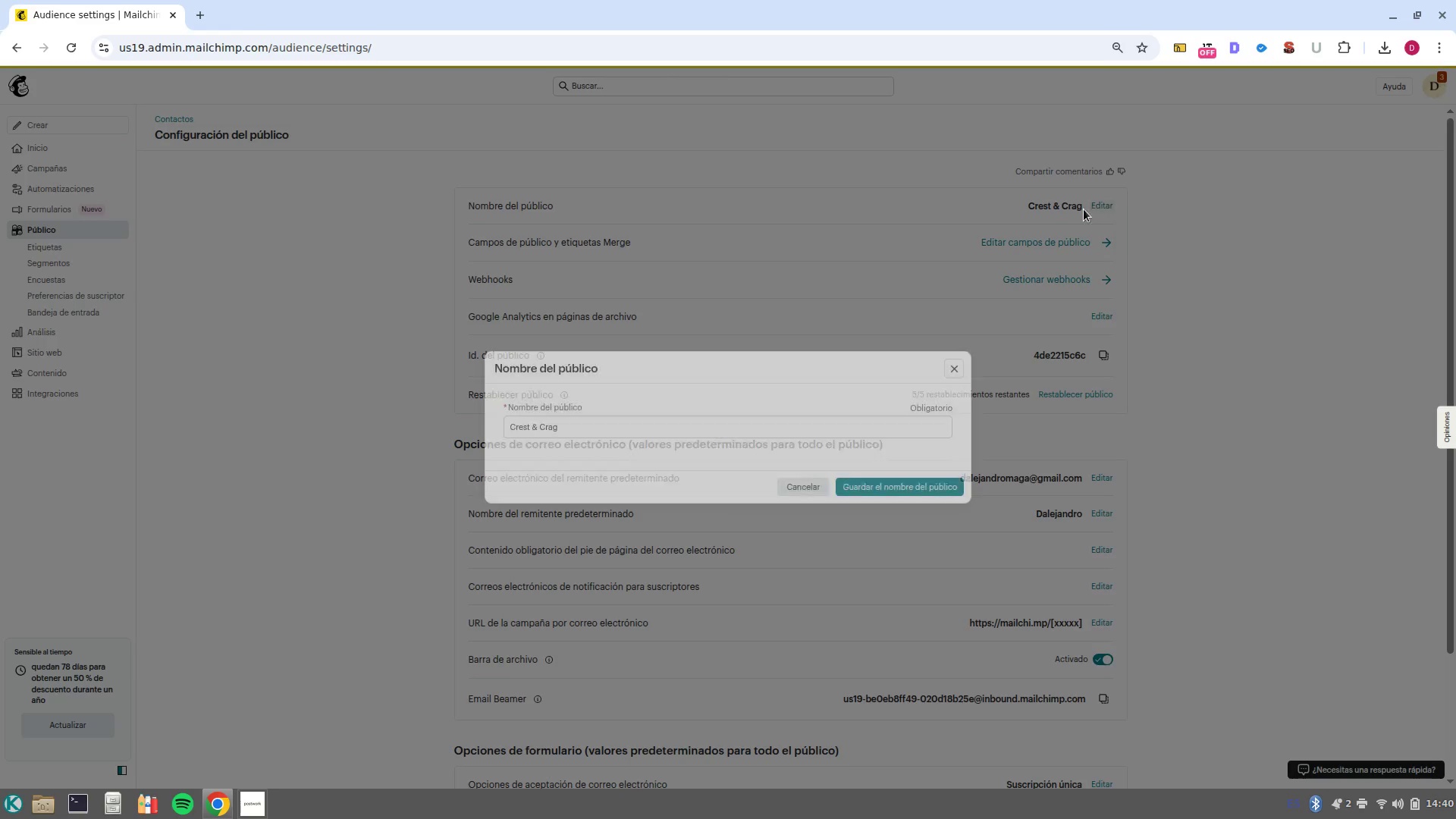 
left_click([780, 422])
 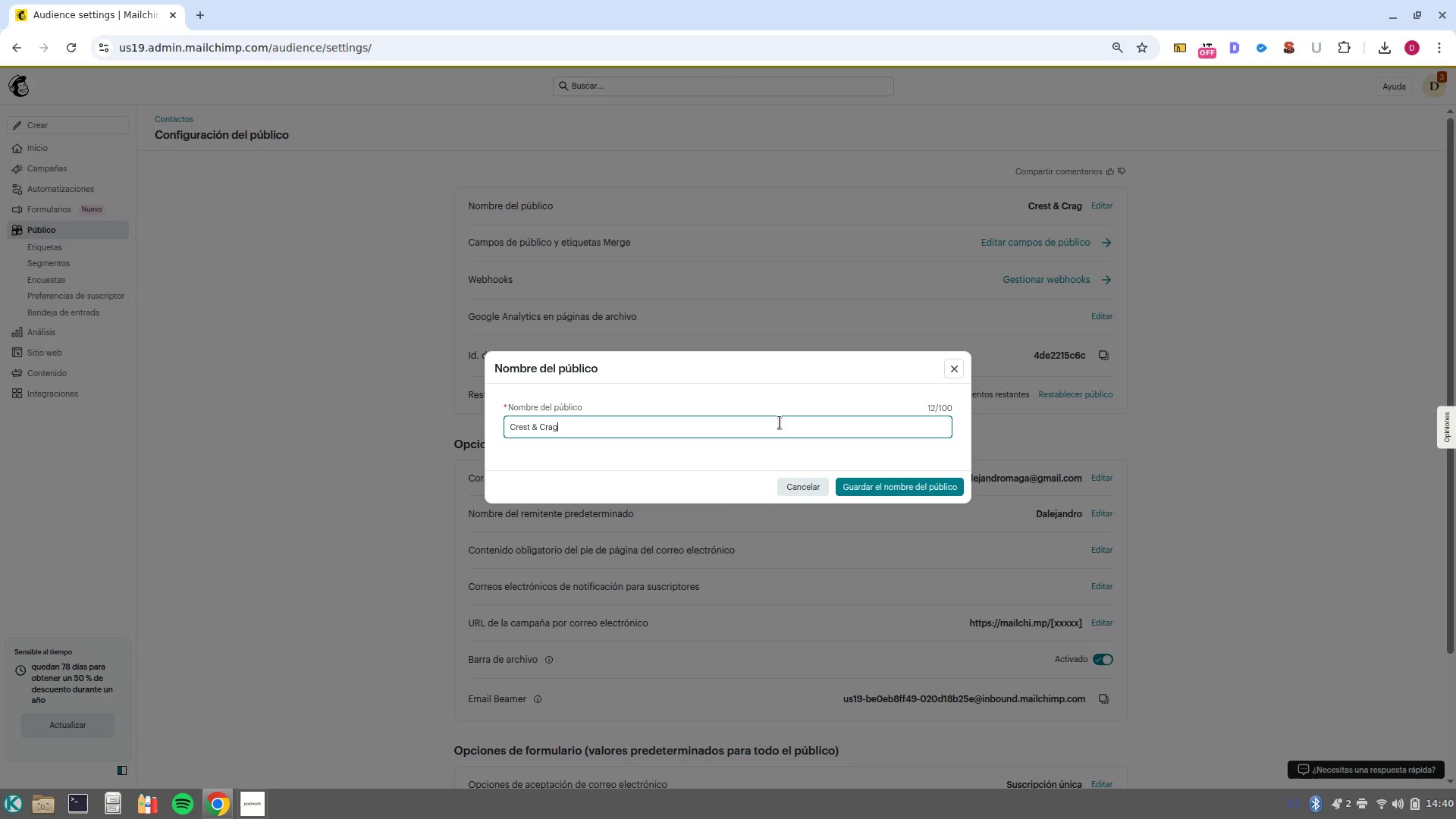 
left_click([780, 422])
 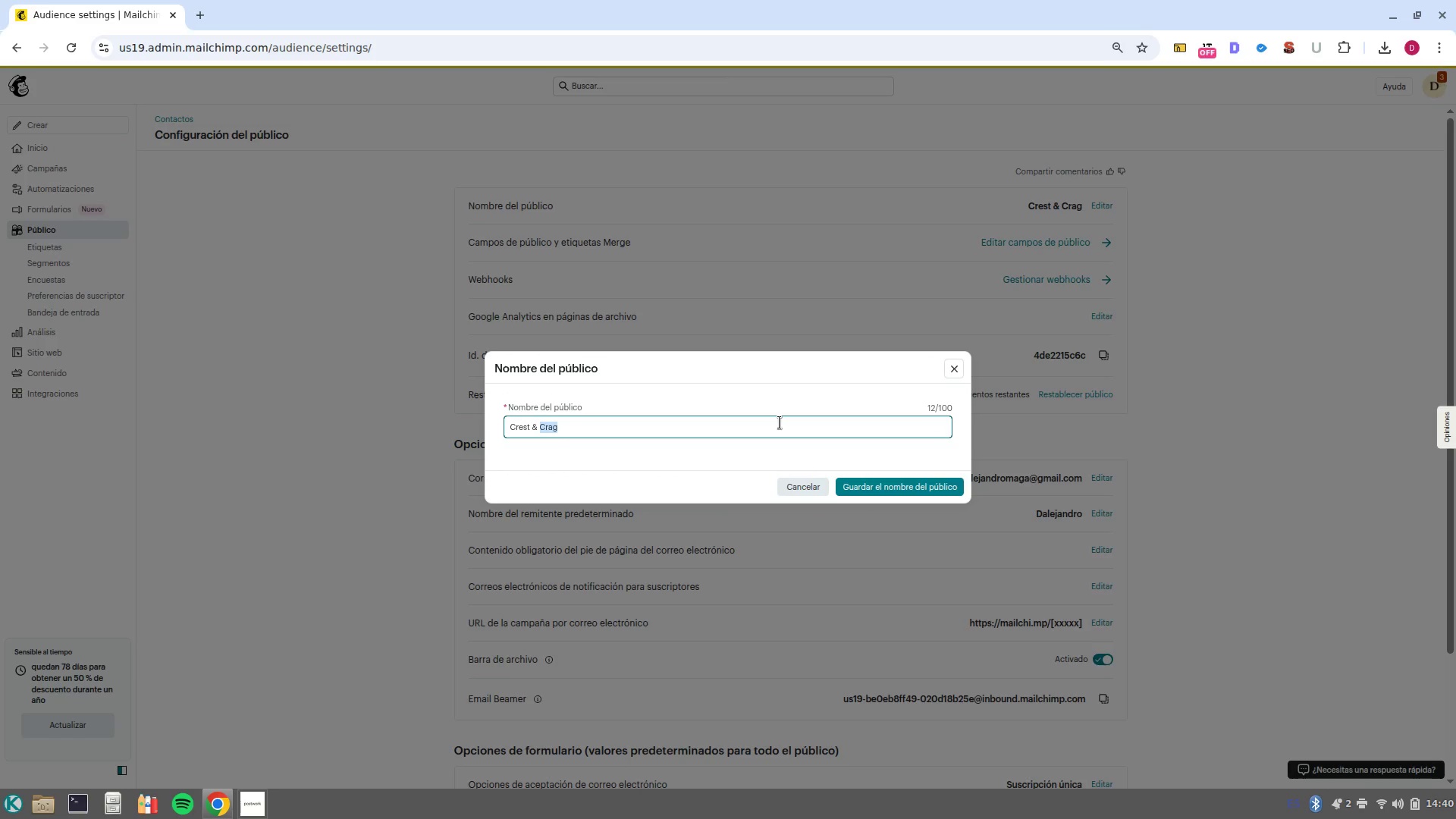 
left_click([780, 422])
 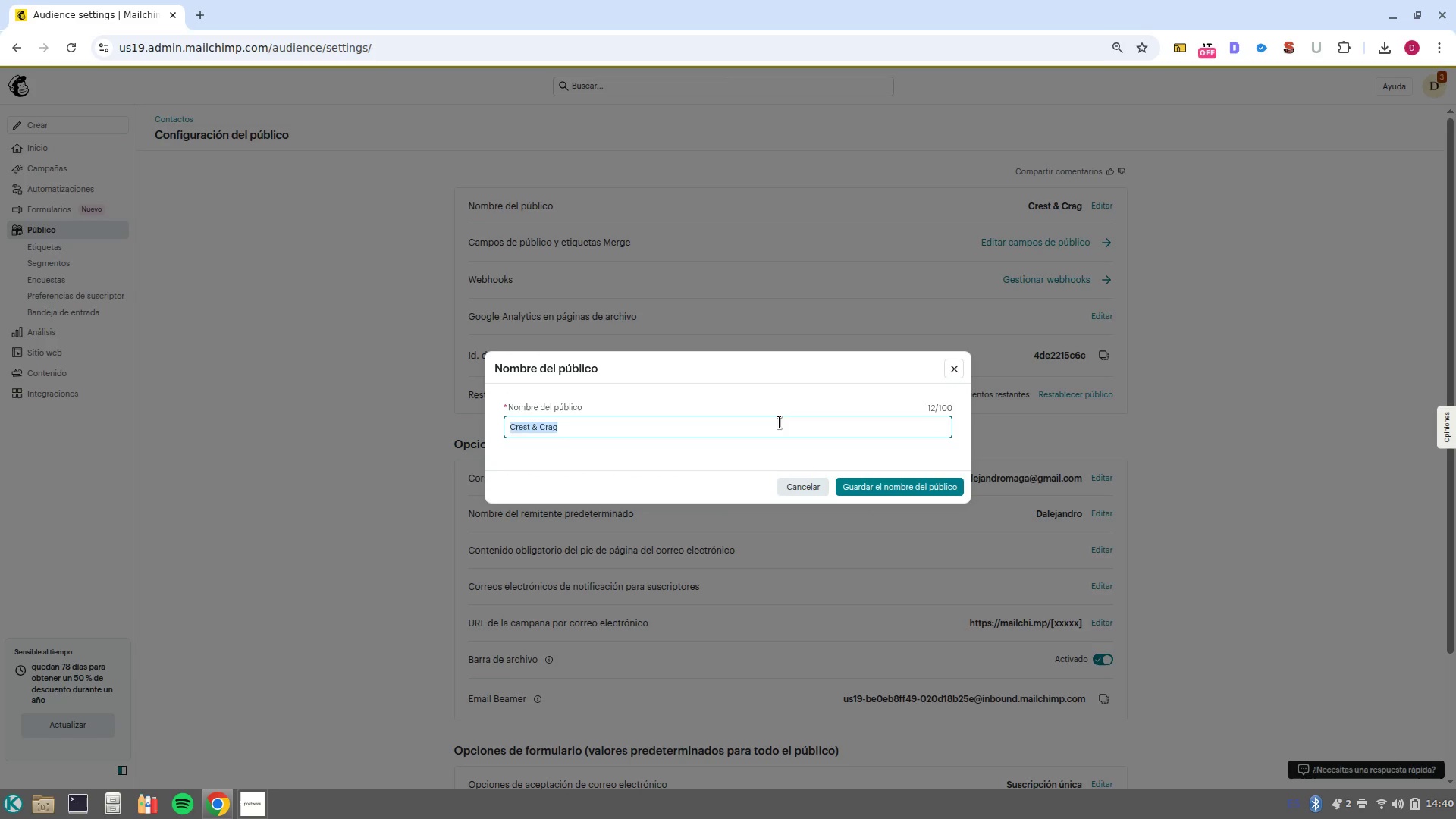 
key(Backspace)
 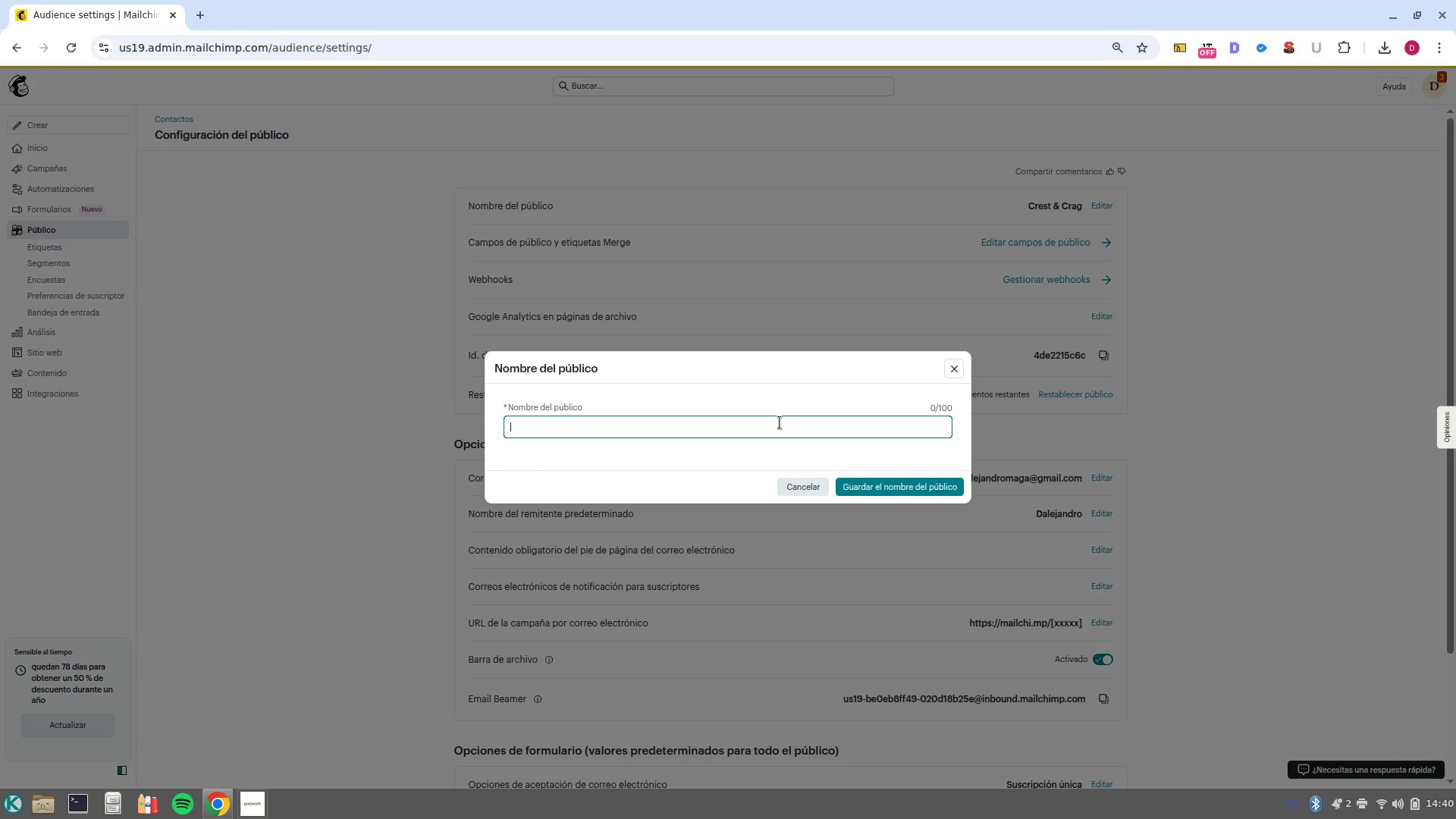 
key(Control+ControlLeft)
 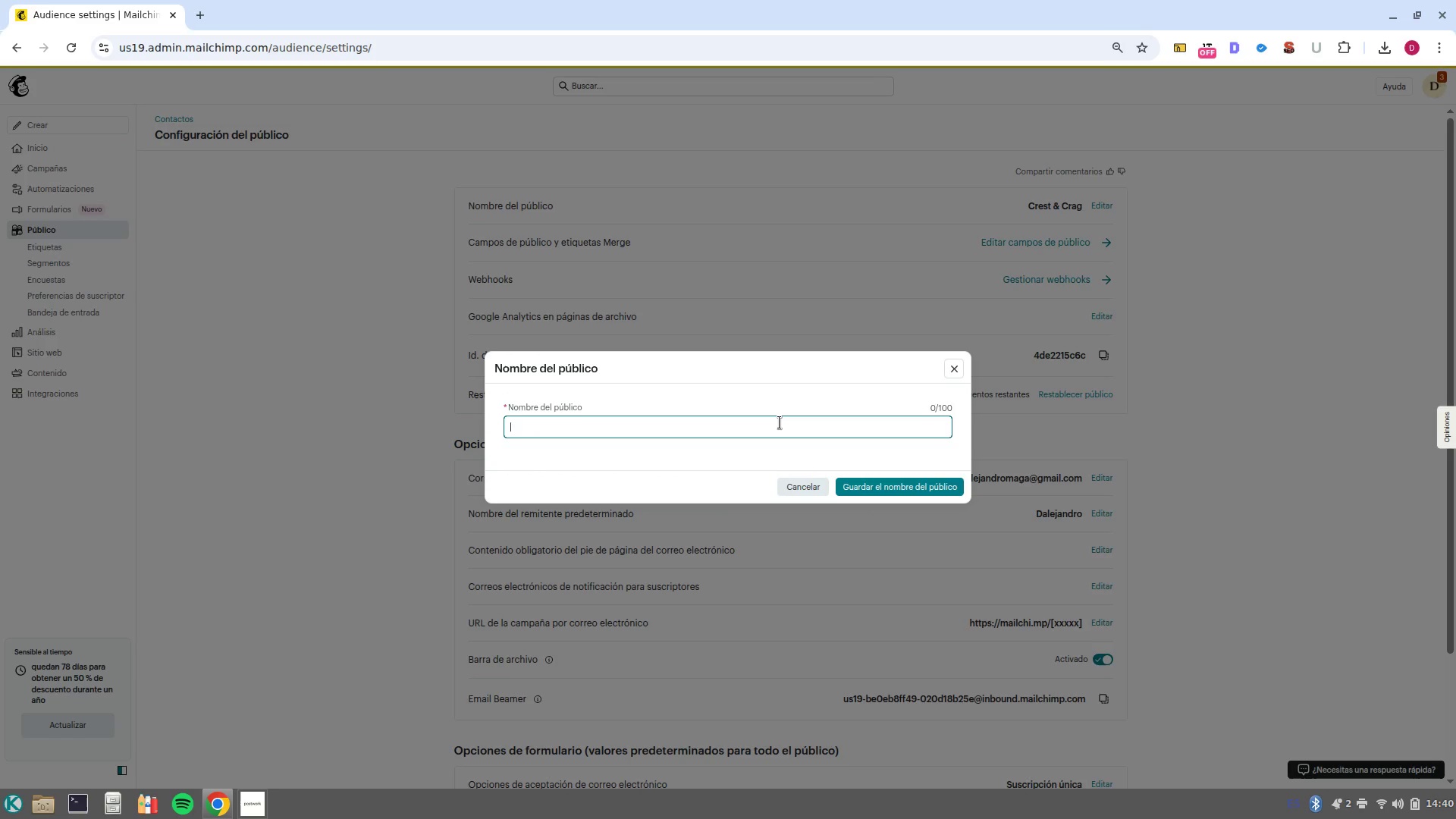 
key(Control+V)
 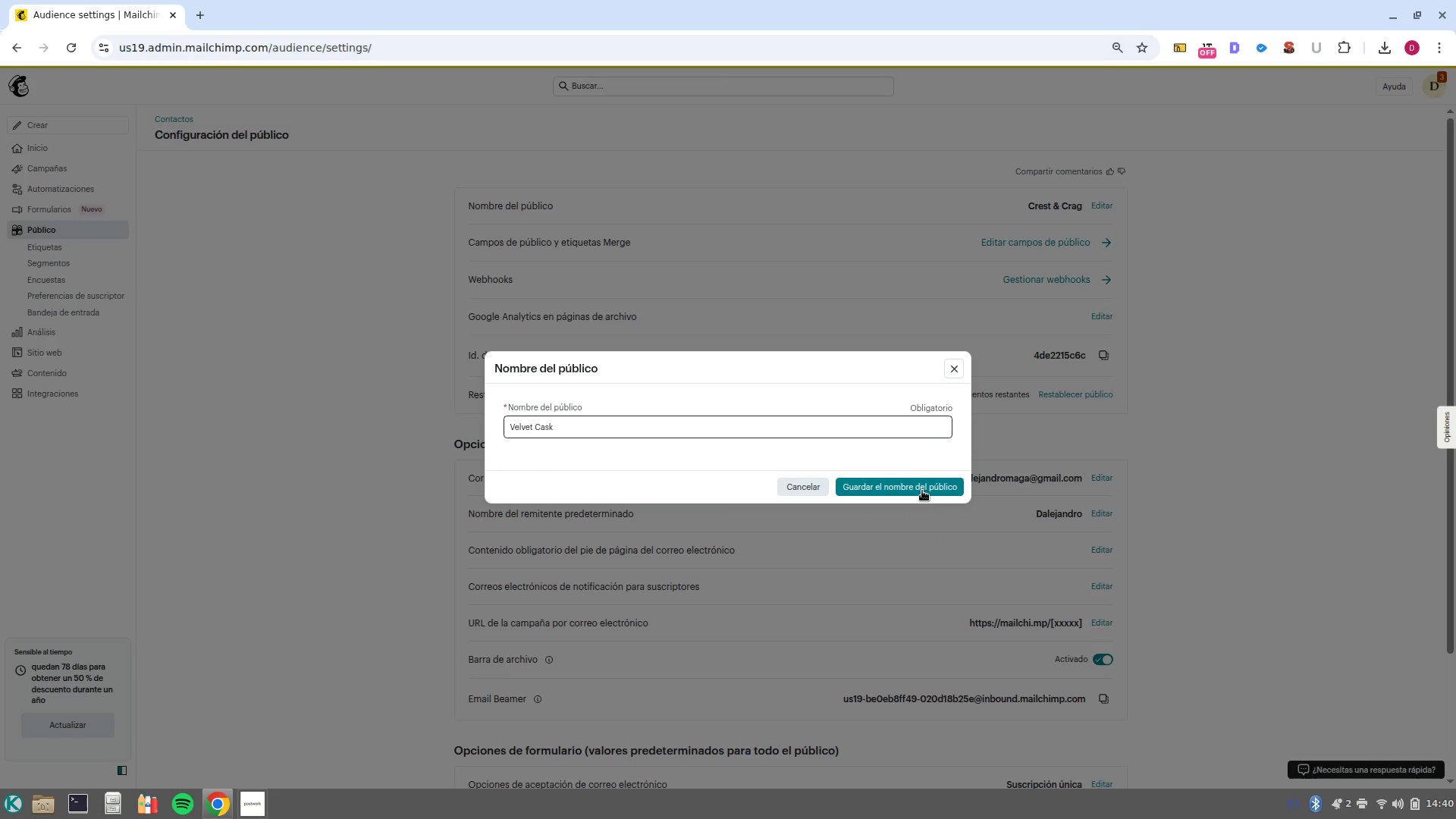 
left_click([922, 491])
 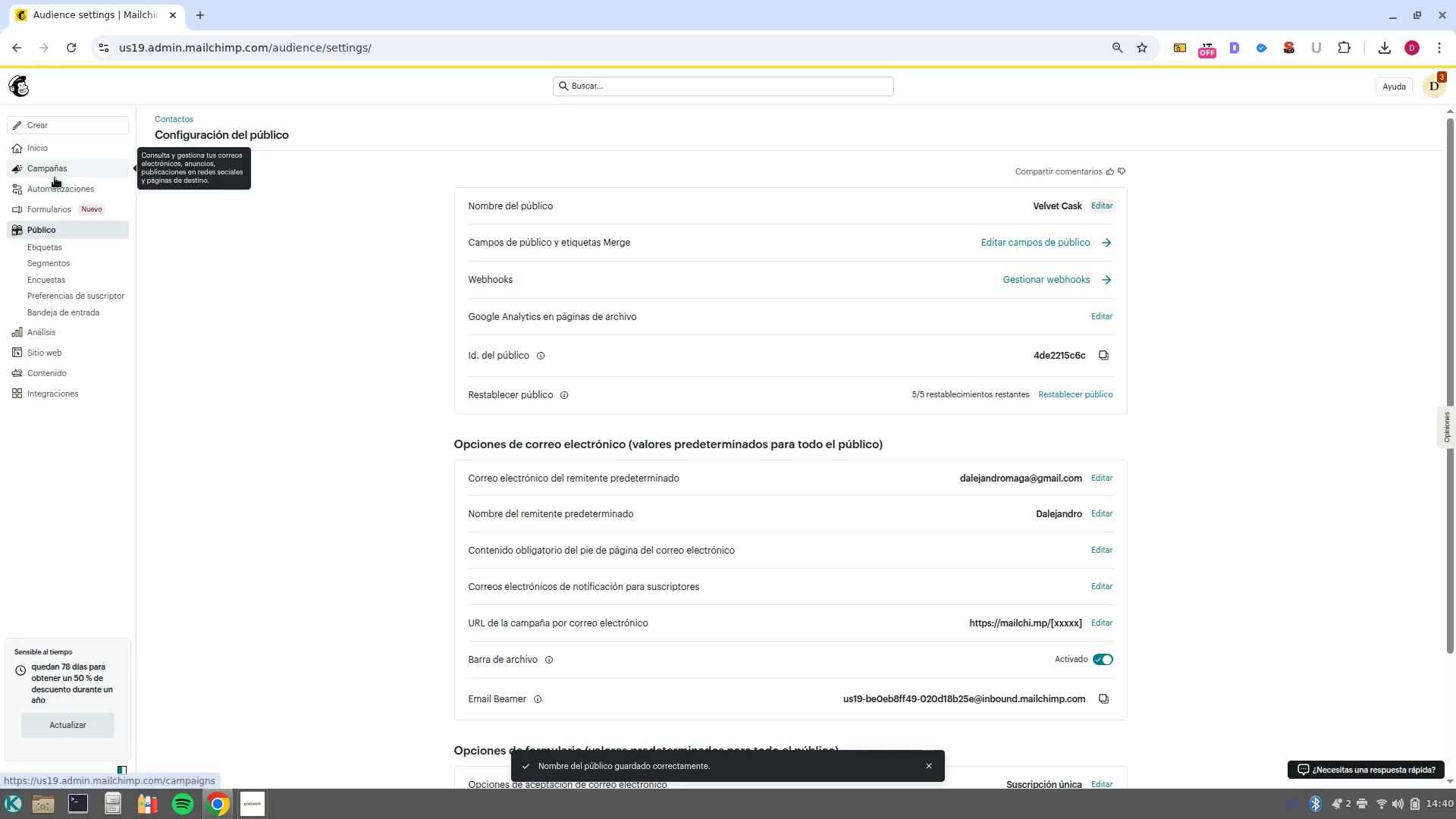 
wait(6.03)
 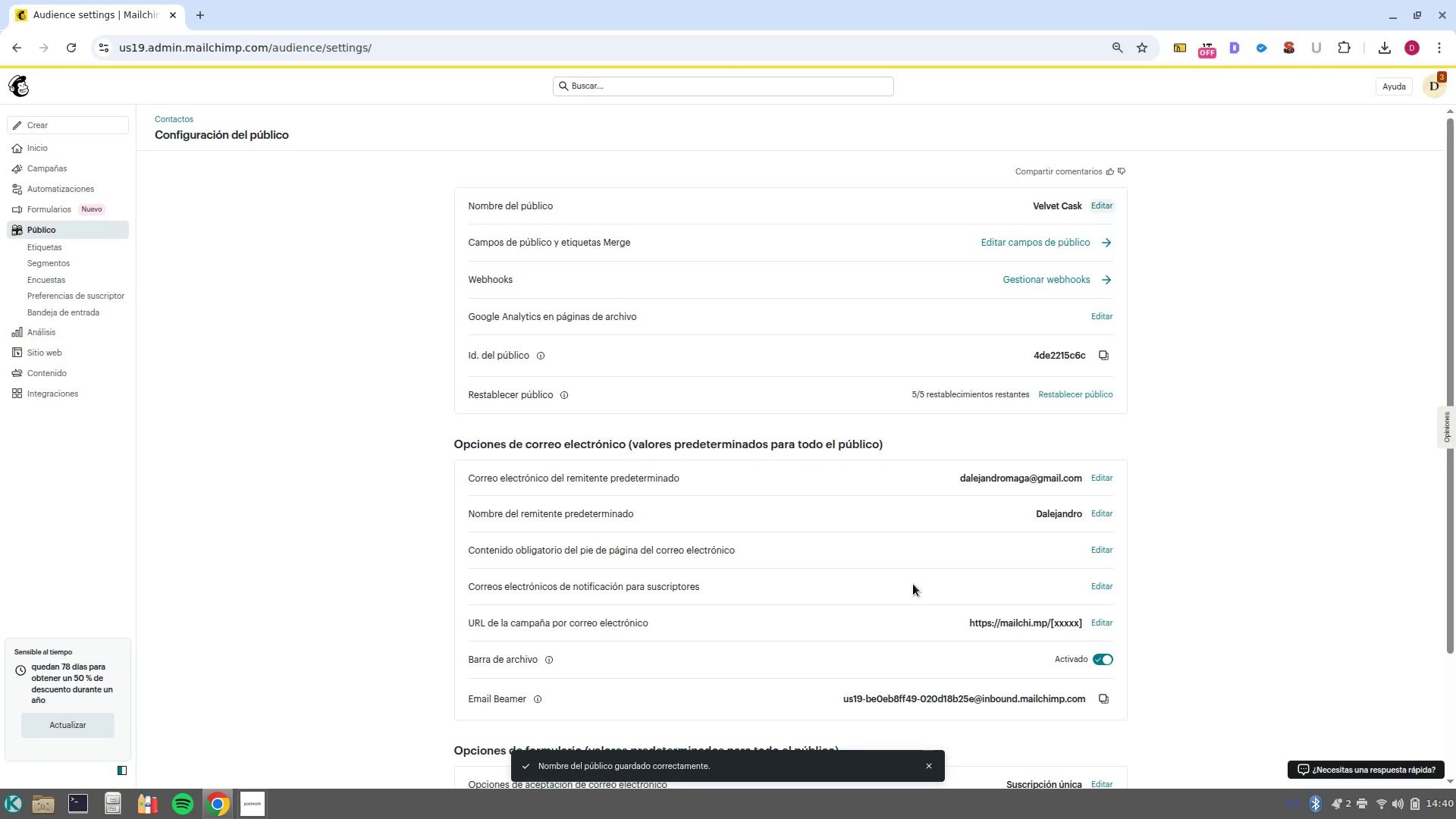 
left_click([60, 187])
 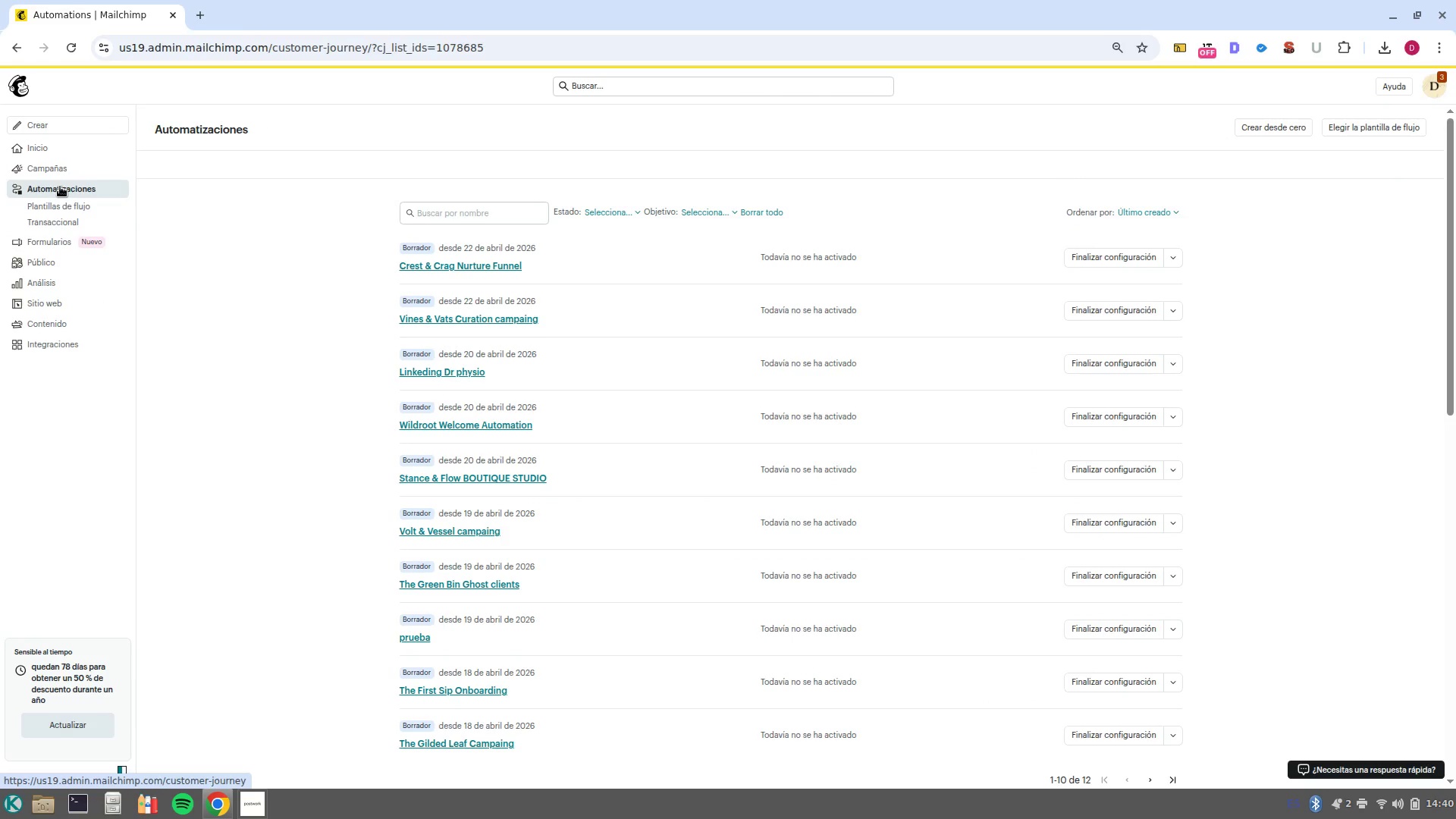 
wait(9.37)
 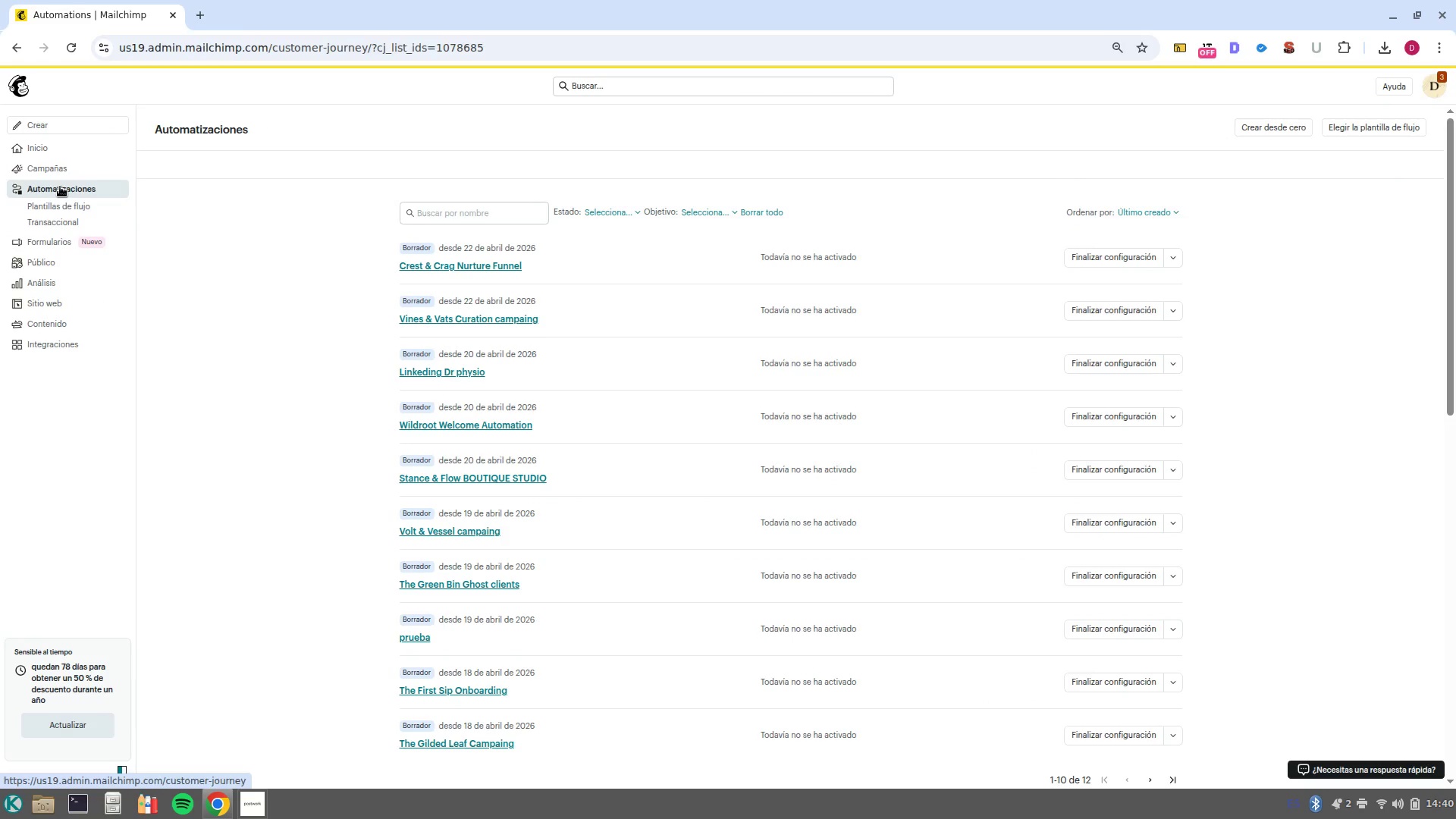 
left_click([1254, 130])
 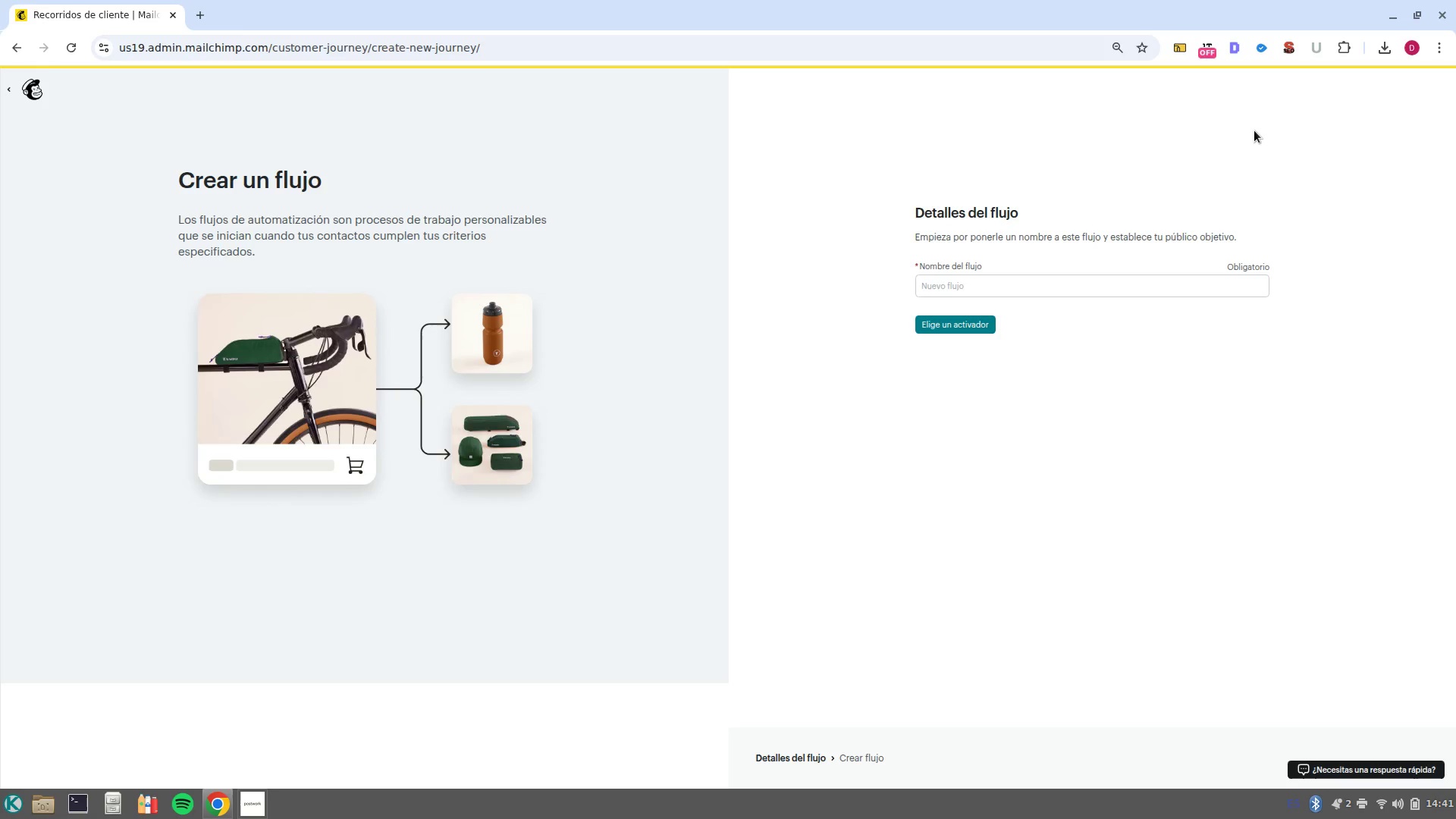 
wait(31.87)
 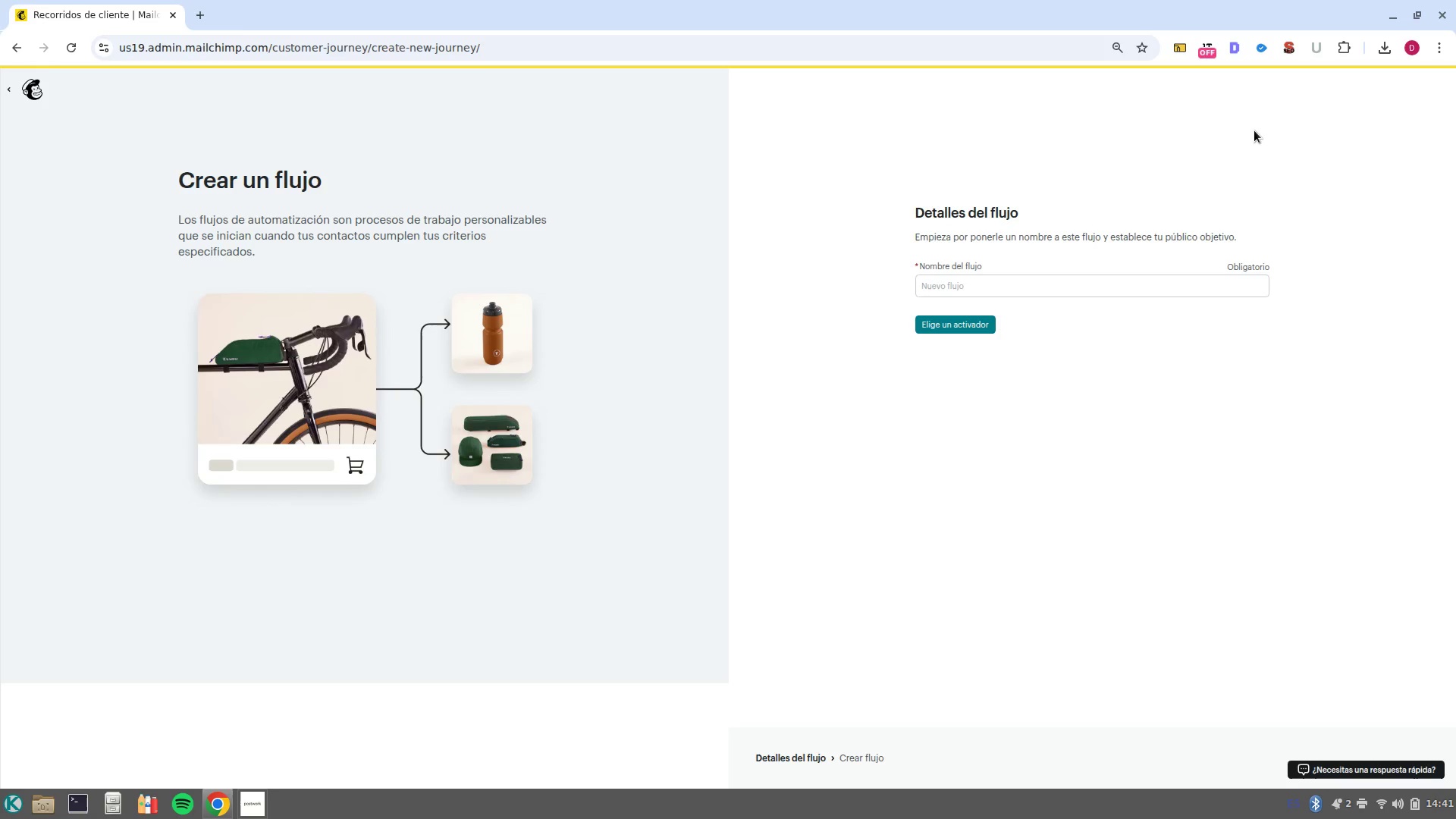 
left_click([14, 99])
 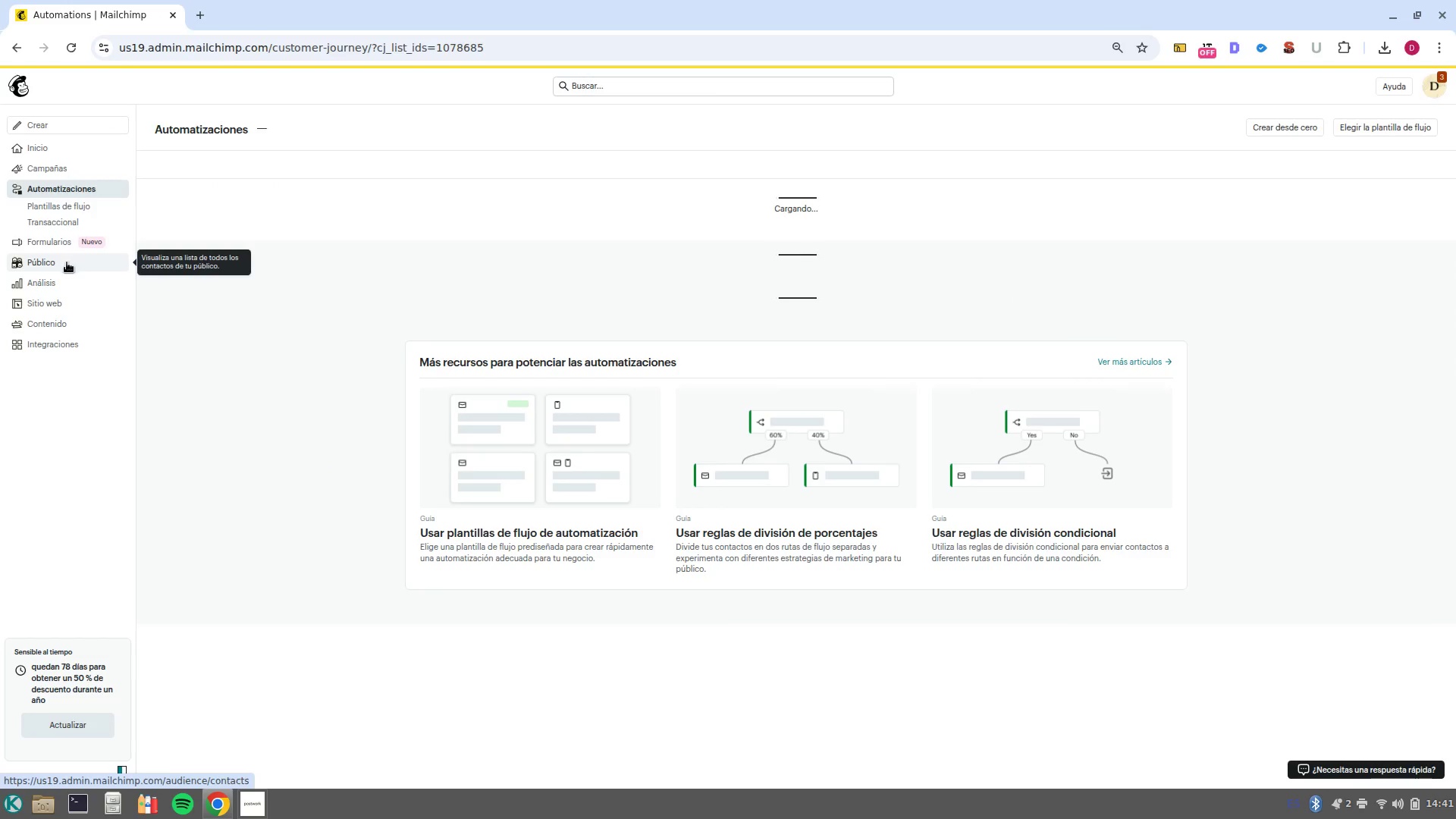 
left_click([67, 267])
 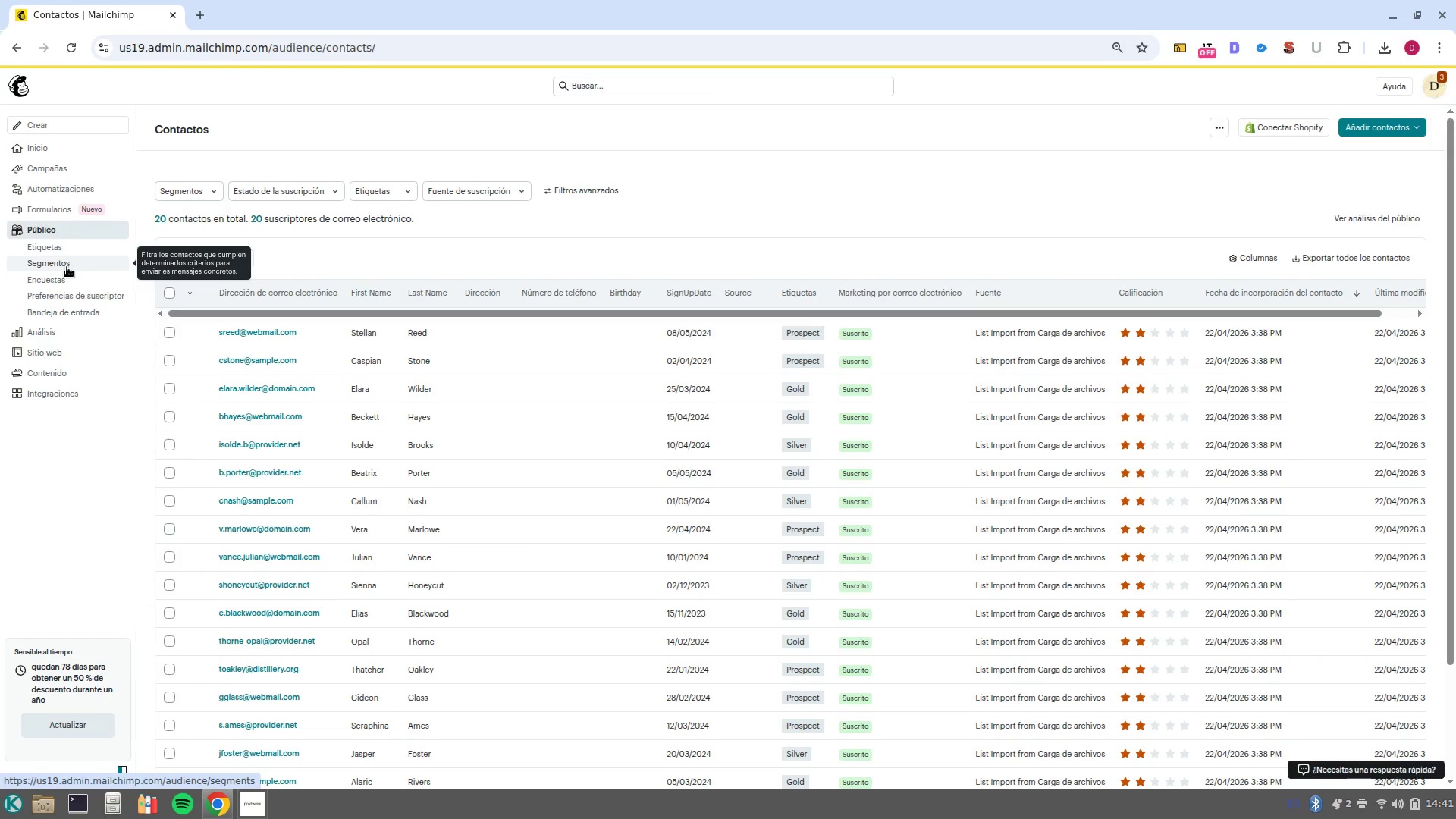 
wait(5.23)
 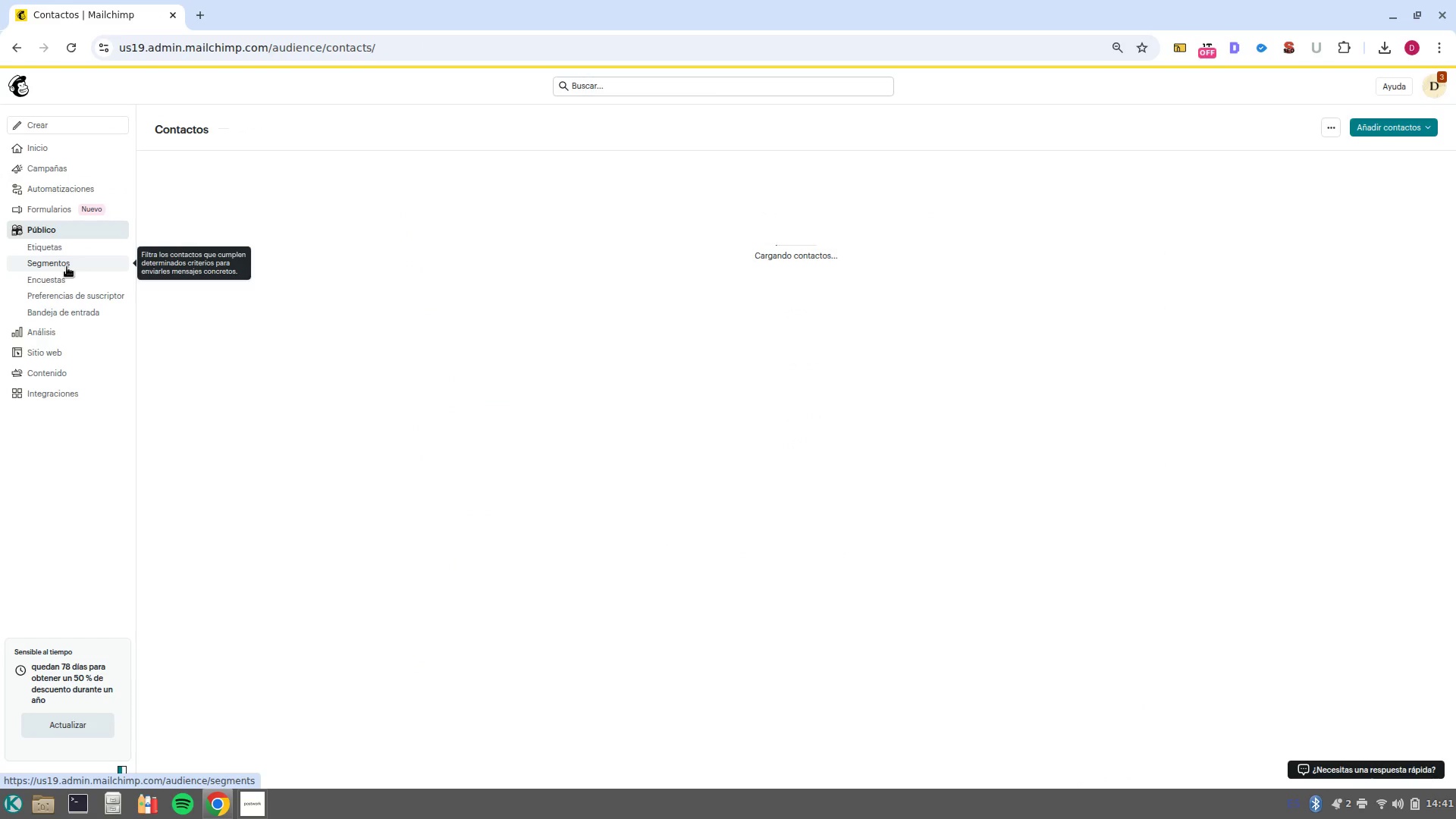 
left_click([67, 267])
 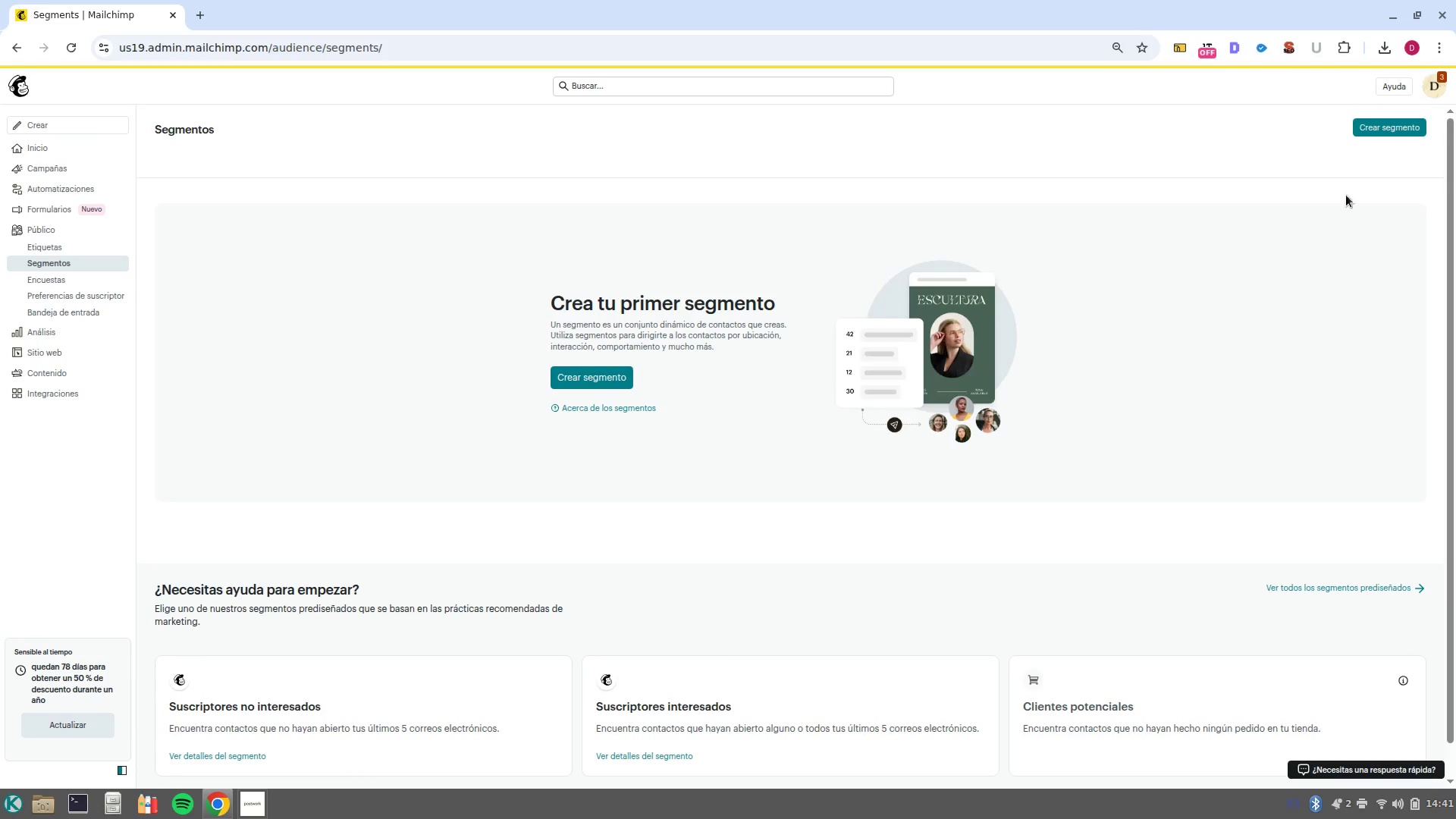 
left_click([1374, 131])
 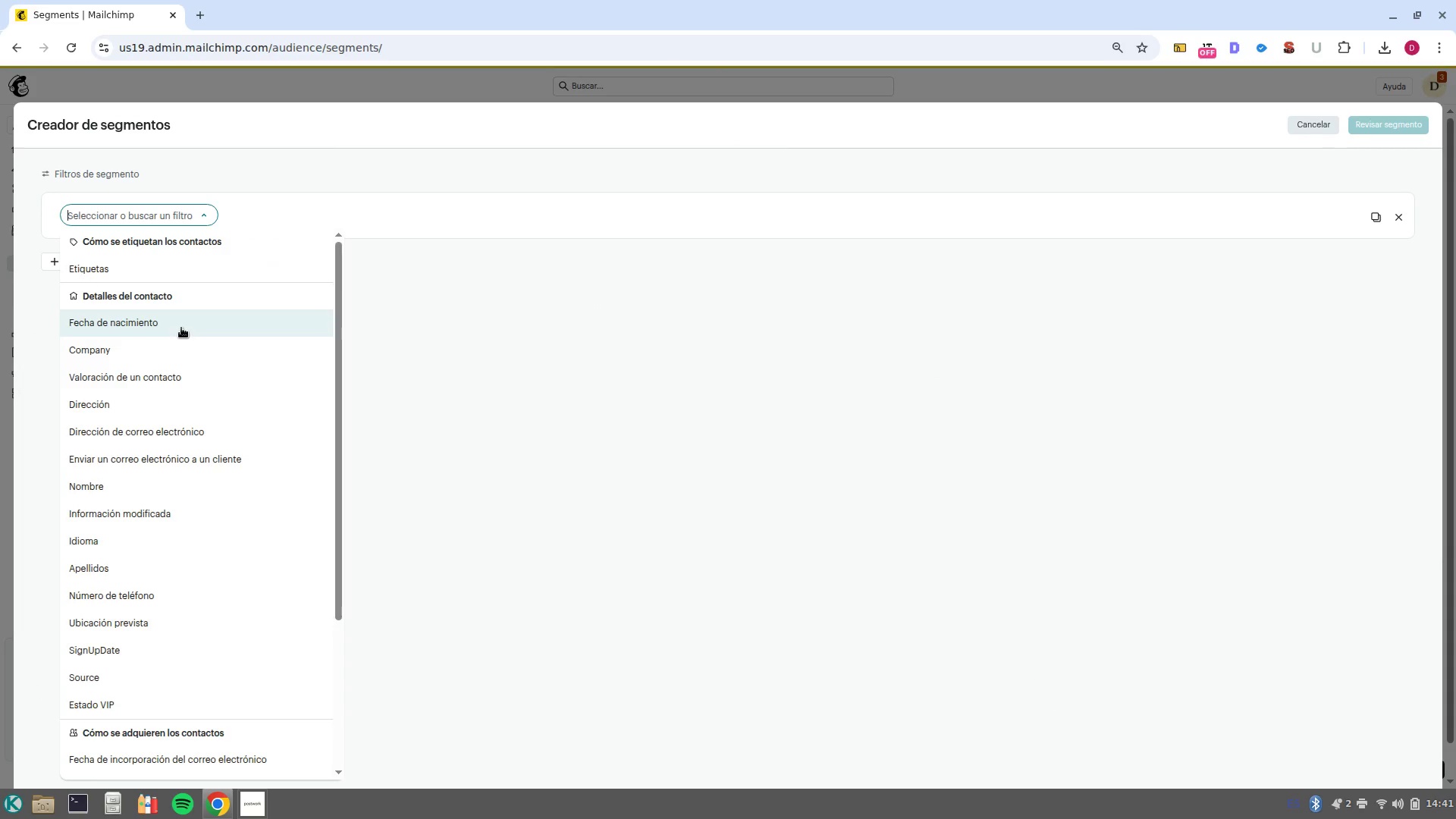 
left_click([178, 265])
 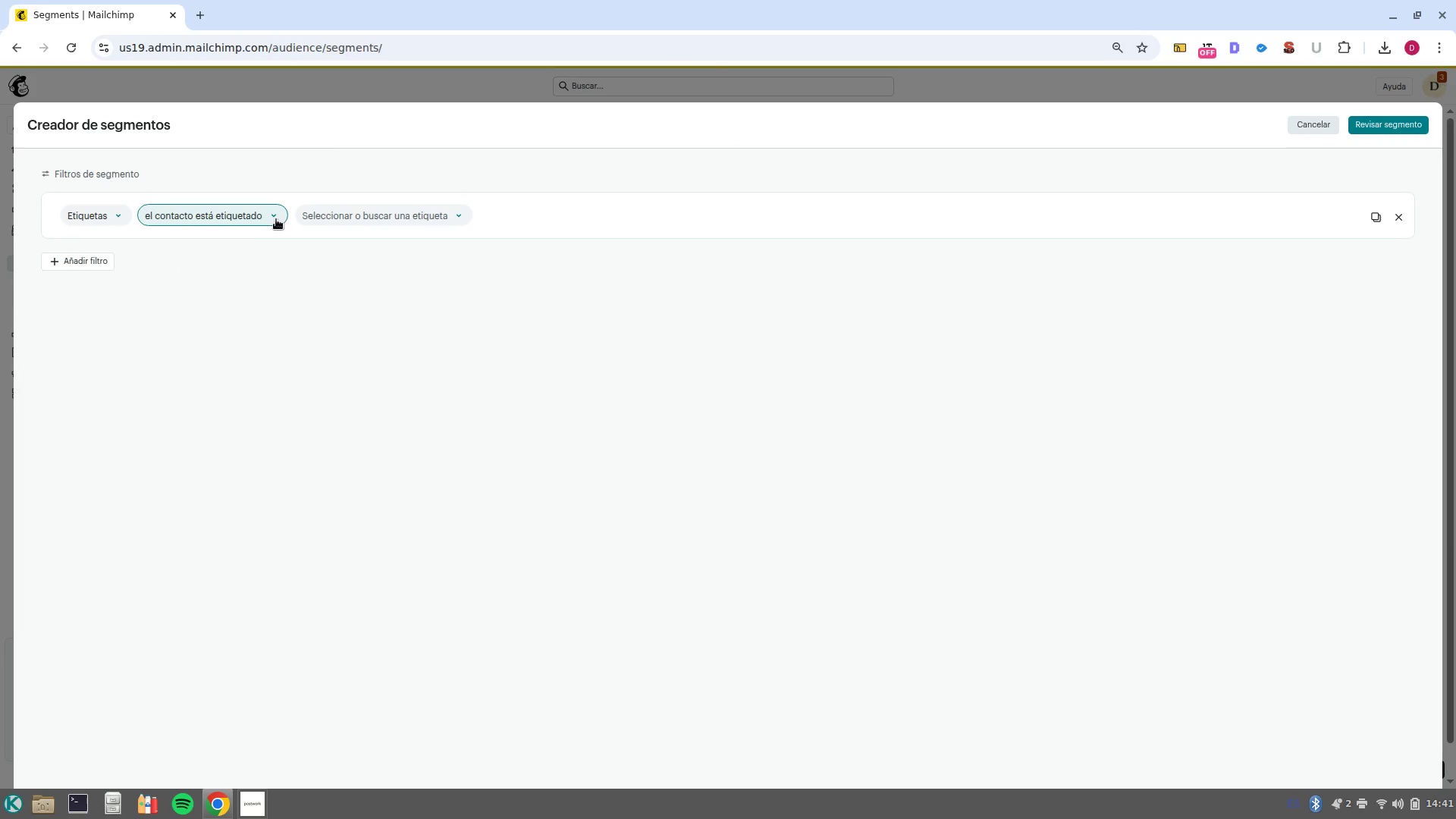 
left_click([310, 218])
 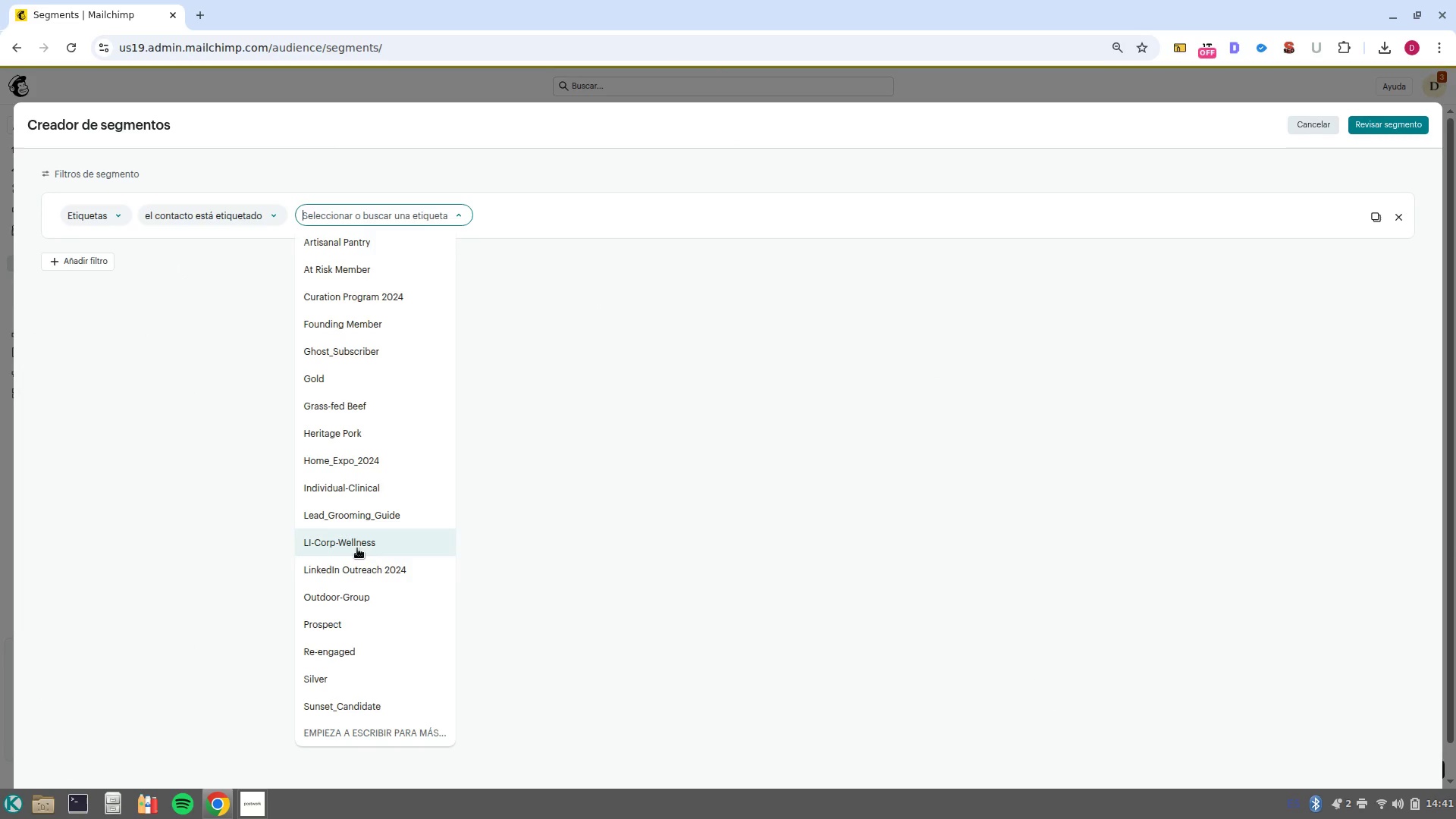 
left_click([361, 681])
 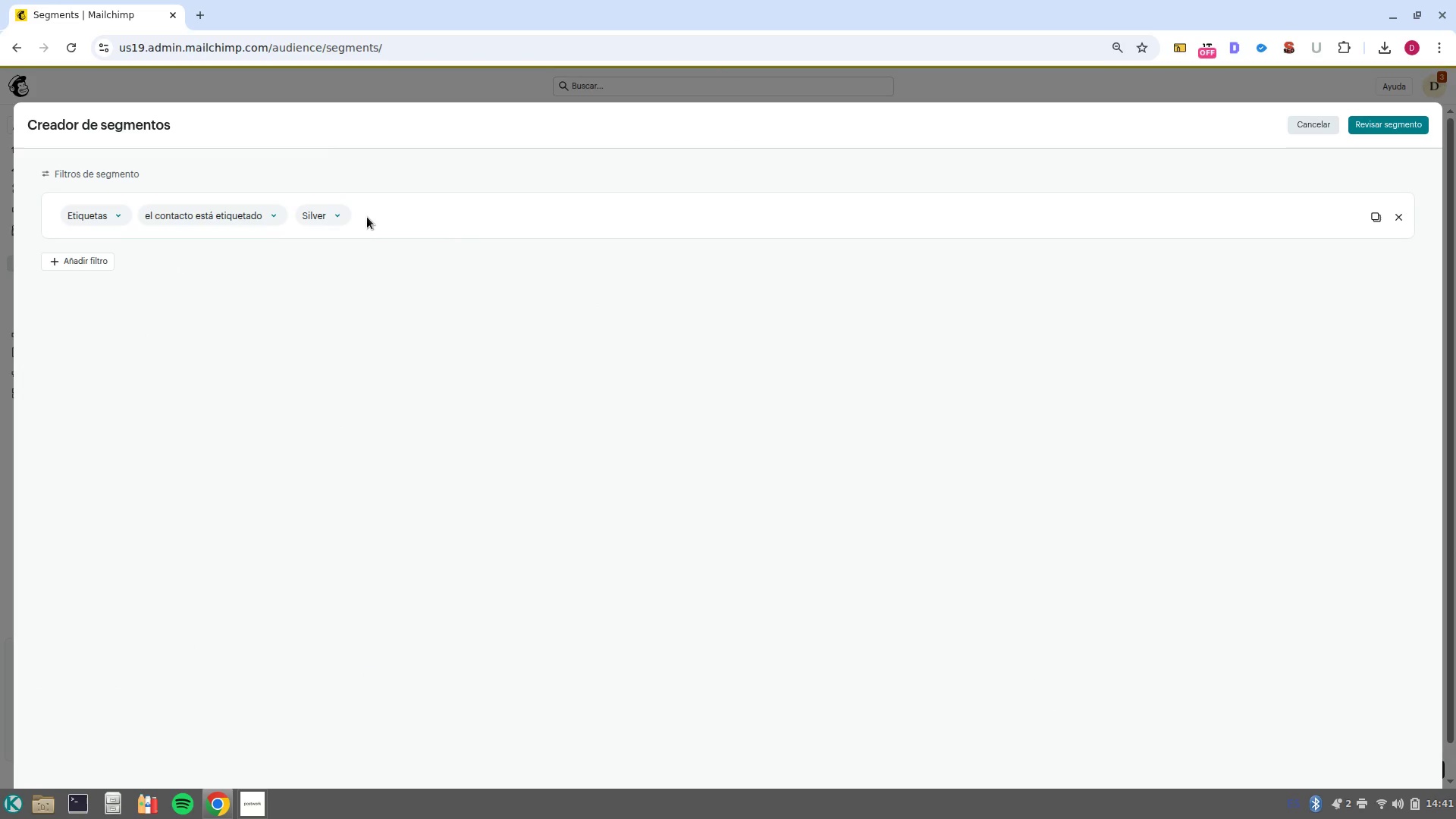 
left_click([371, 218])
 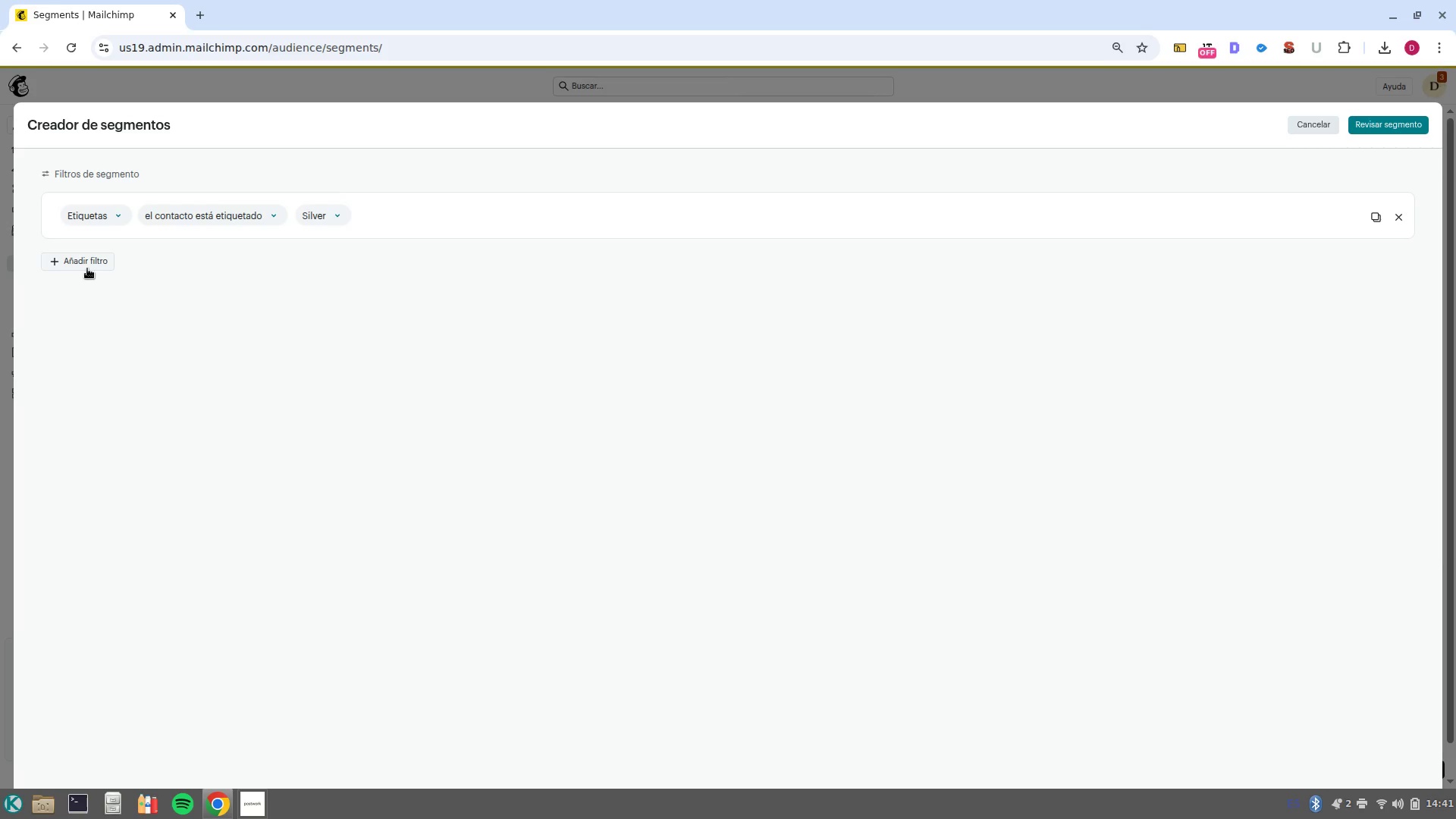 
scroll: coordinate [359, 623], scroll_direction: down, amount: 1.0
 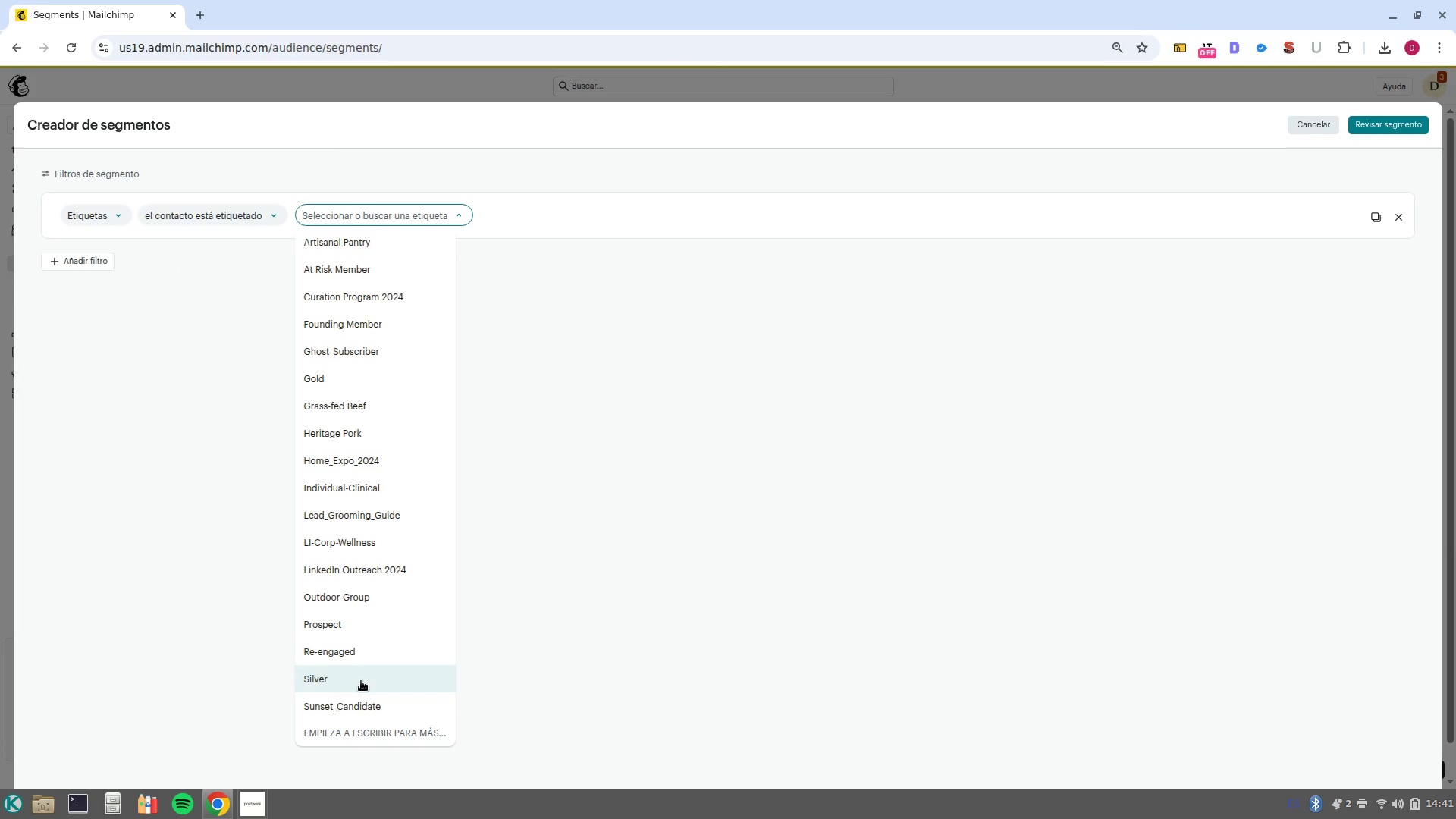 
left_click([86, 268])
 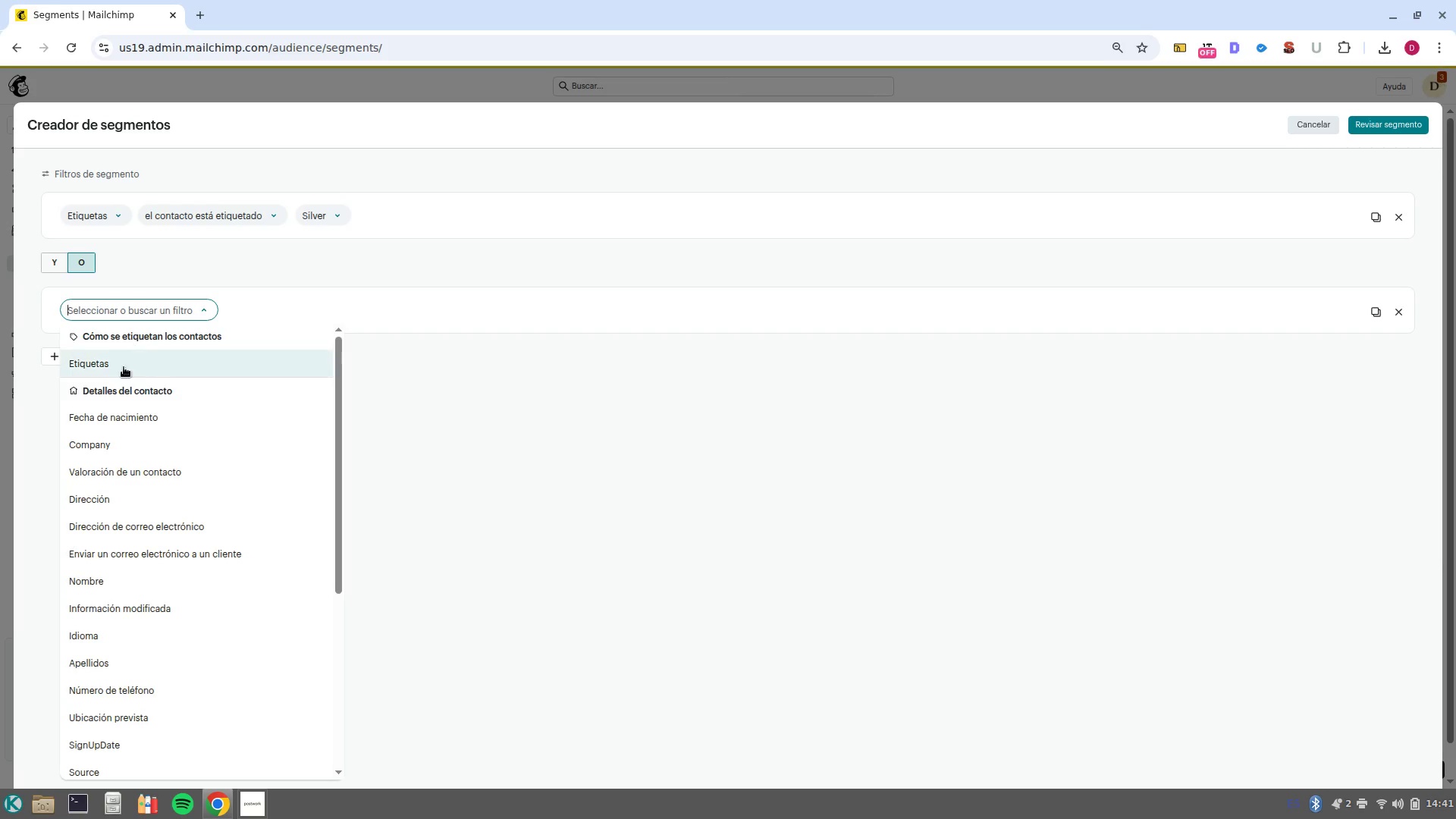 
left_click([124, 367])
 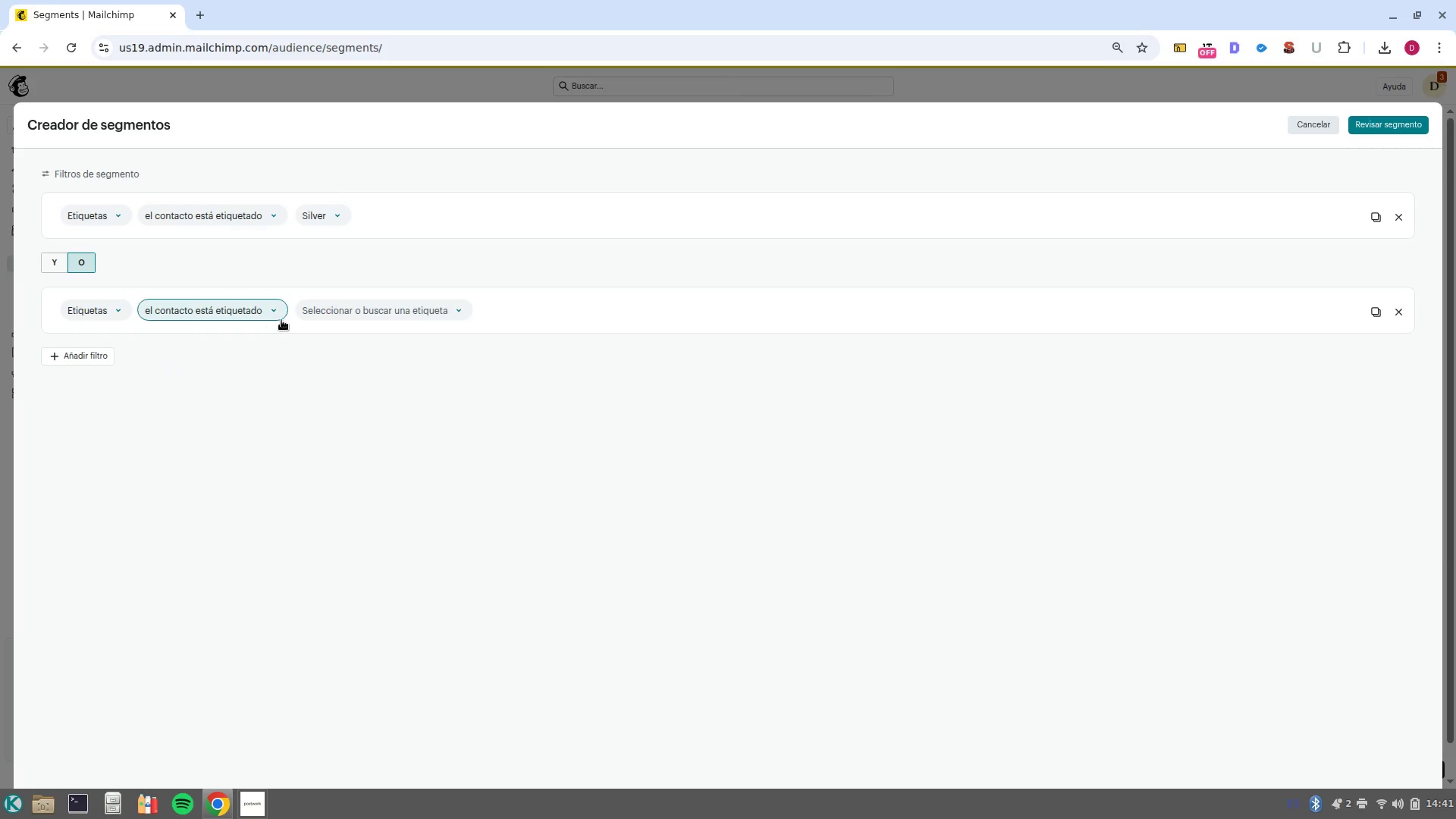 
left_click([366, 319])
 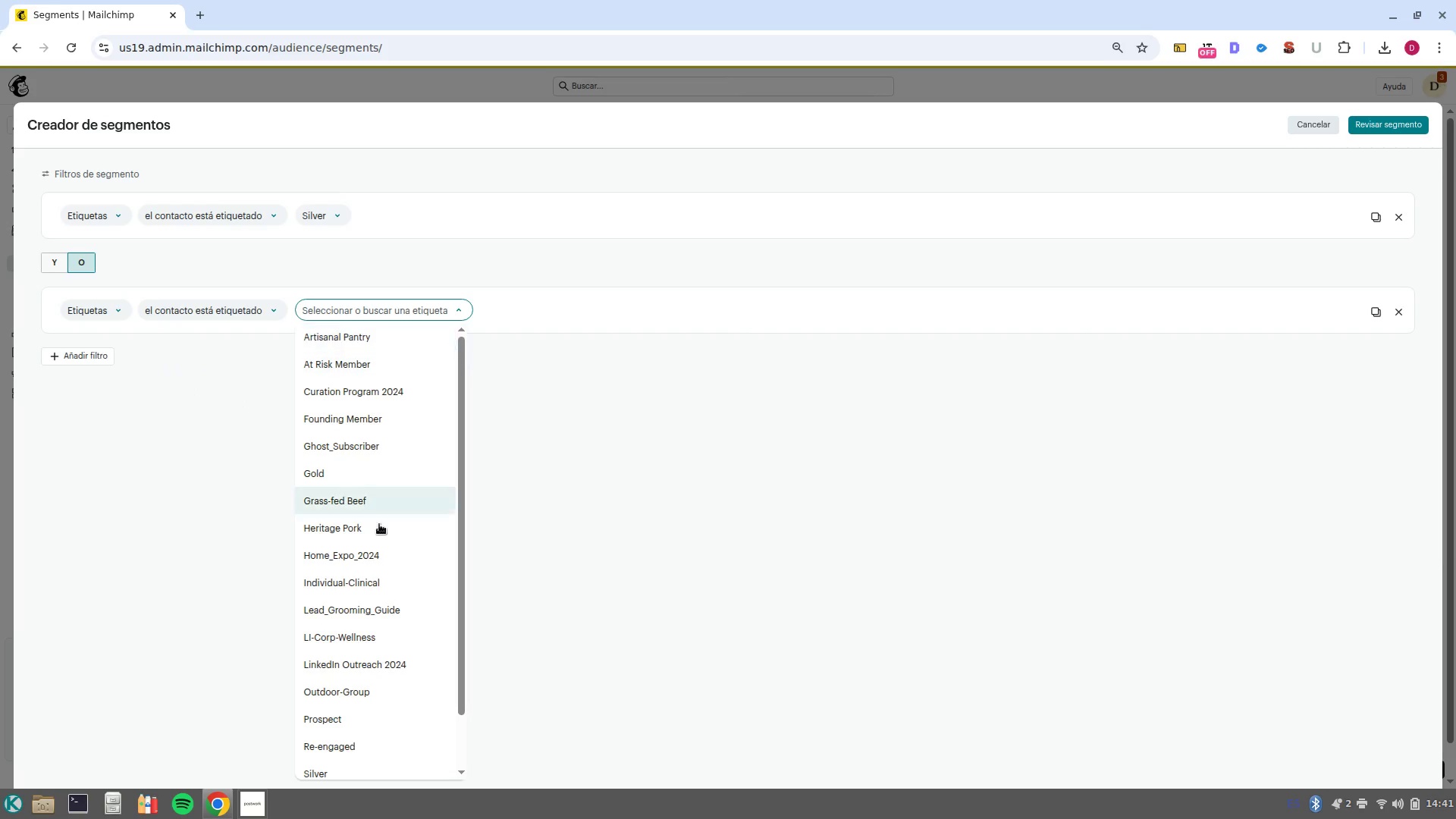 
scroll: coordinate [400, 669], scroll_direction: down, amount: 5.0
 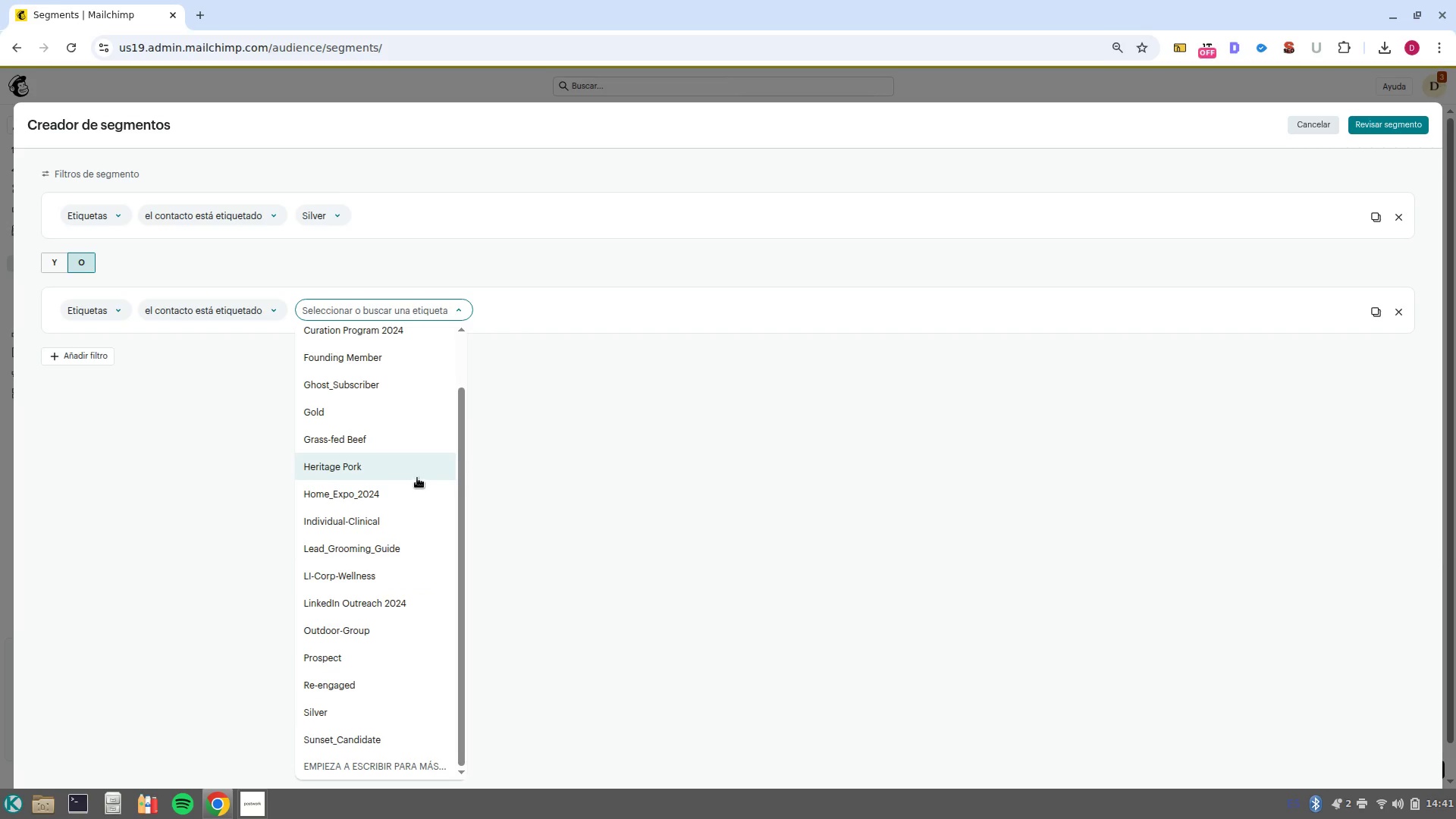 
left_click([407, 414])
 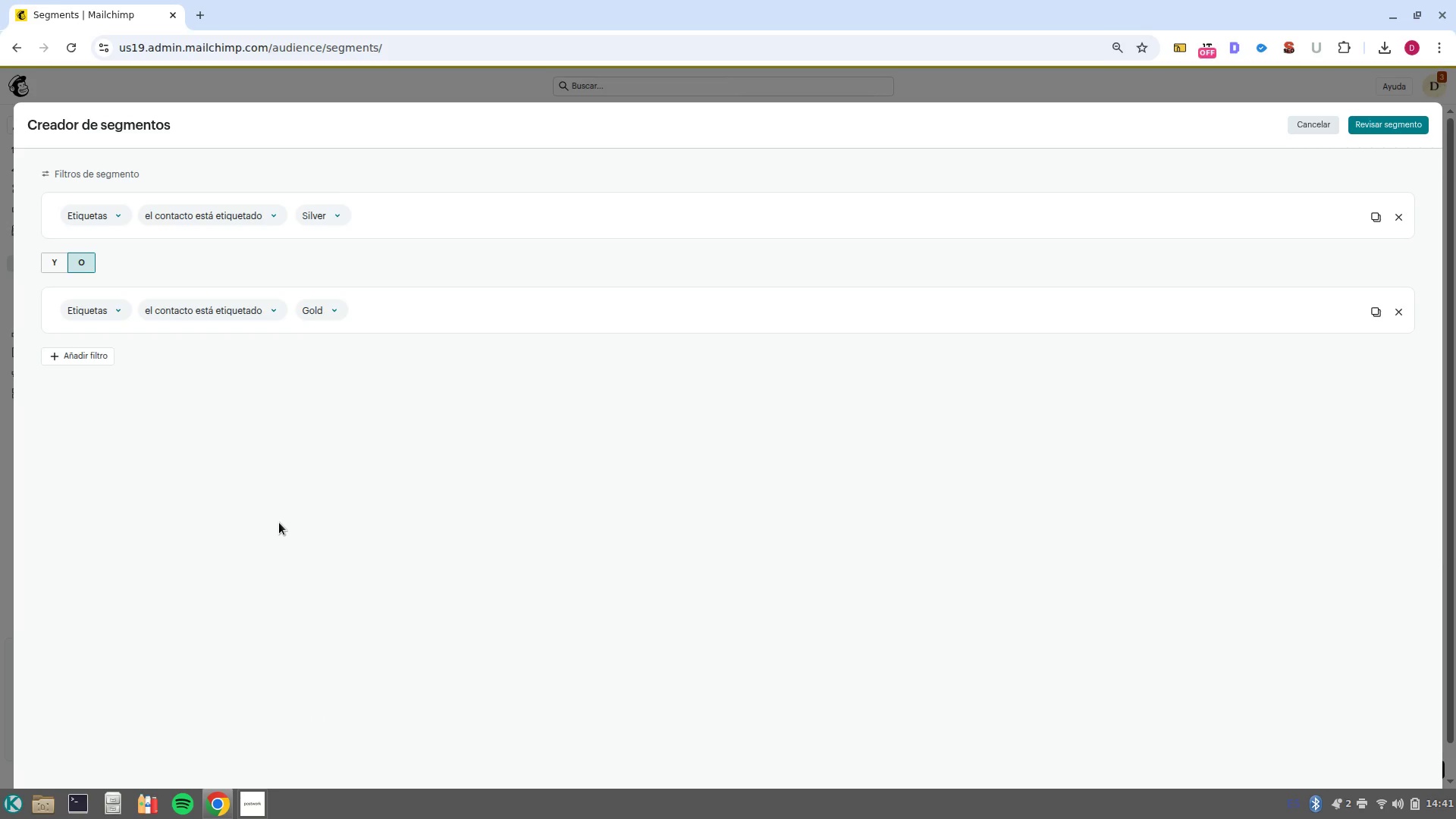 
left_click([288, 507])
 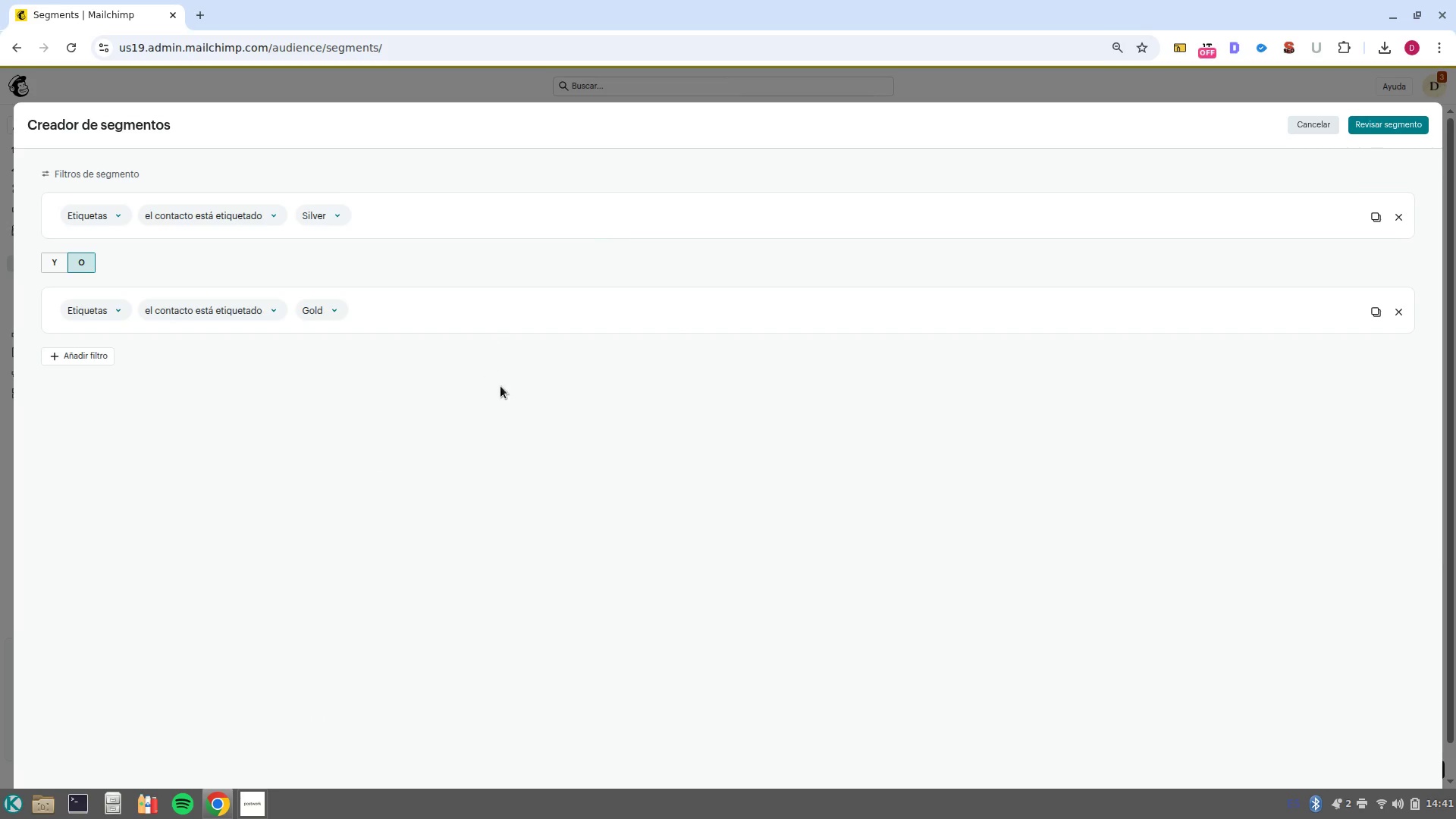 
wait(7.85)
 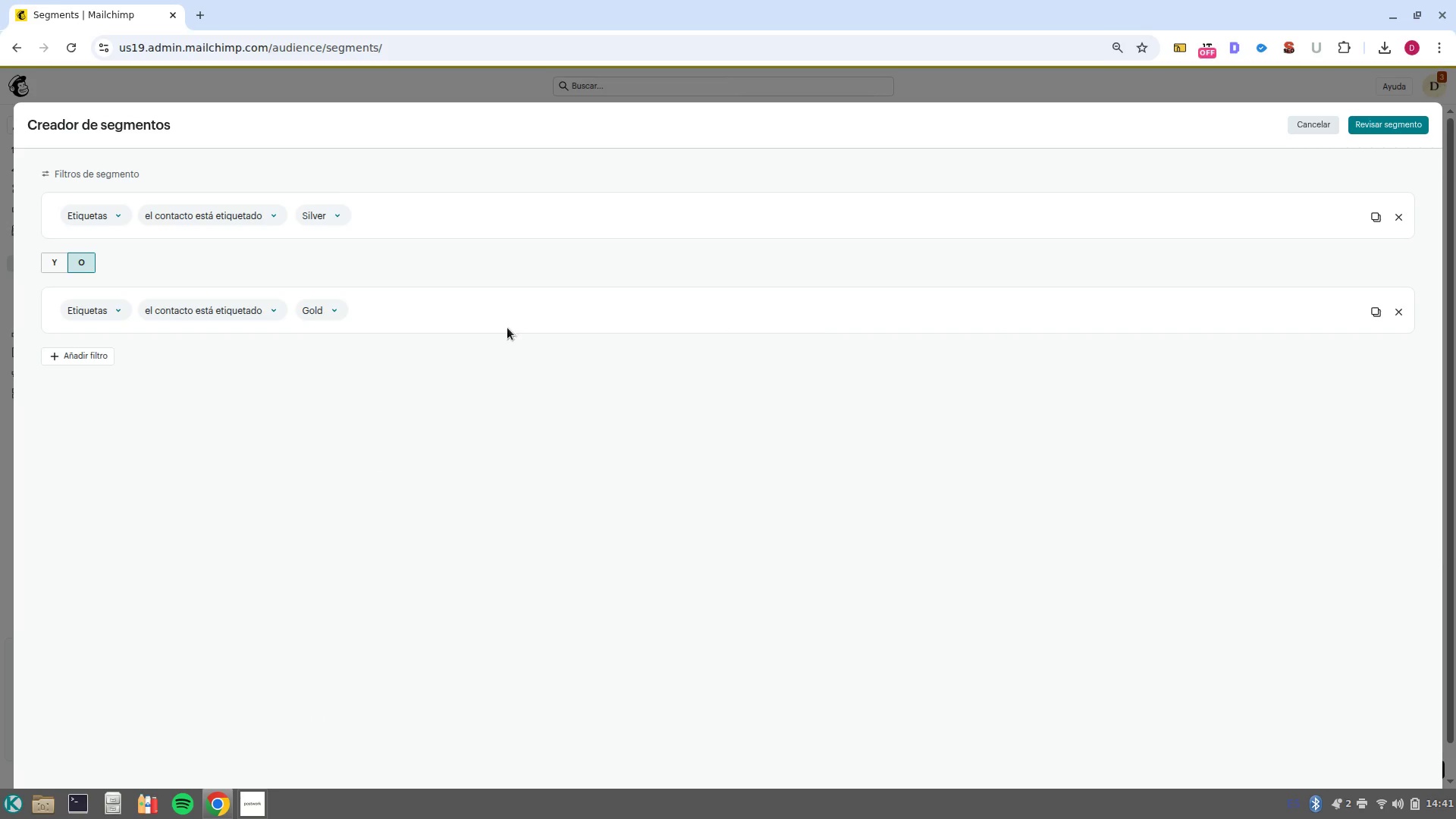 
left_click([1377, 131])
 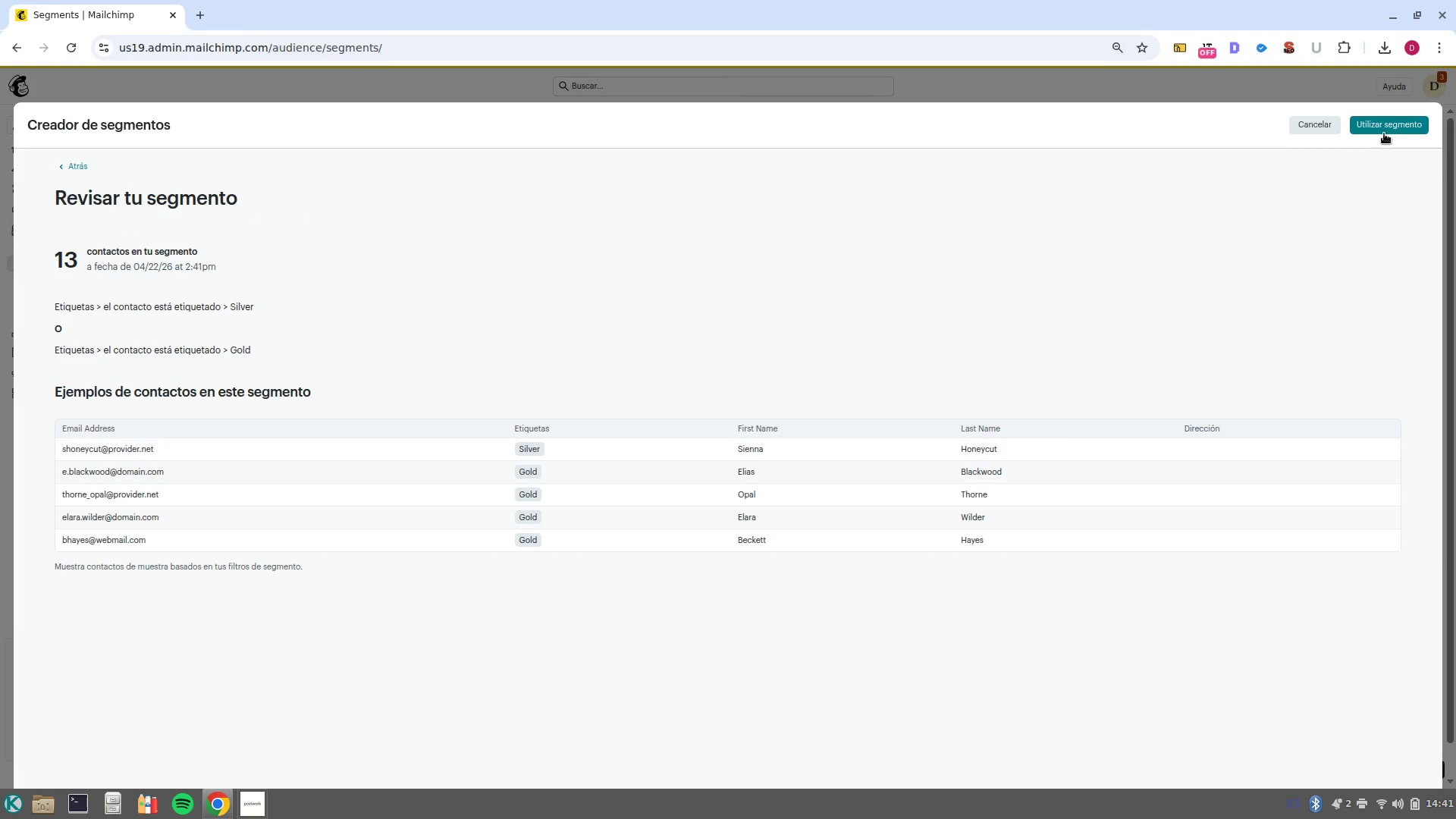 
wait(6.51)
 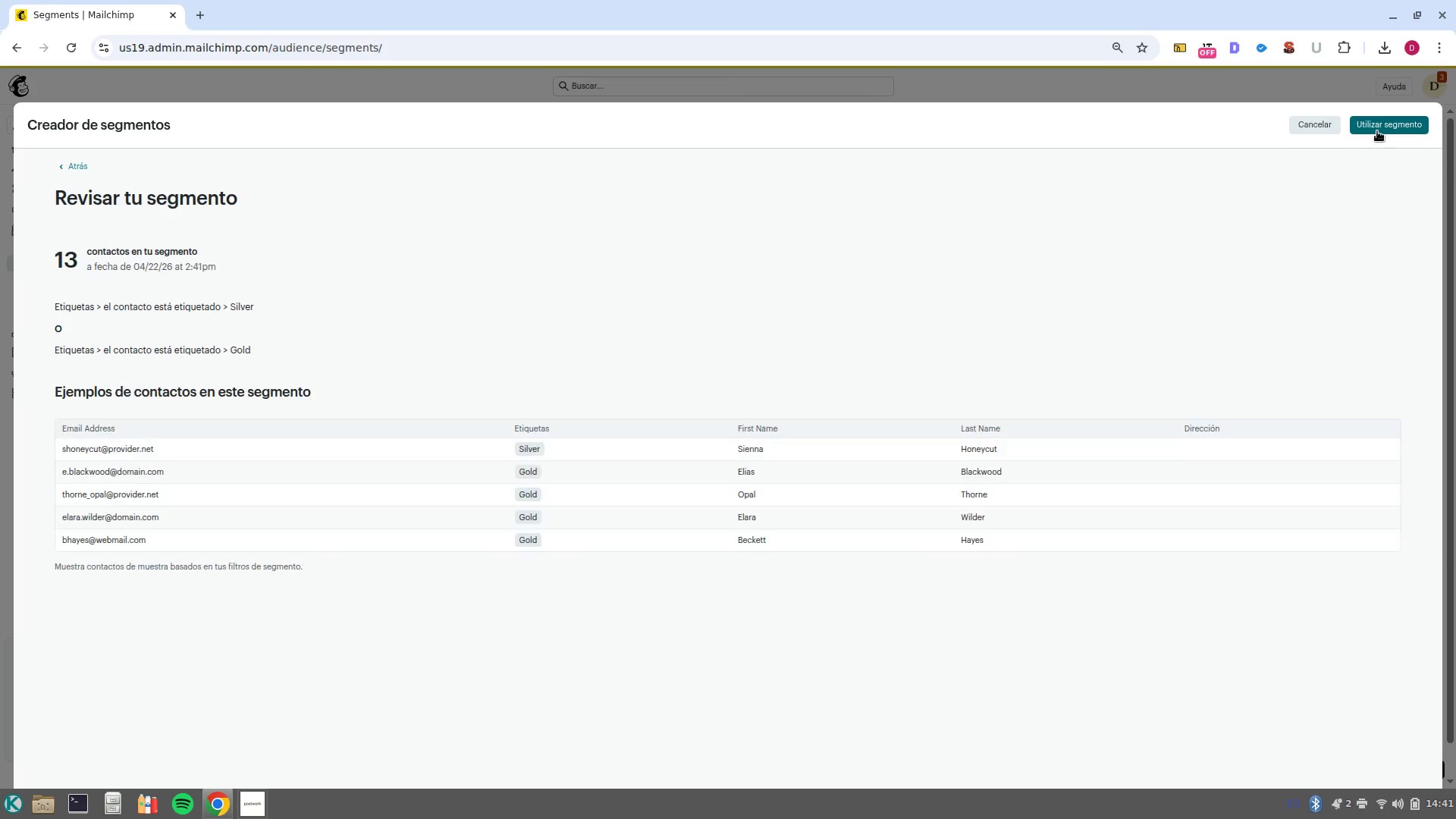 
left_click([1380, 132])
 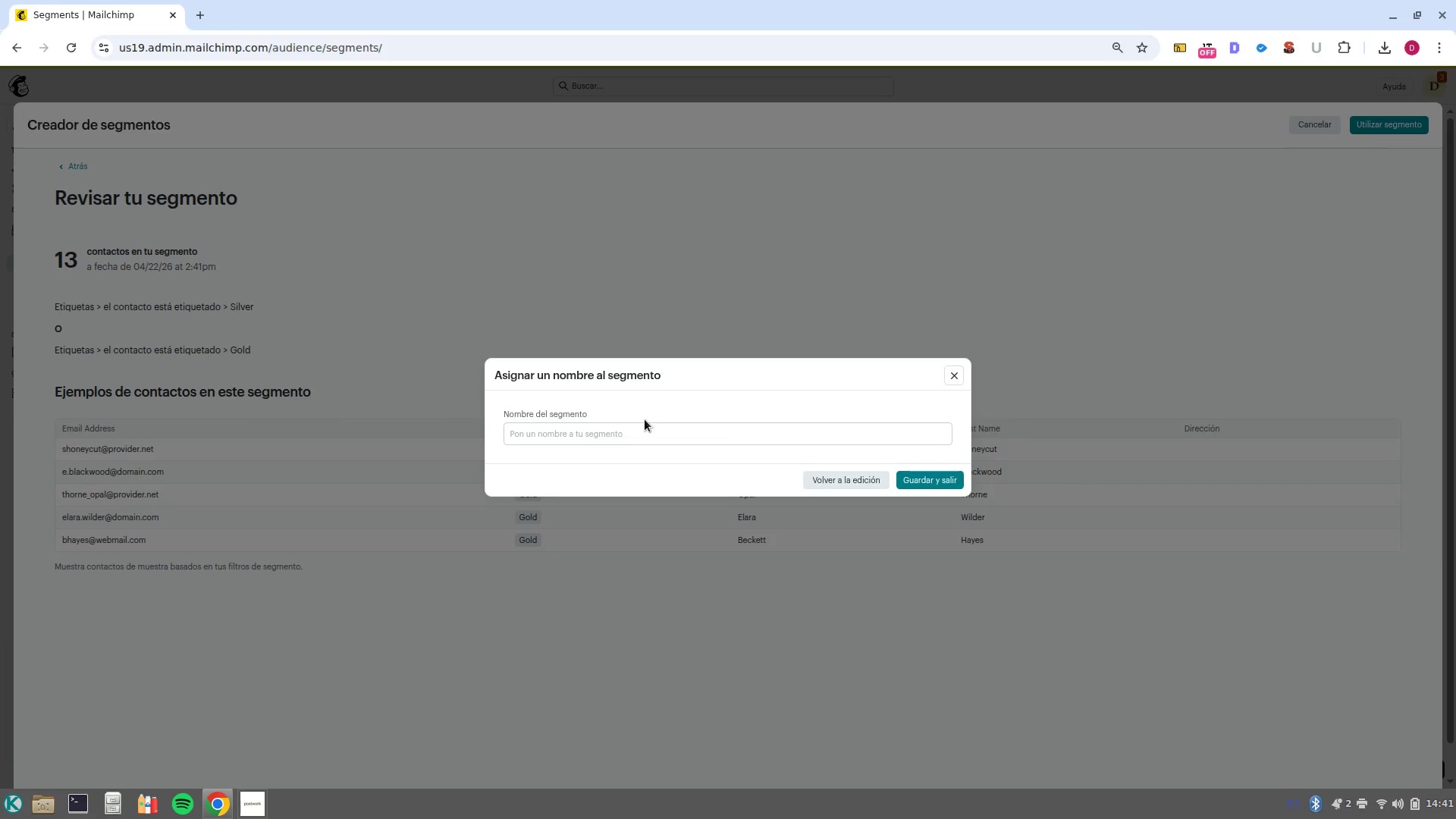 
left_click([648, 423])
 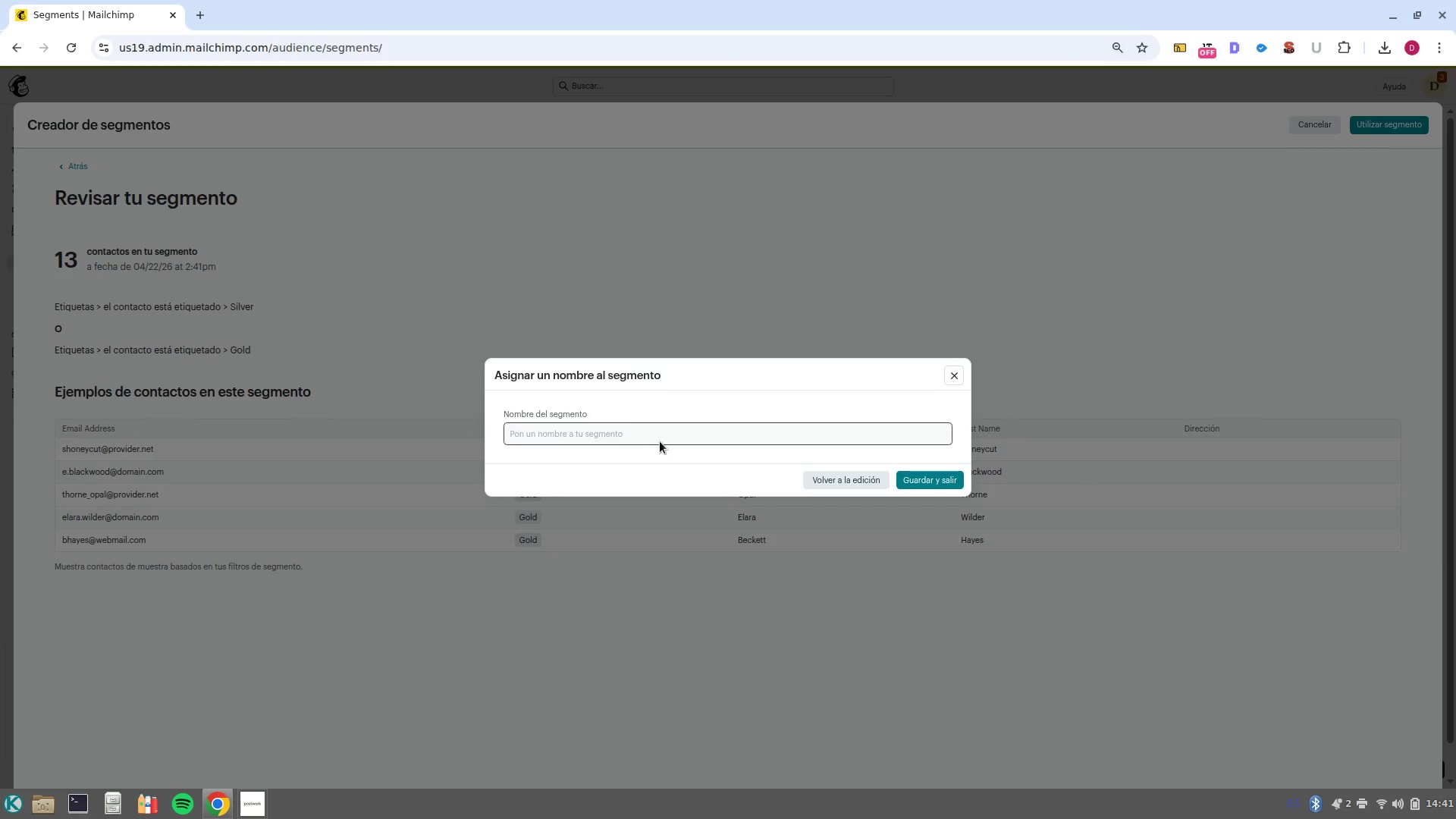 
left_click([660, 441])
 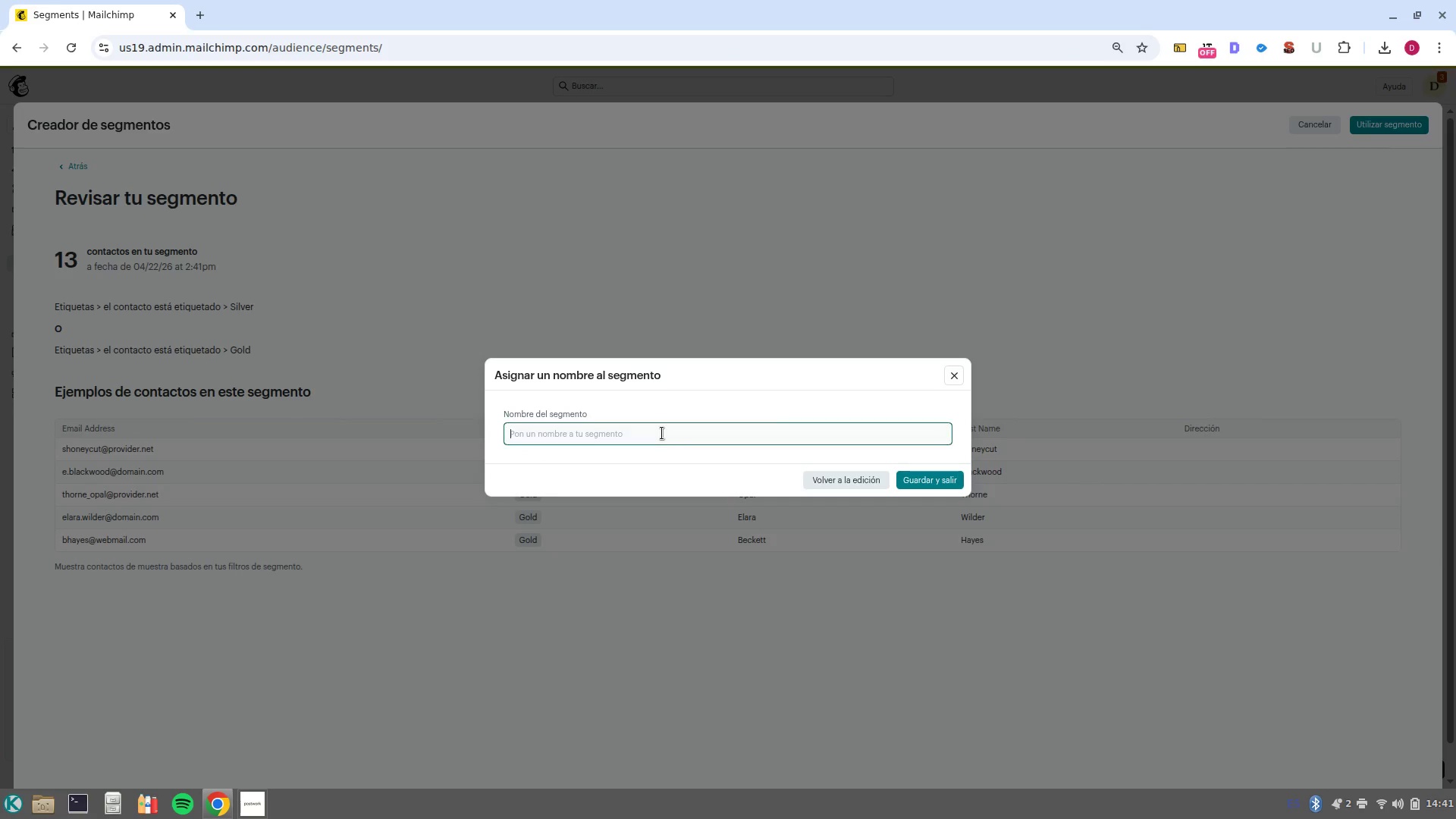 
left_click([662, 433])
 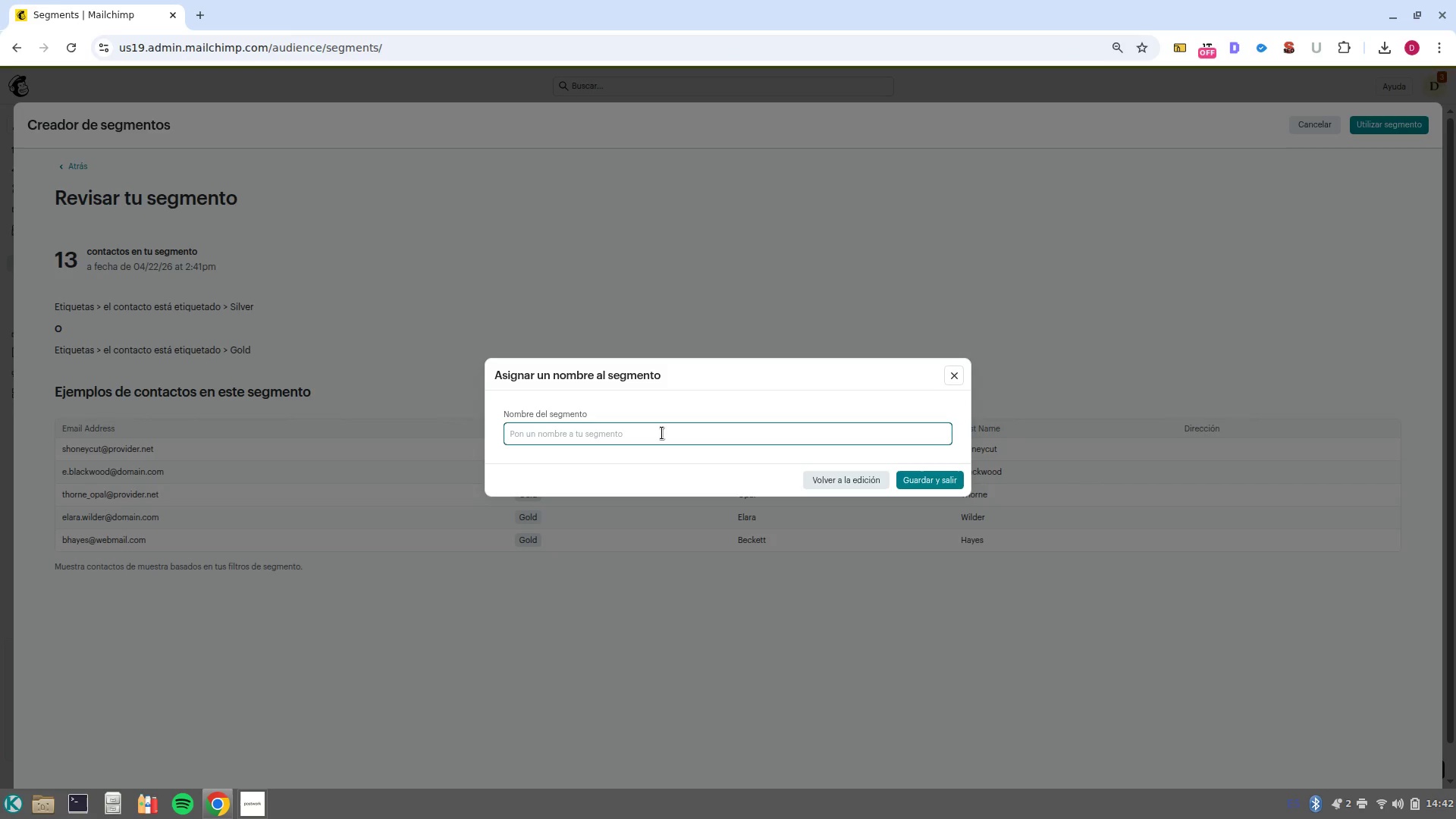 
wait(13.05)
 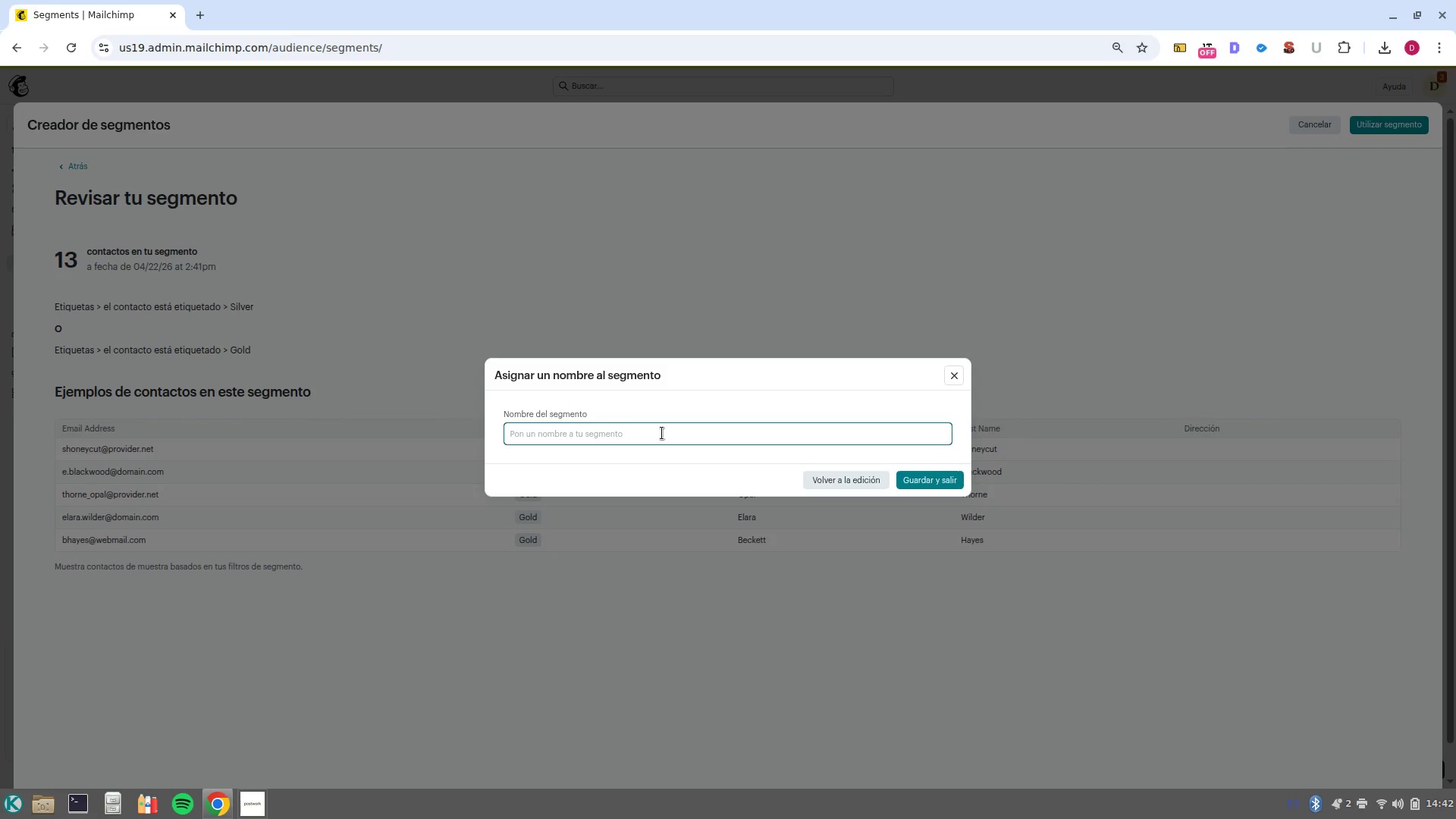 
type(Cask Club Member)
 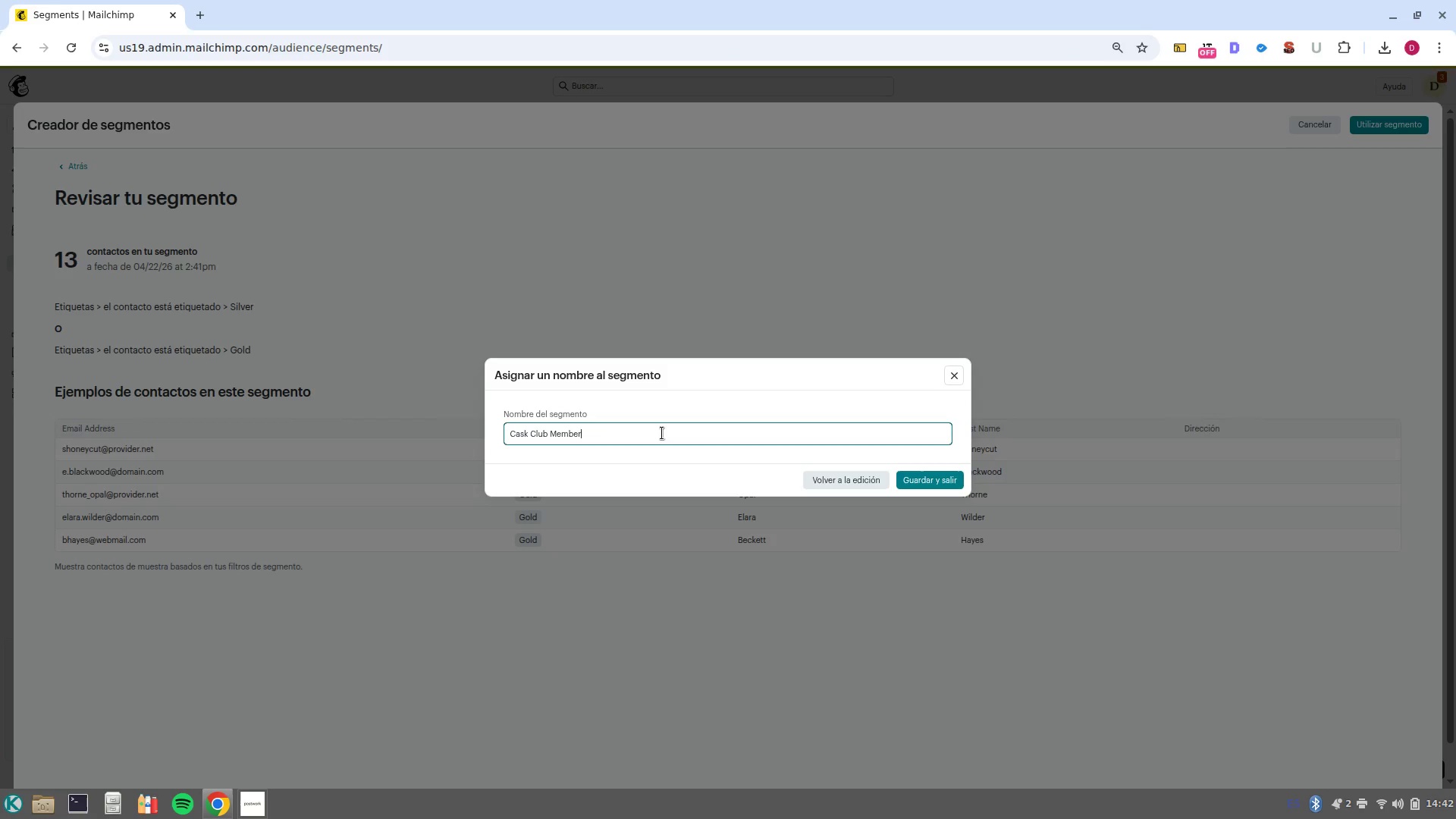 
left_click([927, 480])
 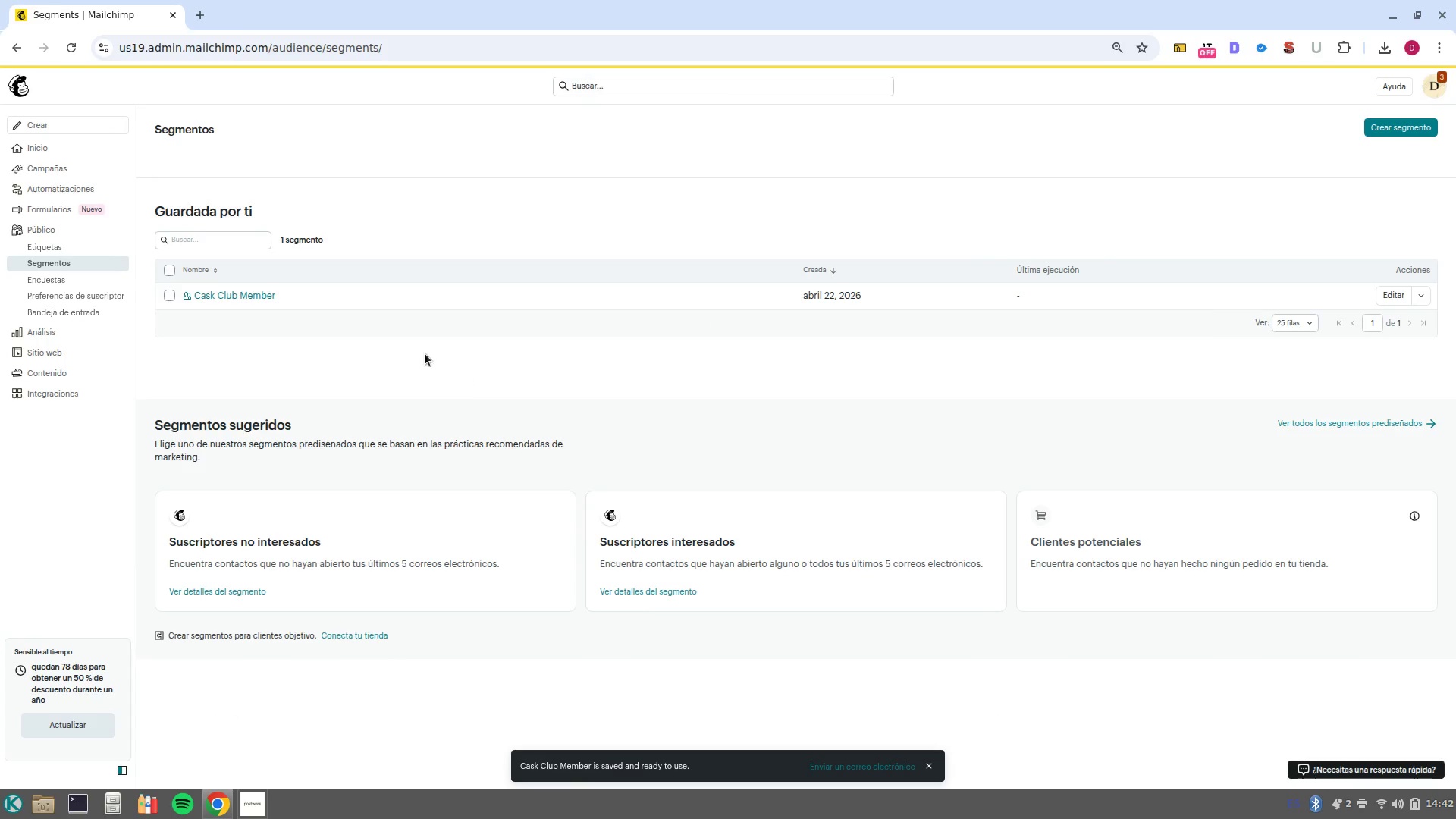 
left_click([35, 128])
 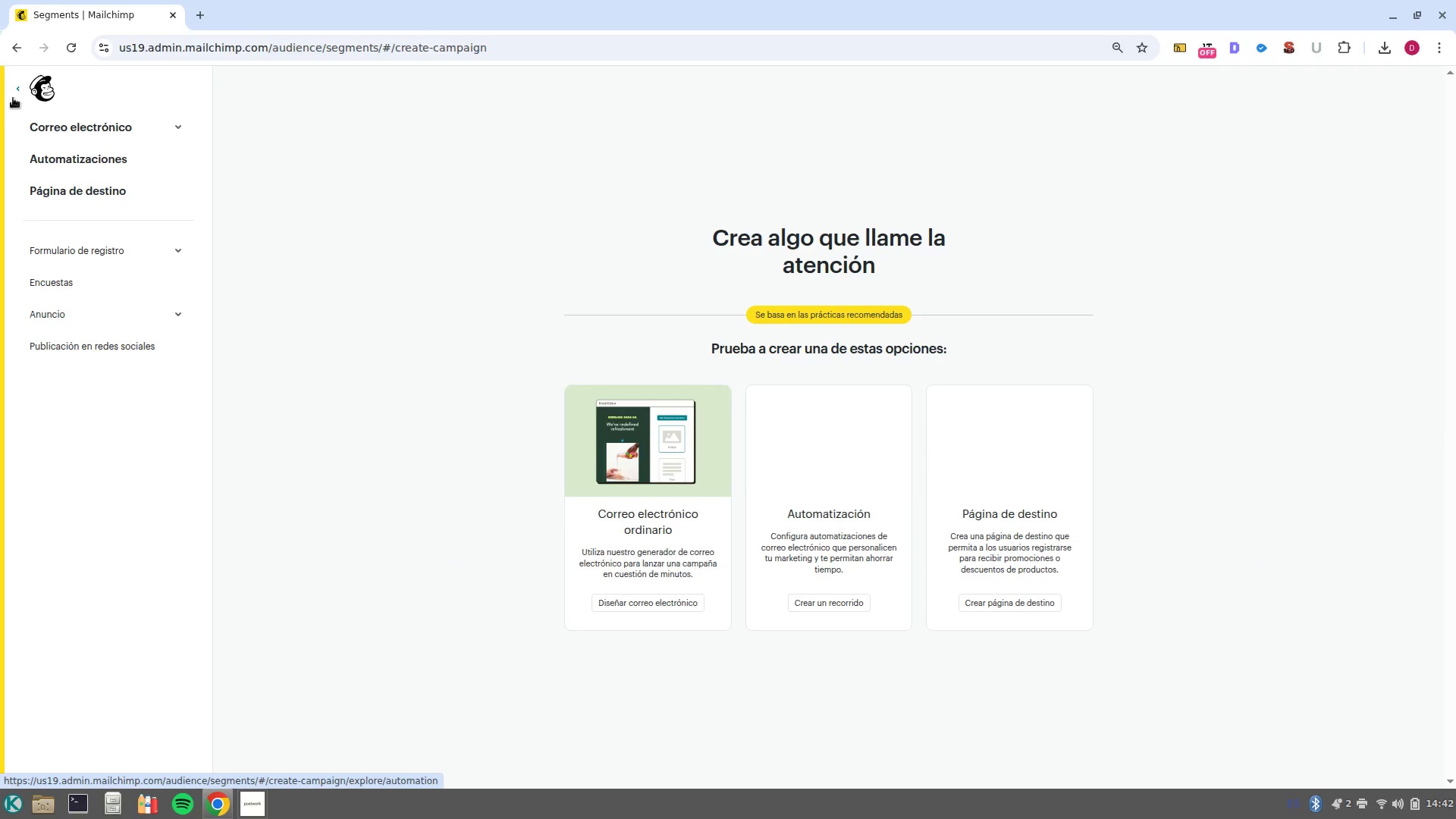 
left_click([28, 102])
 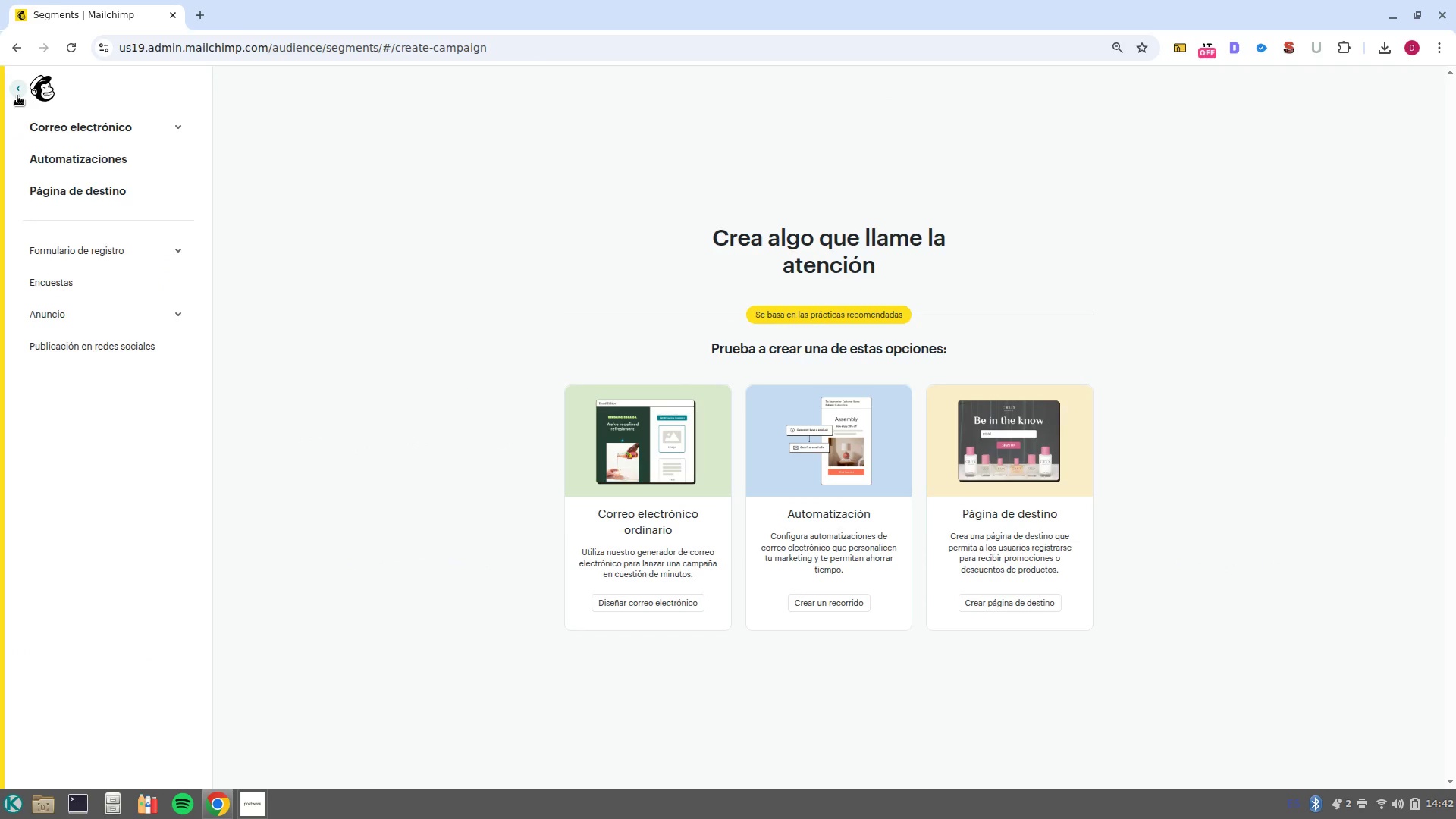 
left_click([17, 96])
 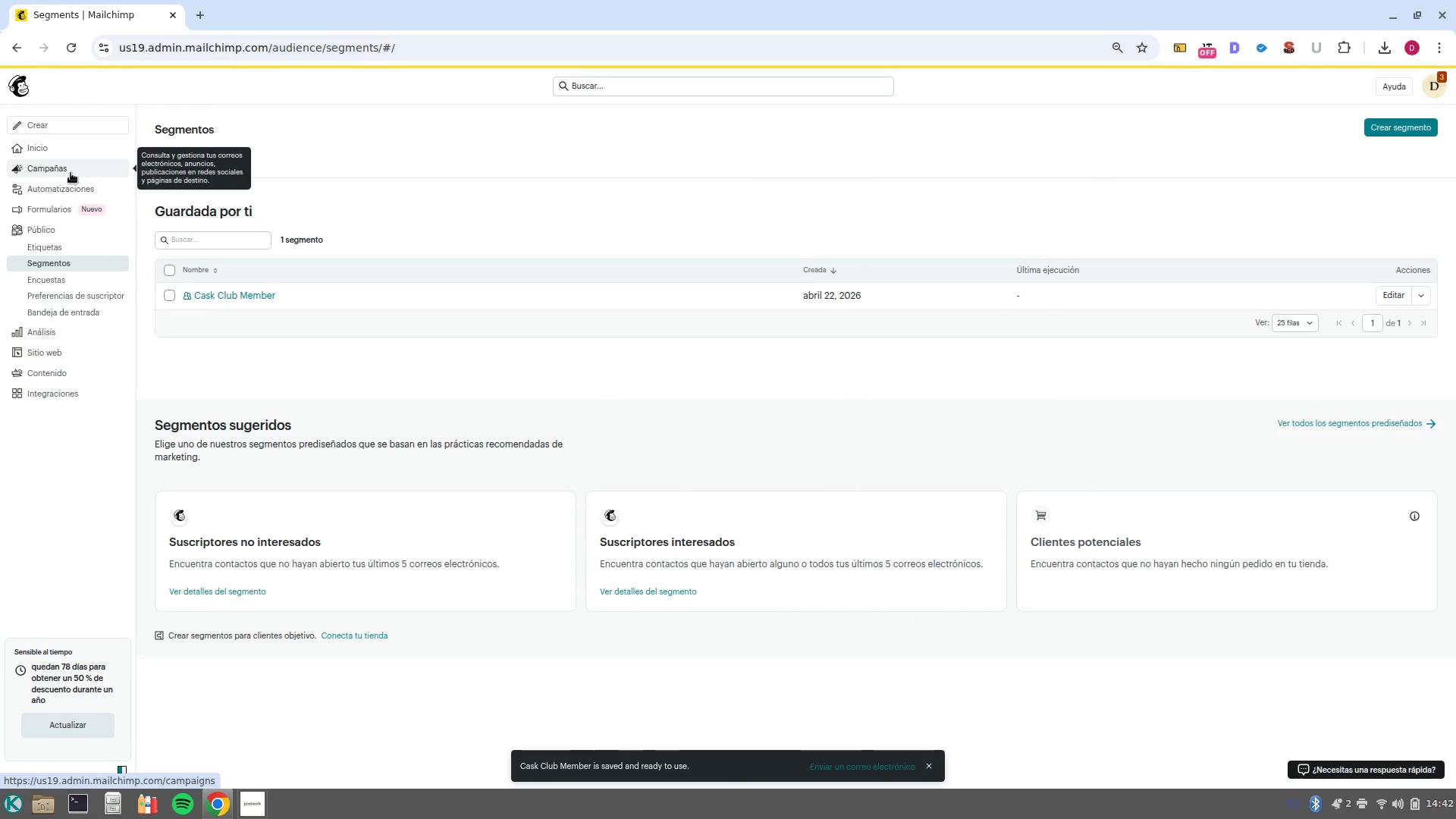 
left_click([68, 196])
 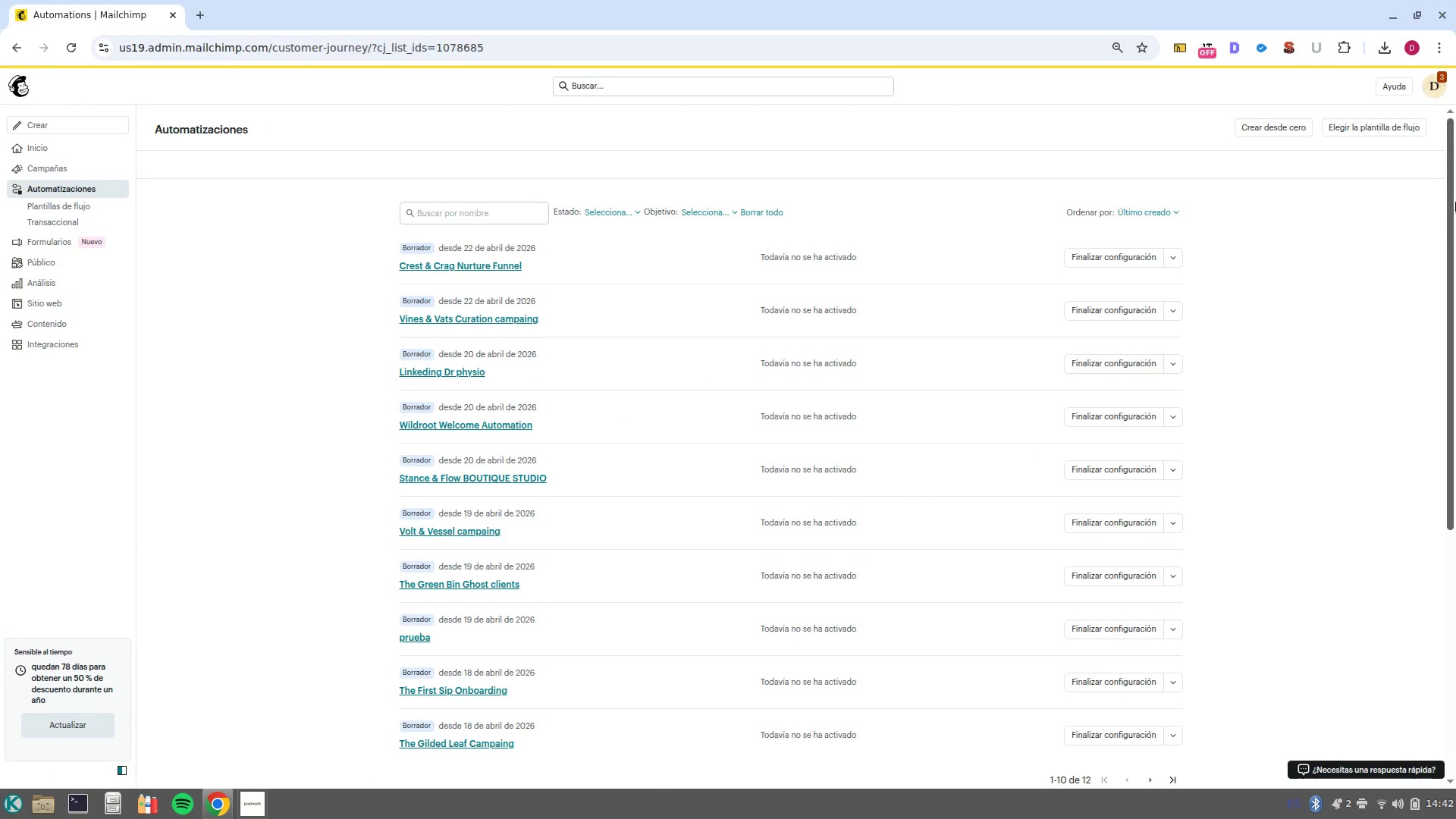 
left_click([1247, 133])
 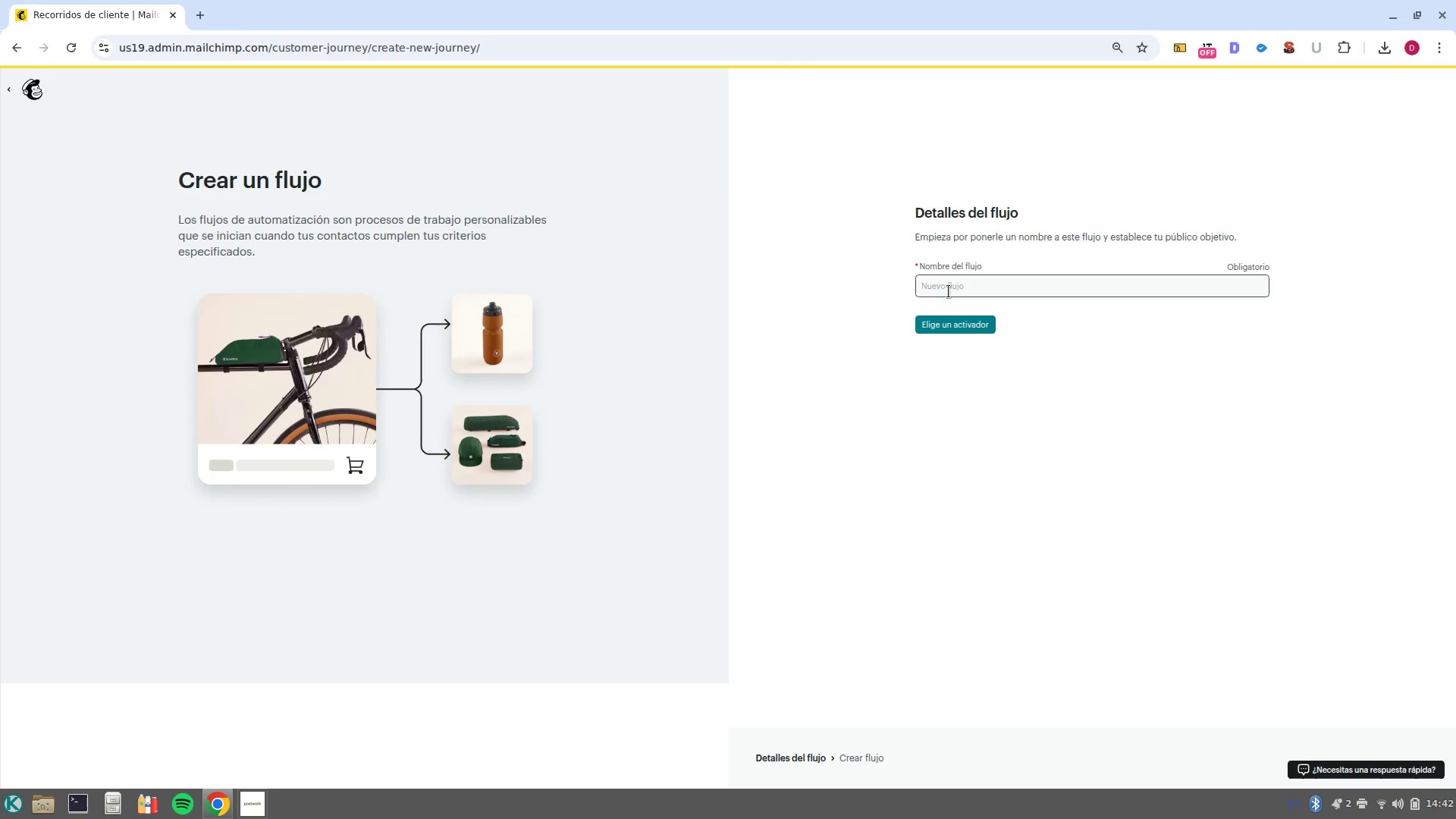 
left_click([955, 288])
 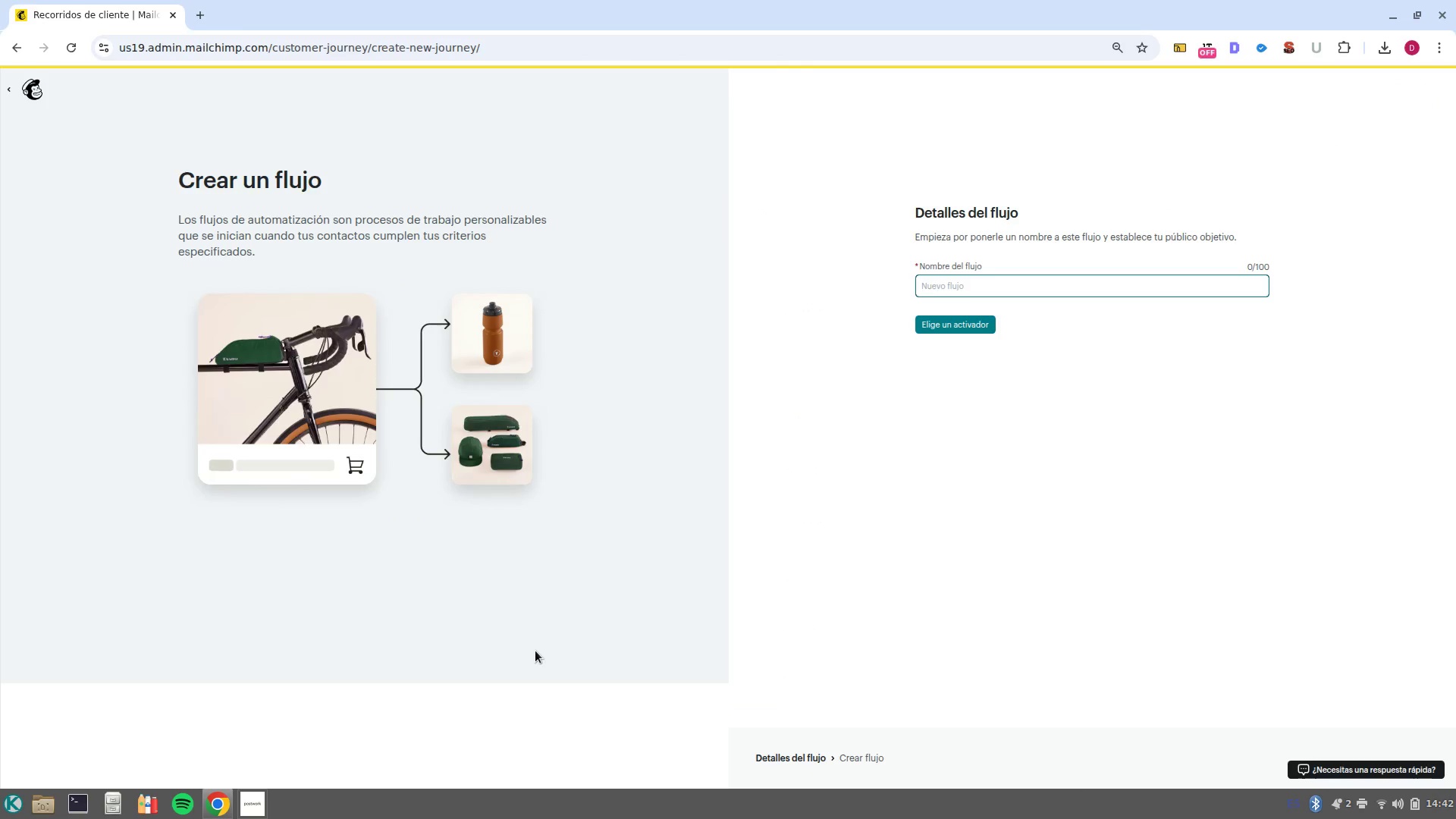 
key(Control+V)
 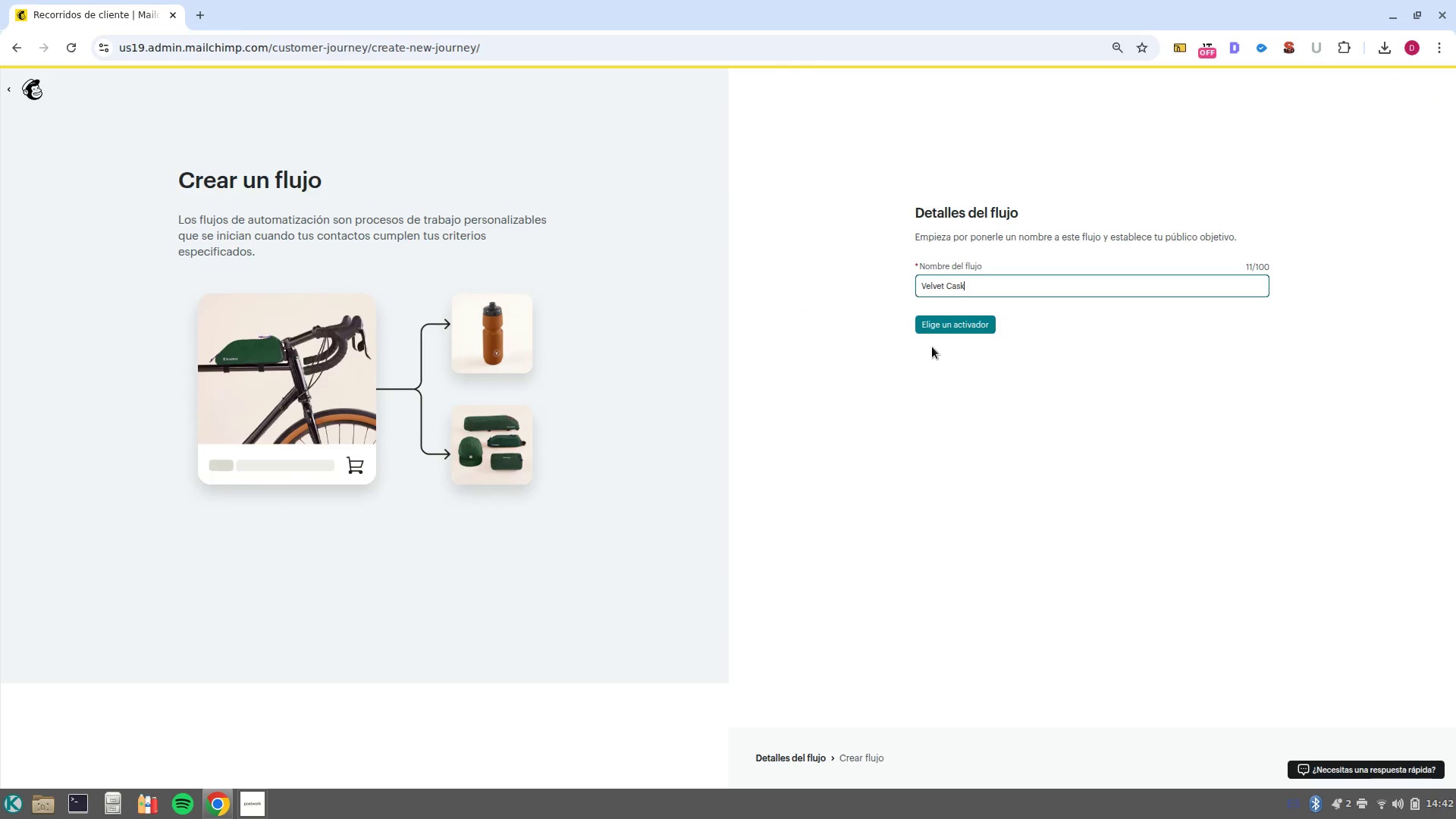 
type( campaing club members)
 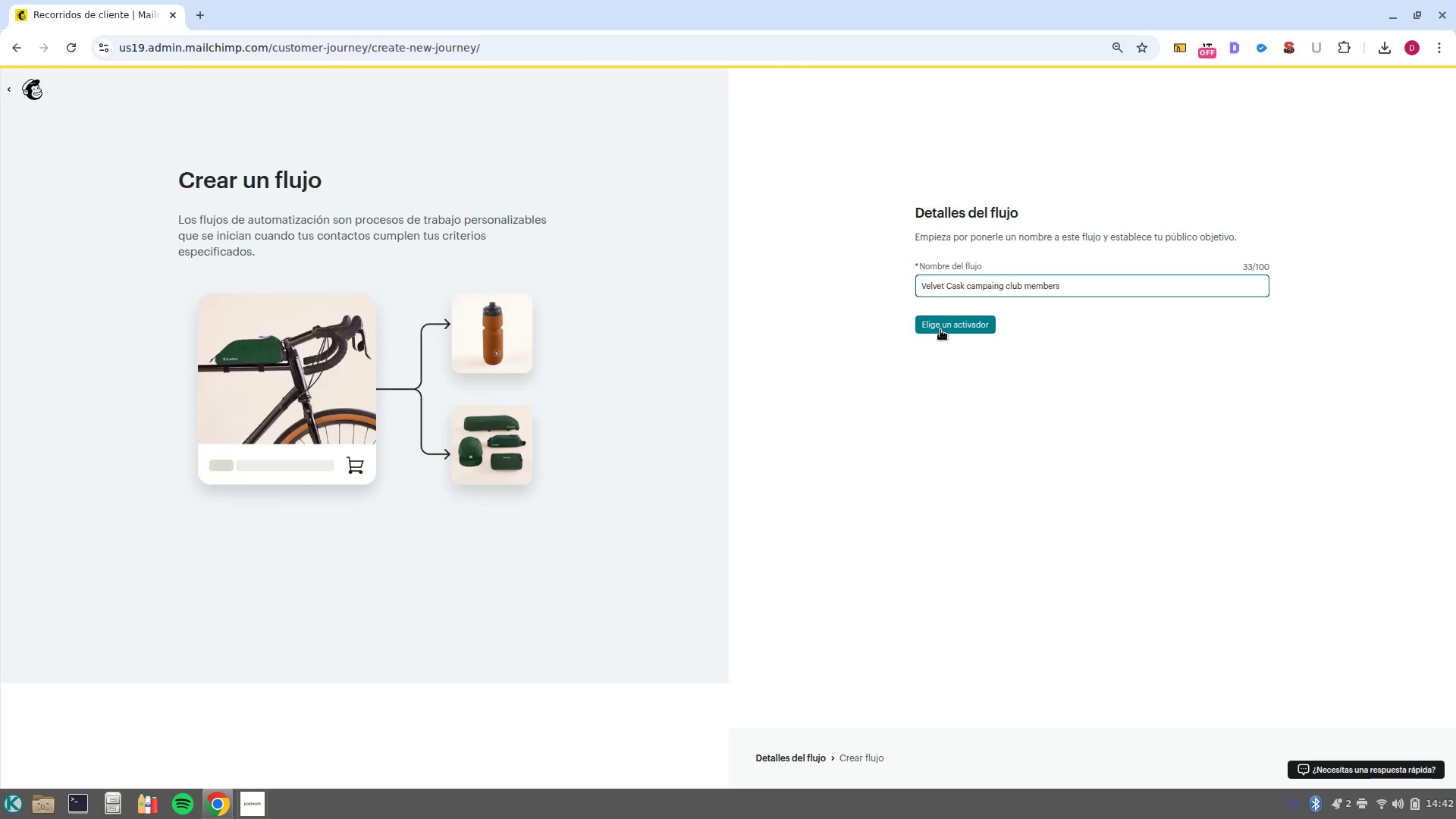 
left_click([940, 330])
 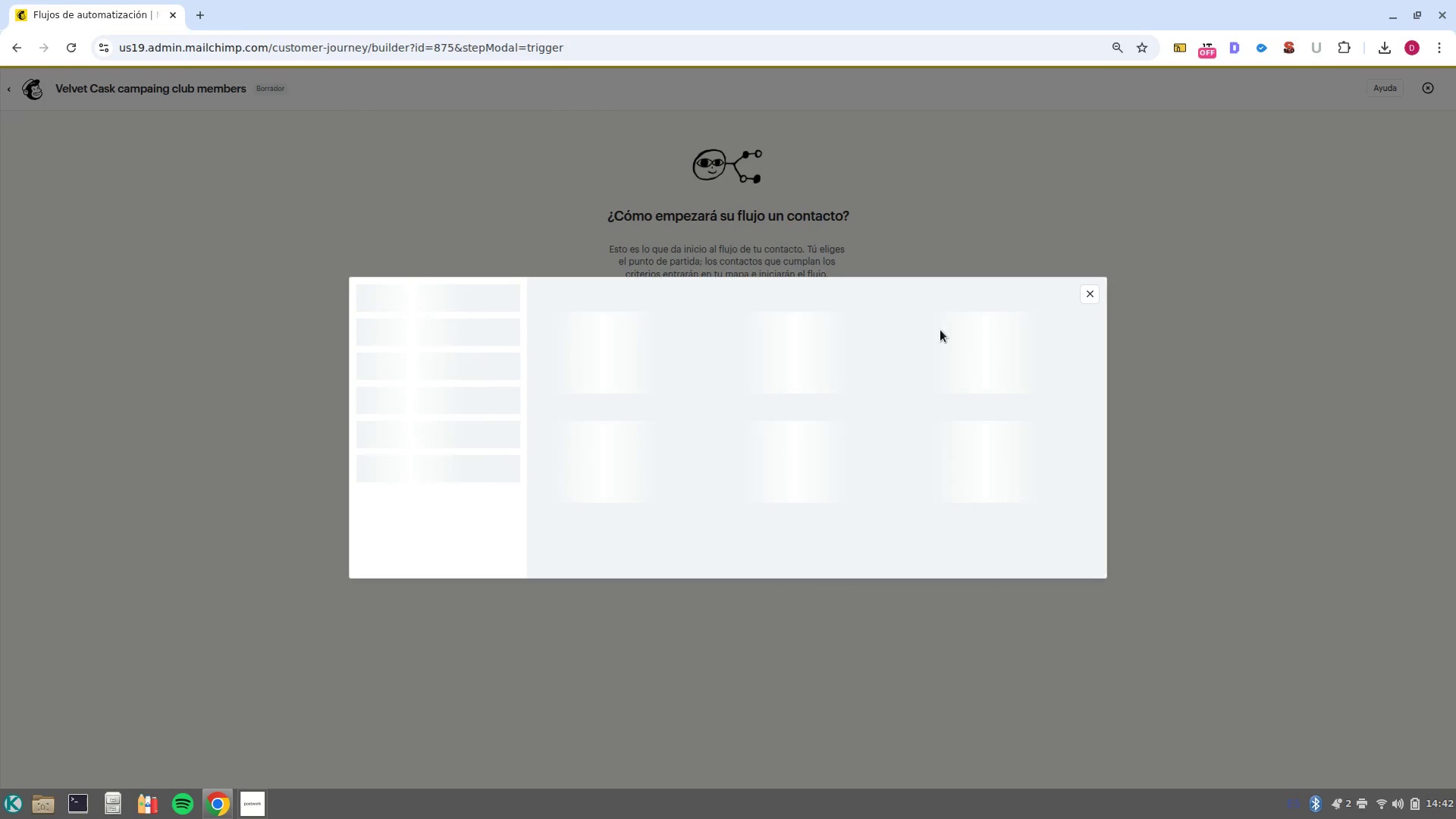 
wait(8.15)
 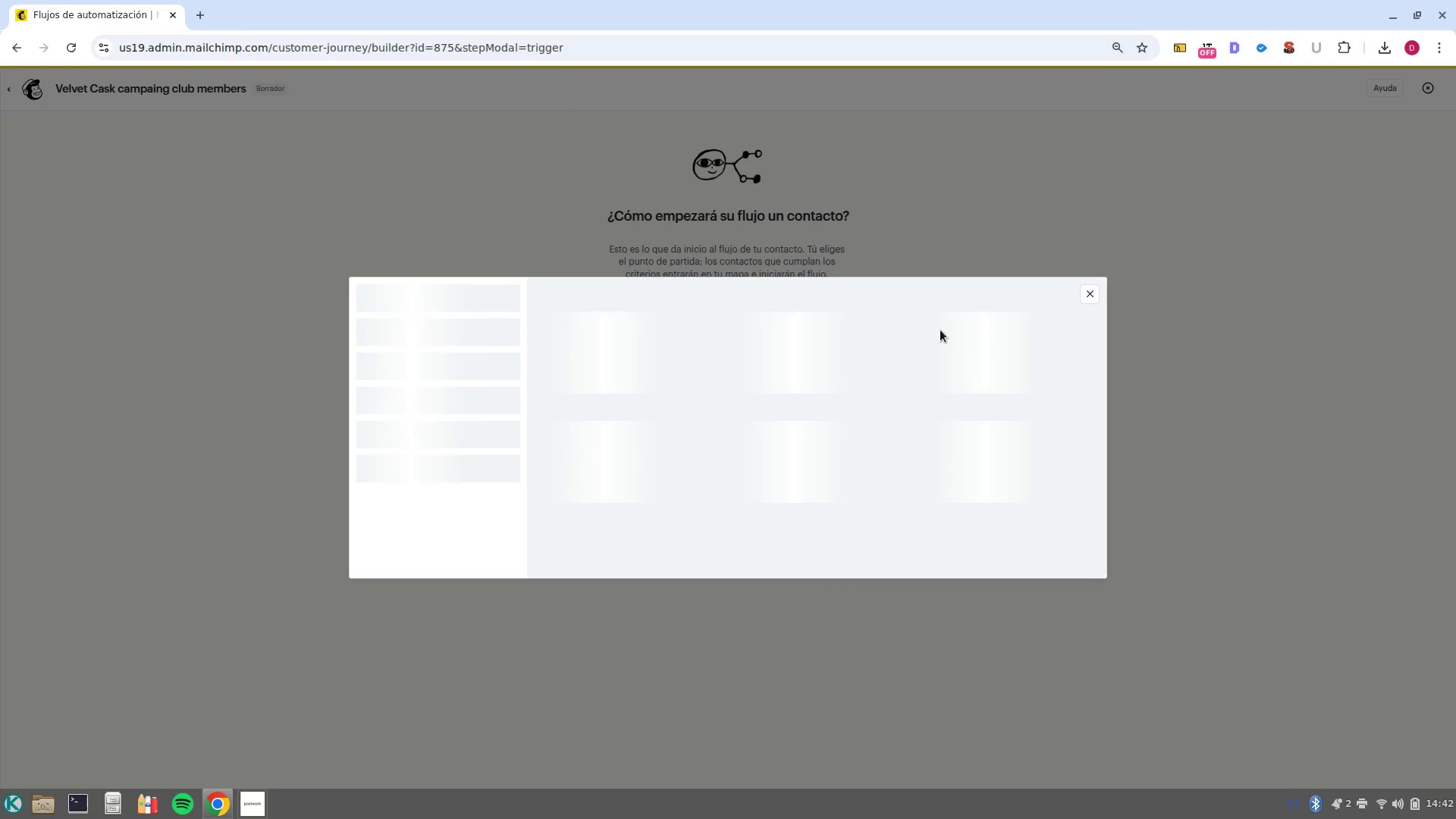 
left_click([609, 407])
 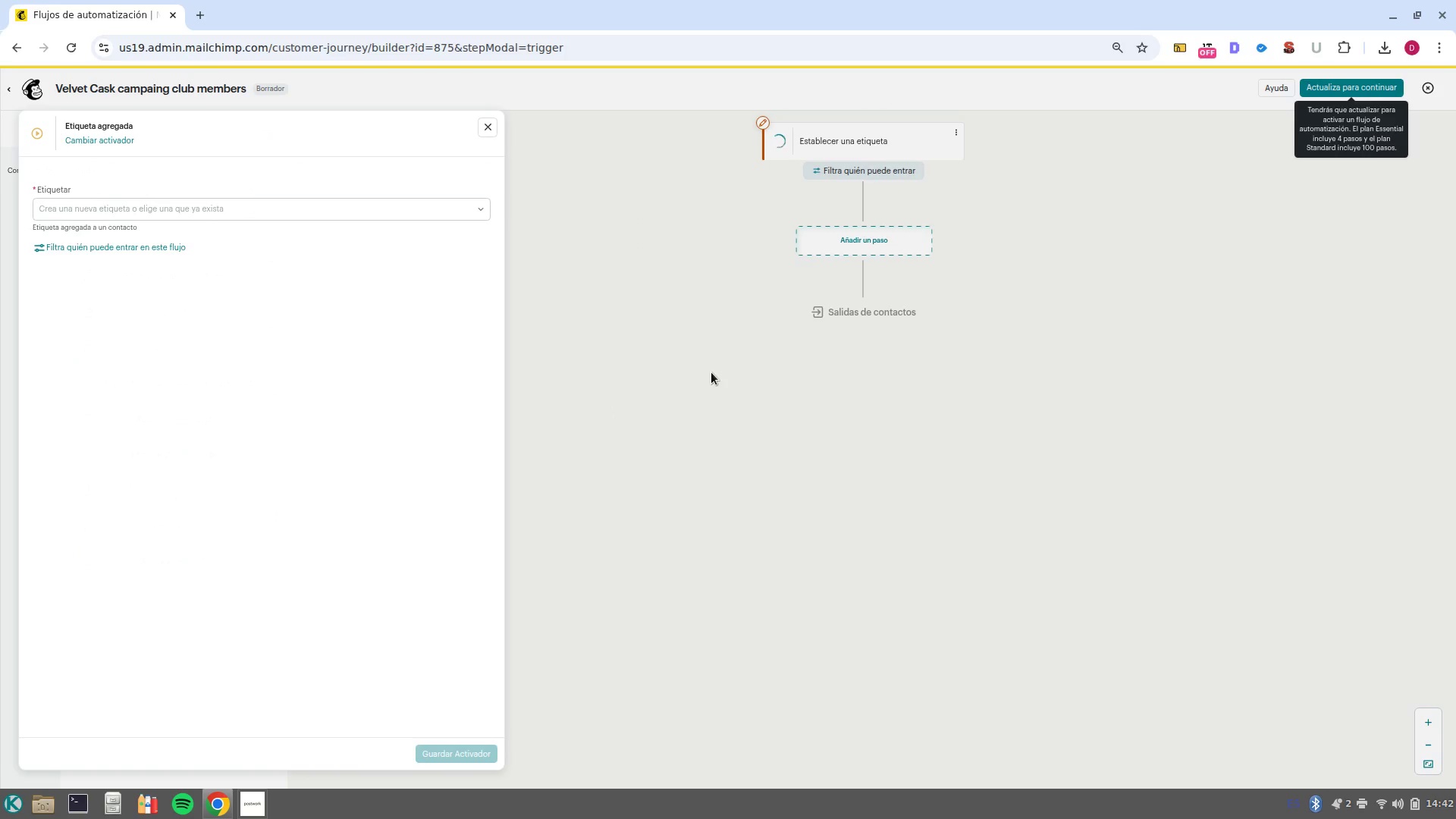 
left_click([460, 205])
 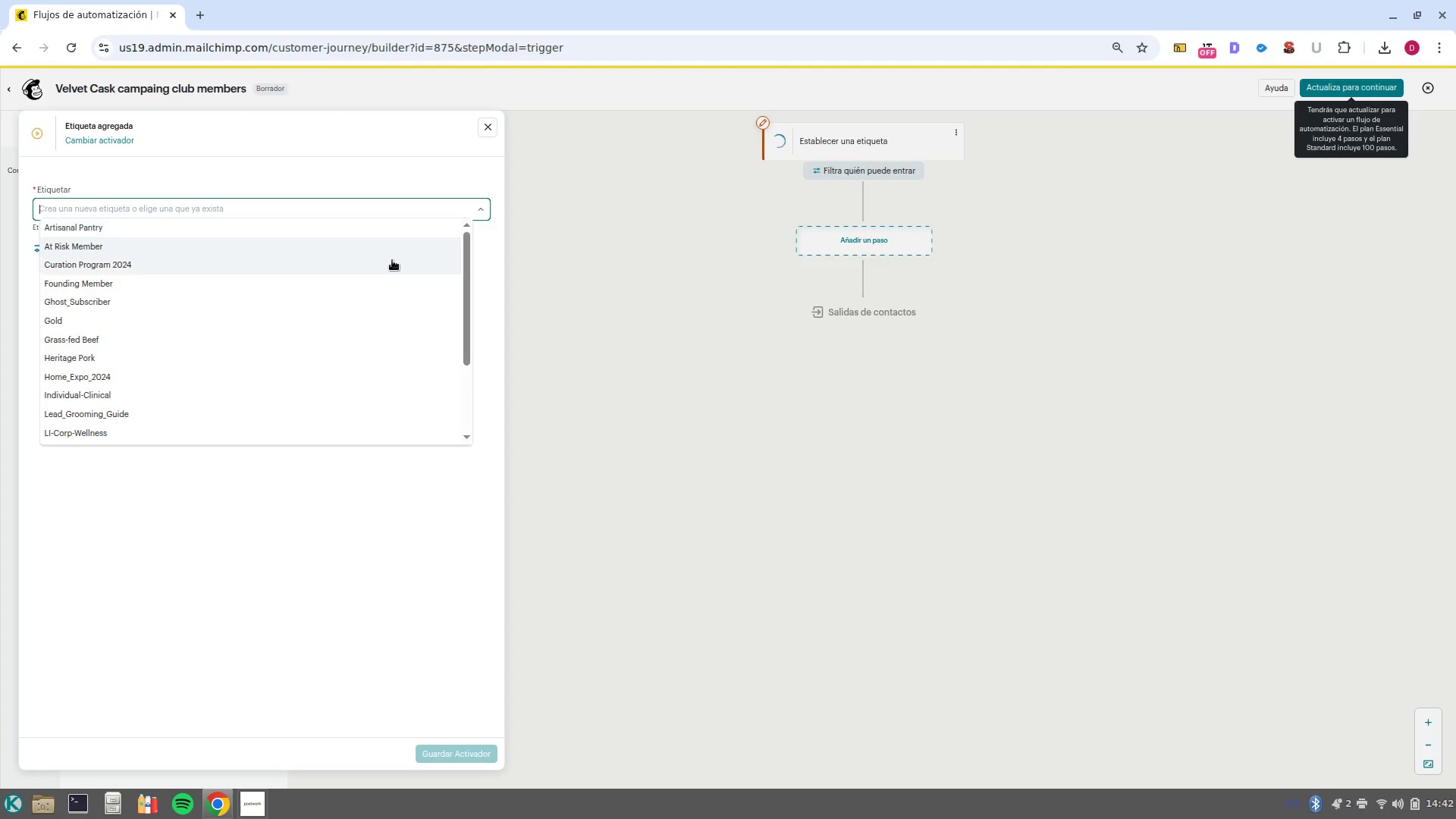 
scroll: coordinate [391, 353], scroll_direction: down, amount: 2.0
 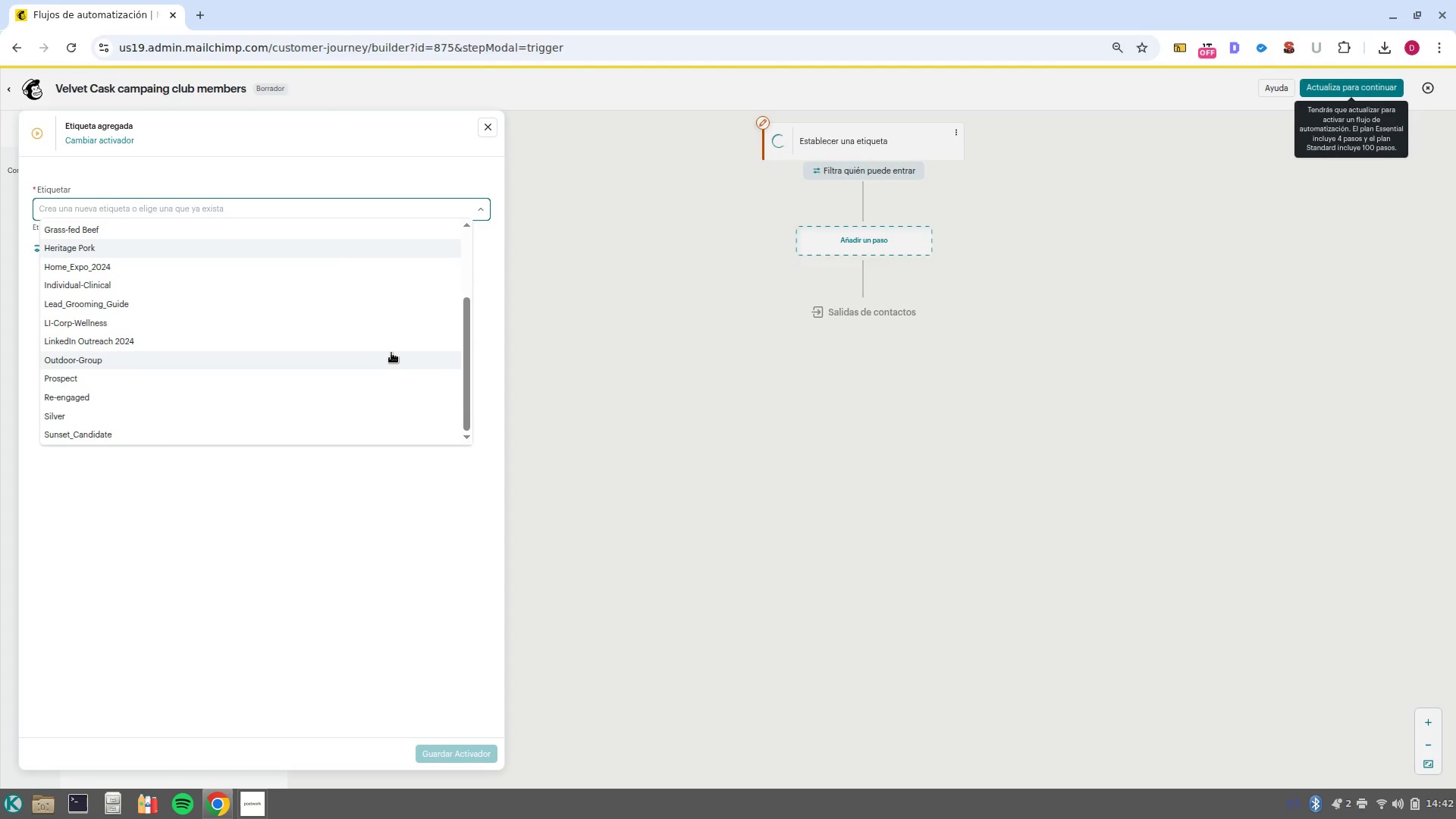 
left_click([285, 488])
 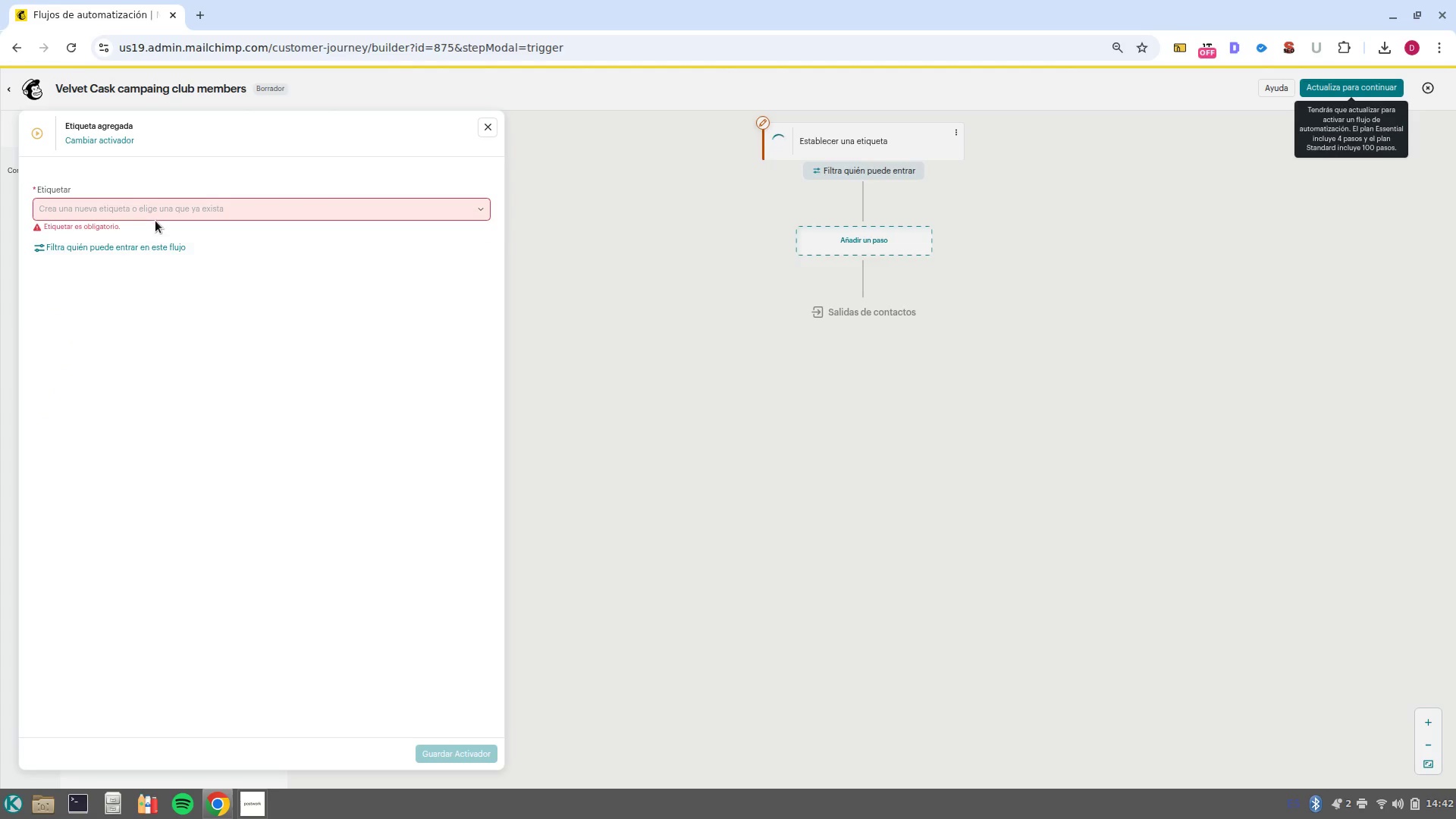 
left_click([155, 249])
 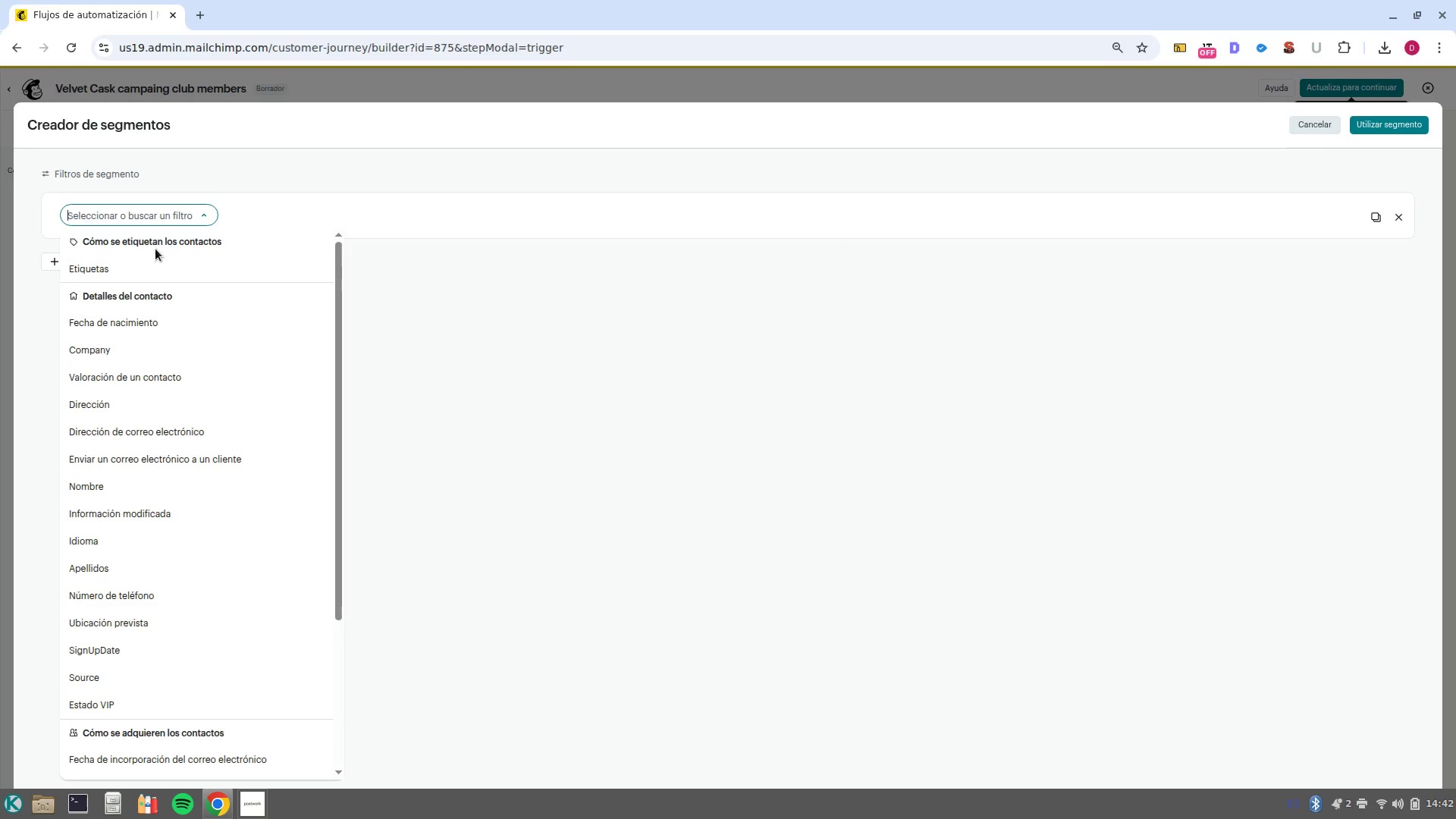 
left_click([544, 343])
 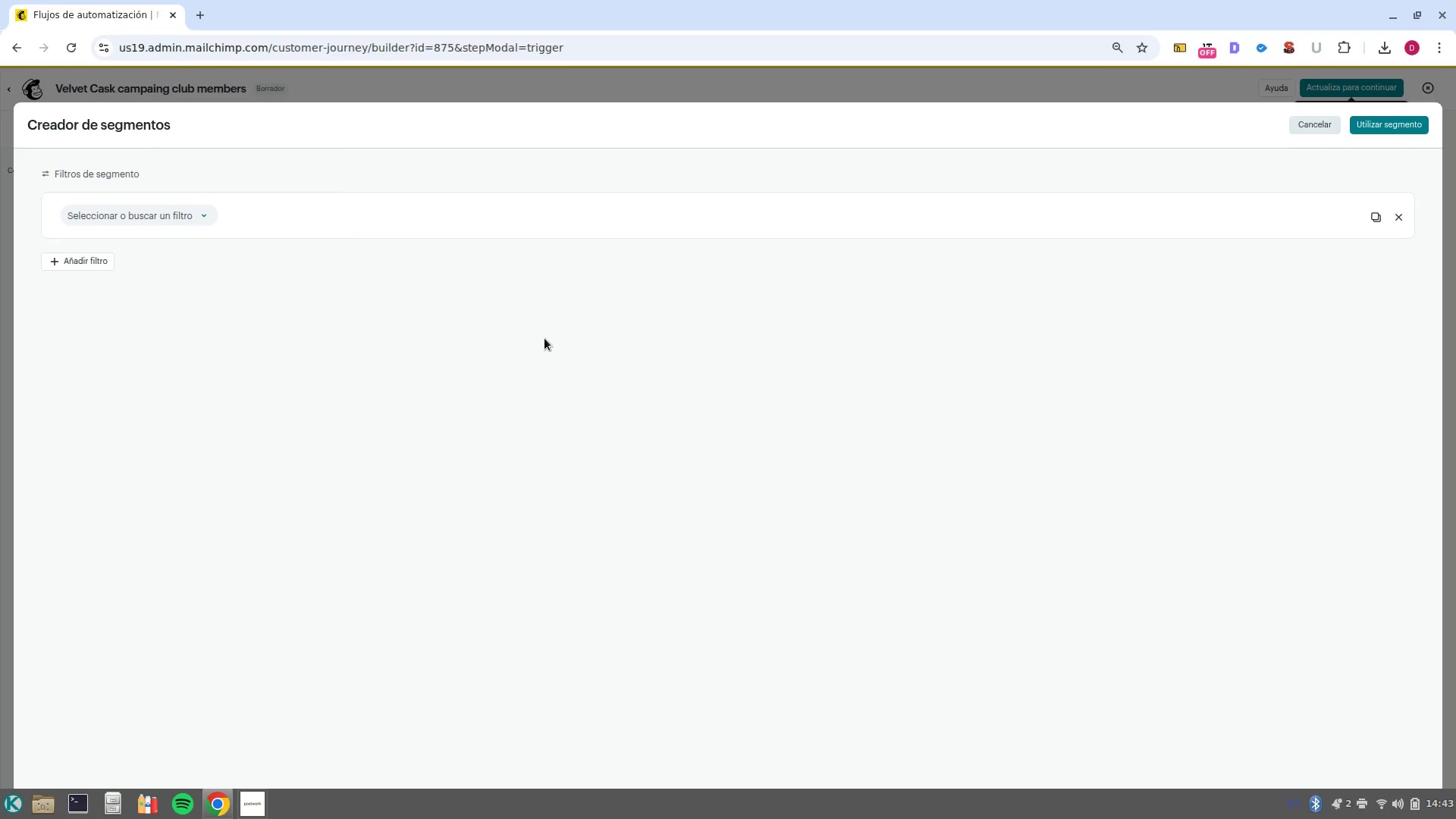 
left_click([129, 215])
 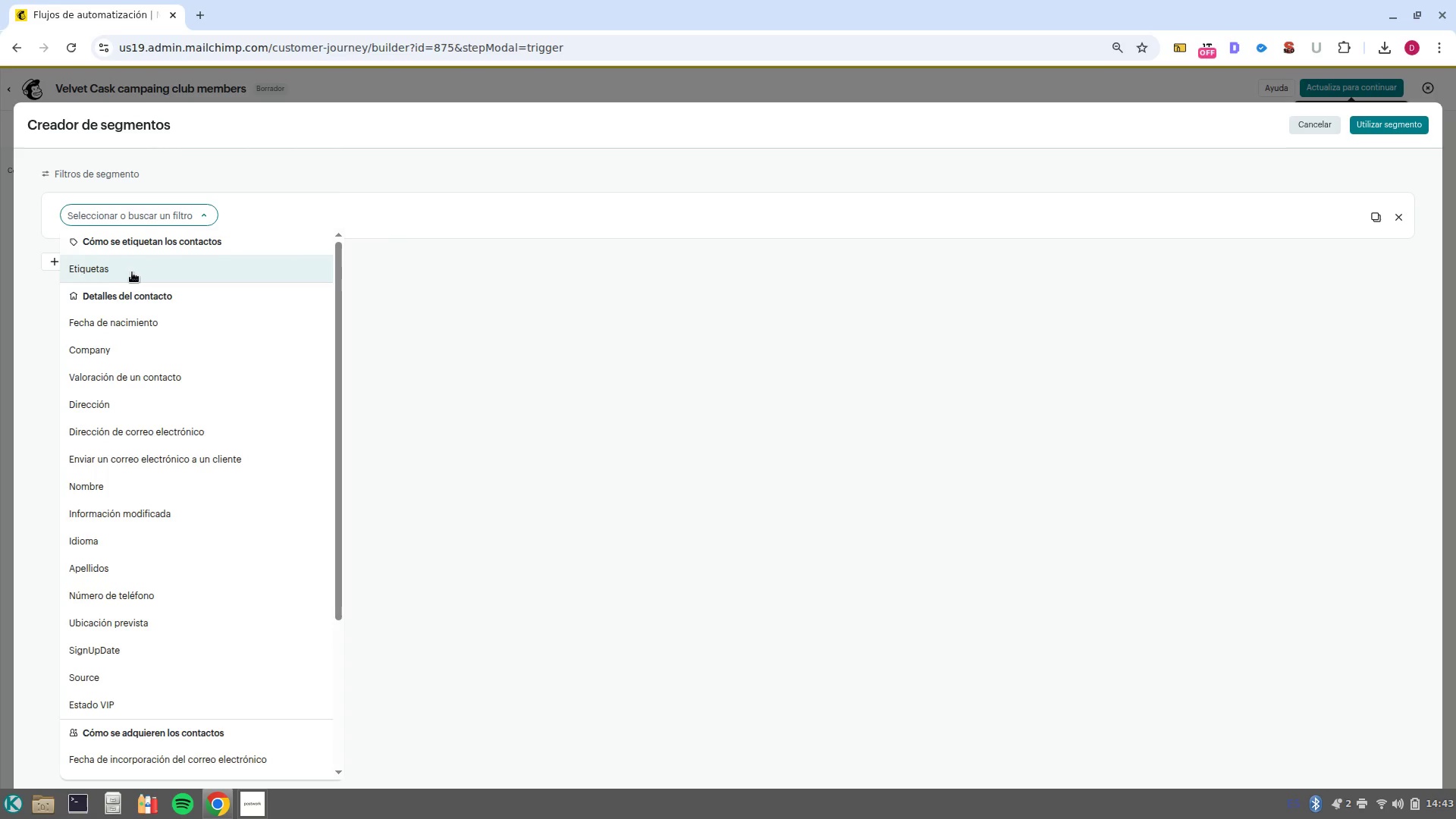 
left_click([133, 272])
 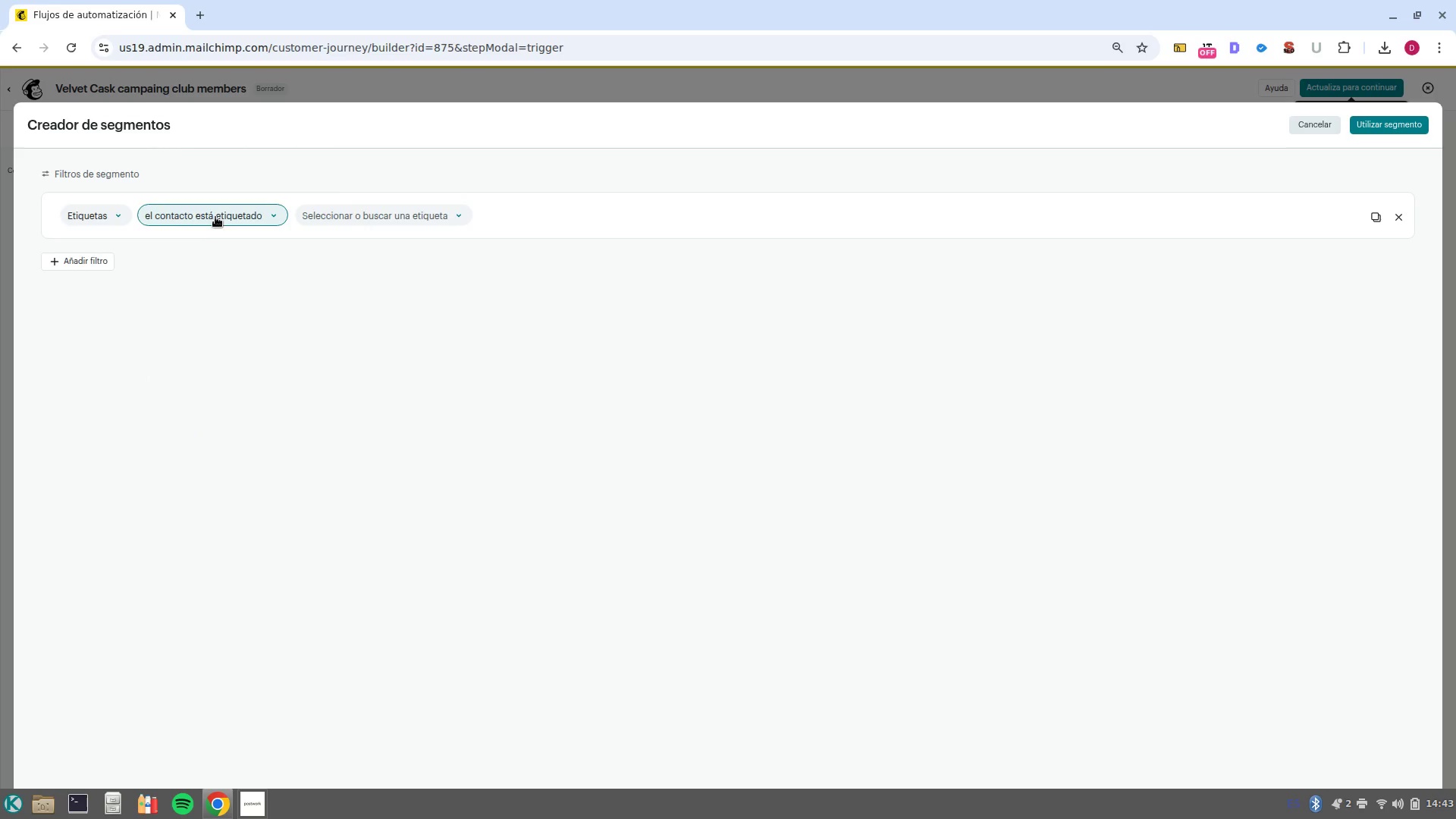 
left_click([221, 220])
 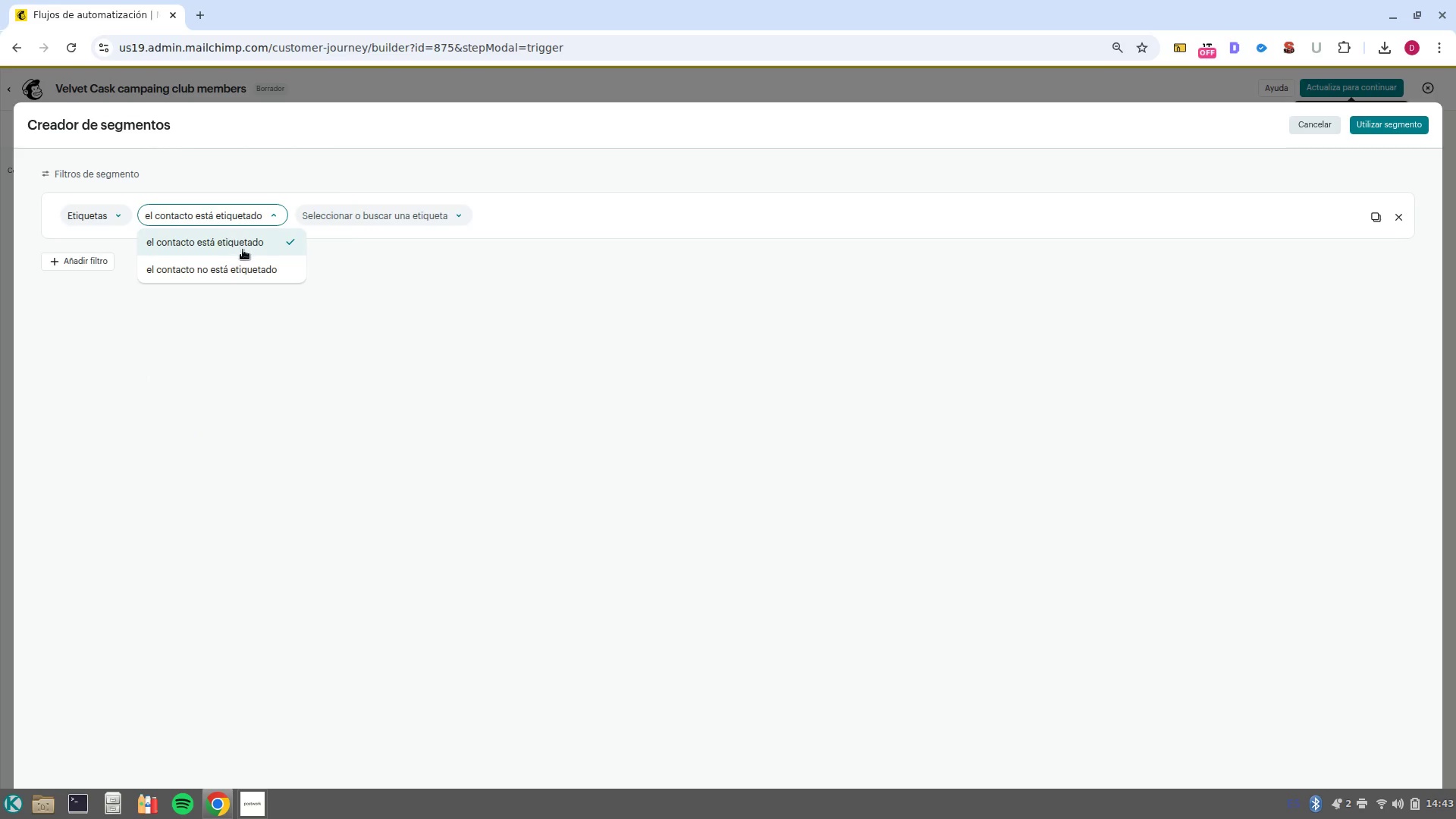 
left_click([243, 251])
 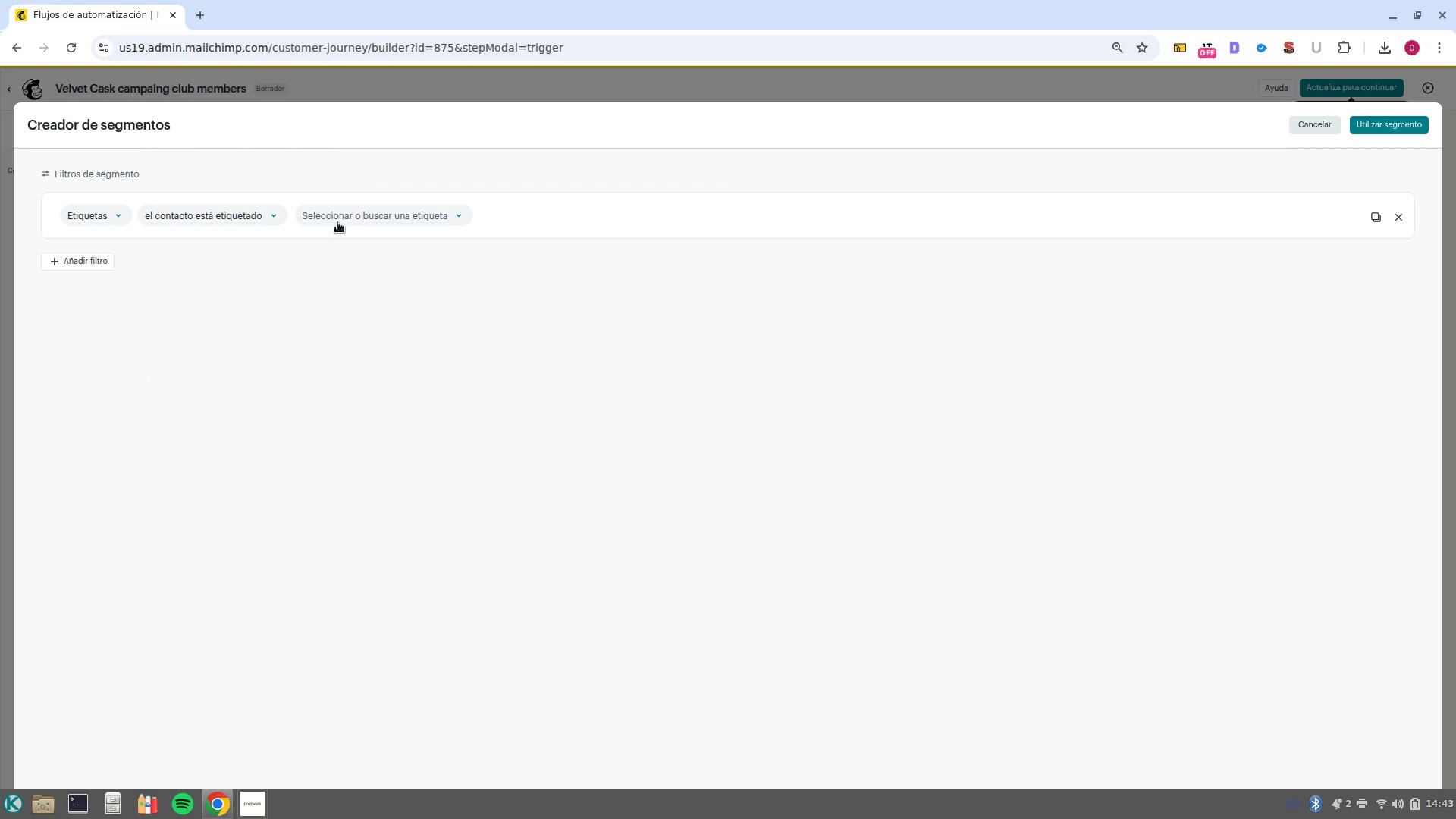 
left_click([337, 222])
 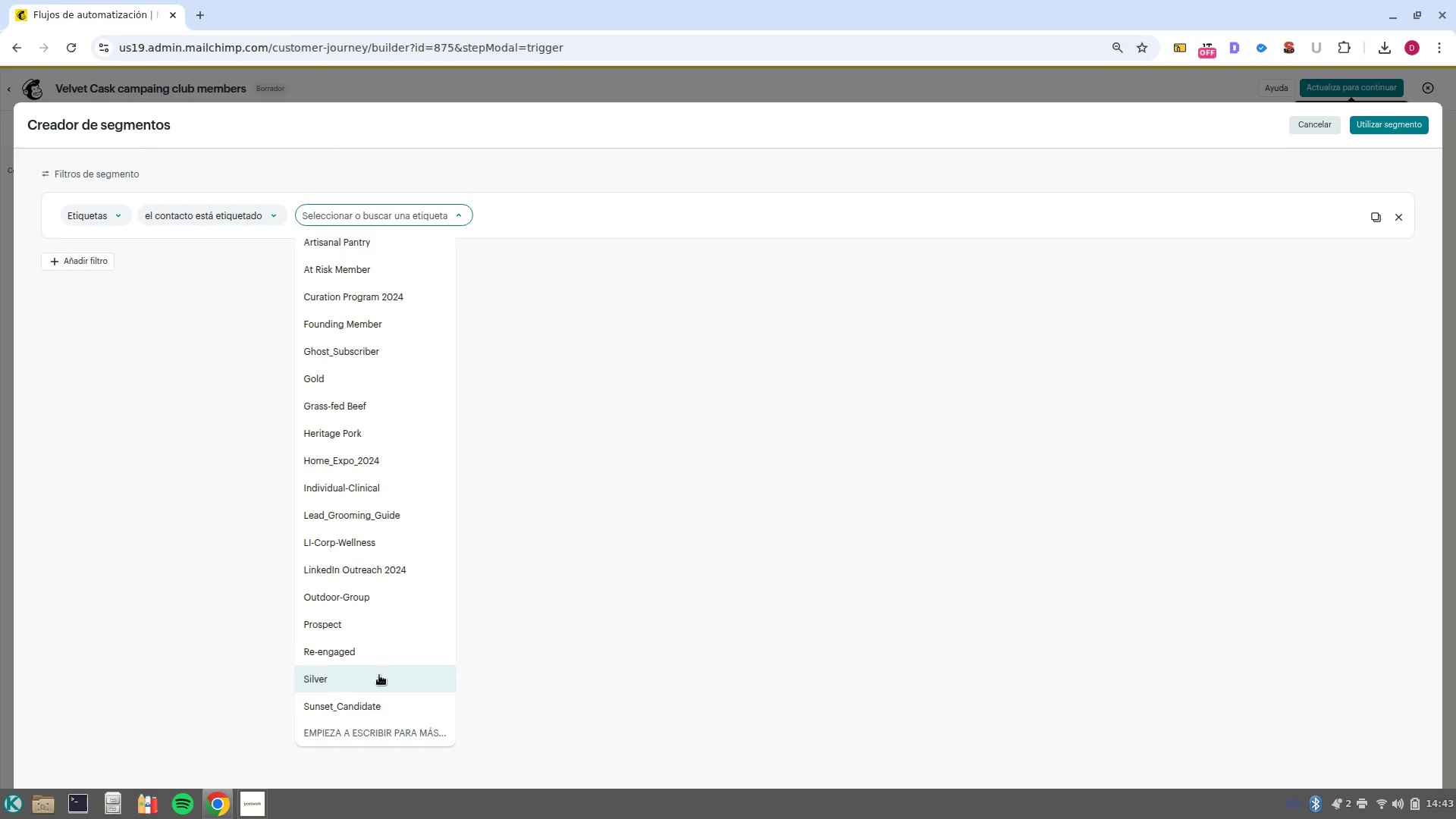 
left_click([379, 675])
 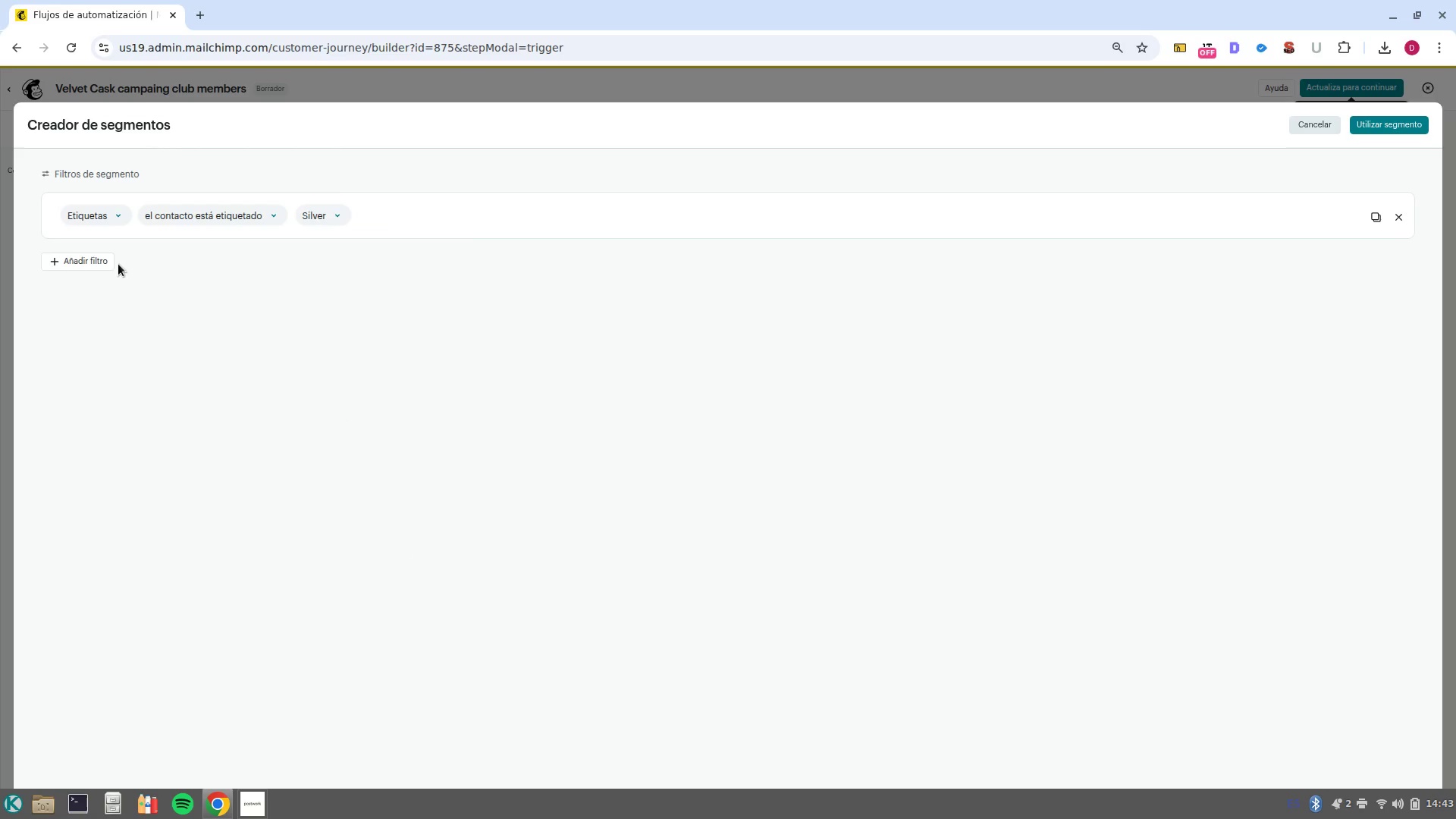 
left_click([103, 267])
 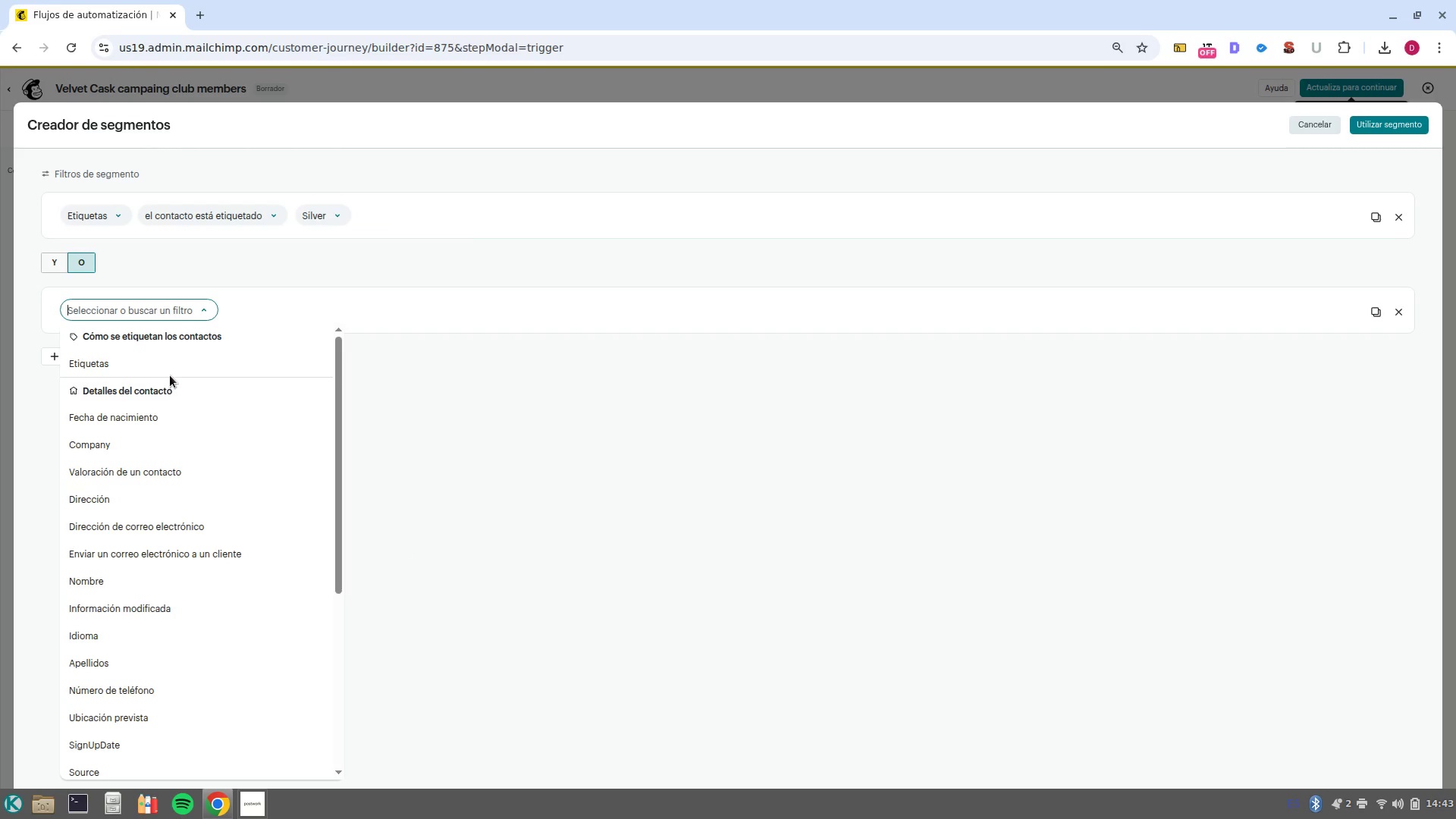 
left_click([168, 373])
 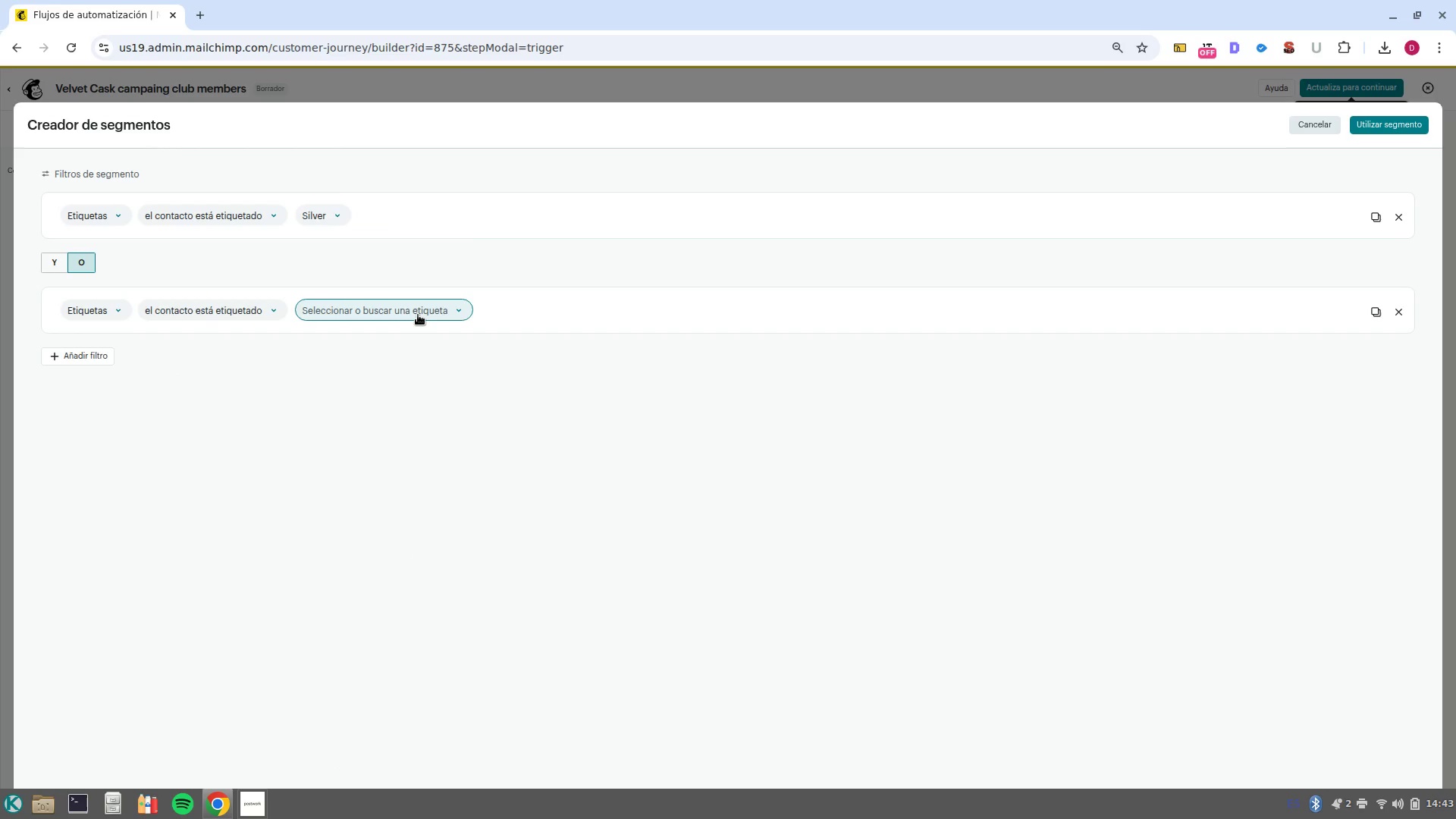 
left_click([417, 315])
 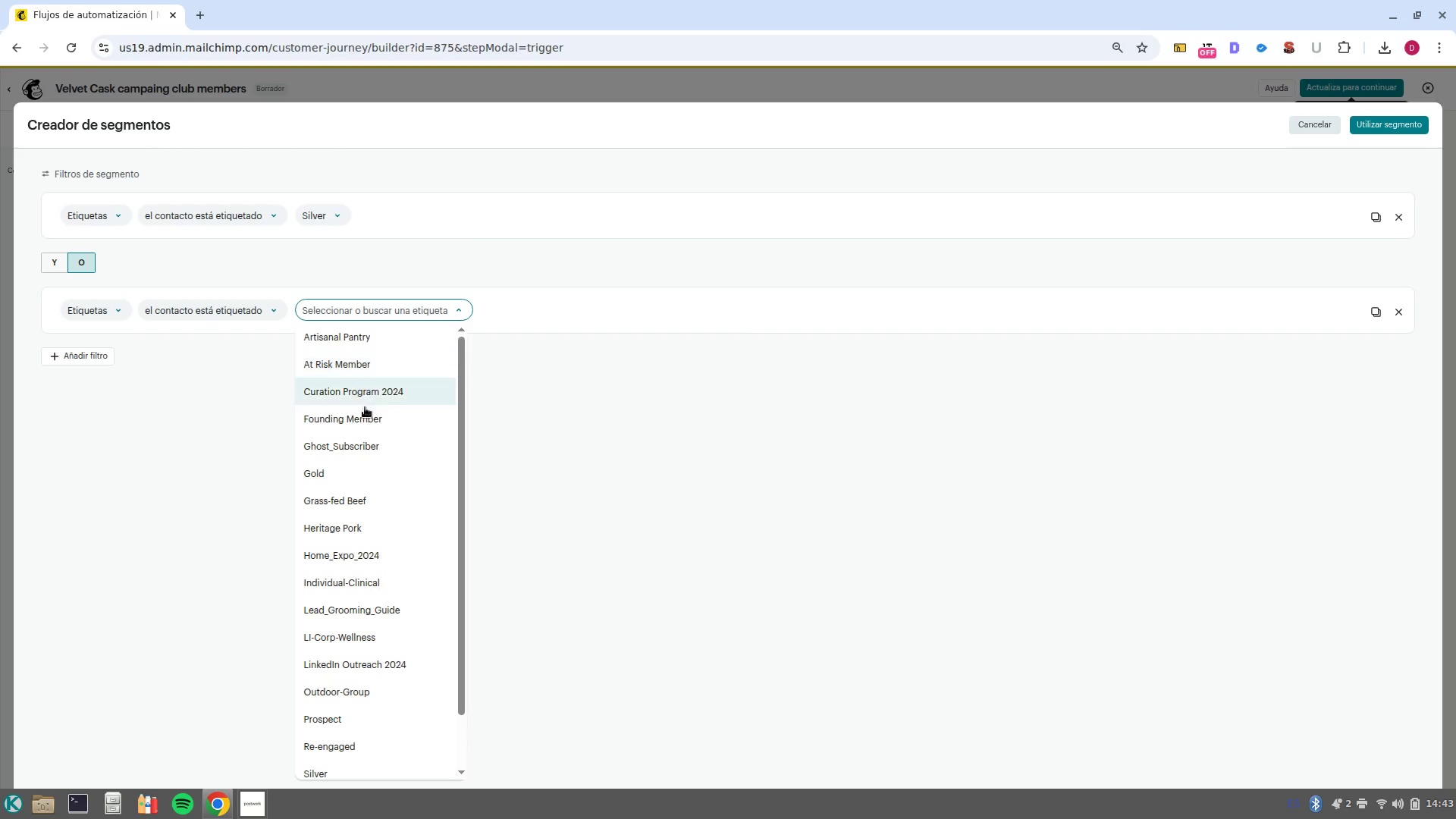 
left_click([381, 477])
 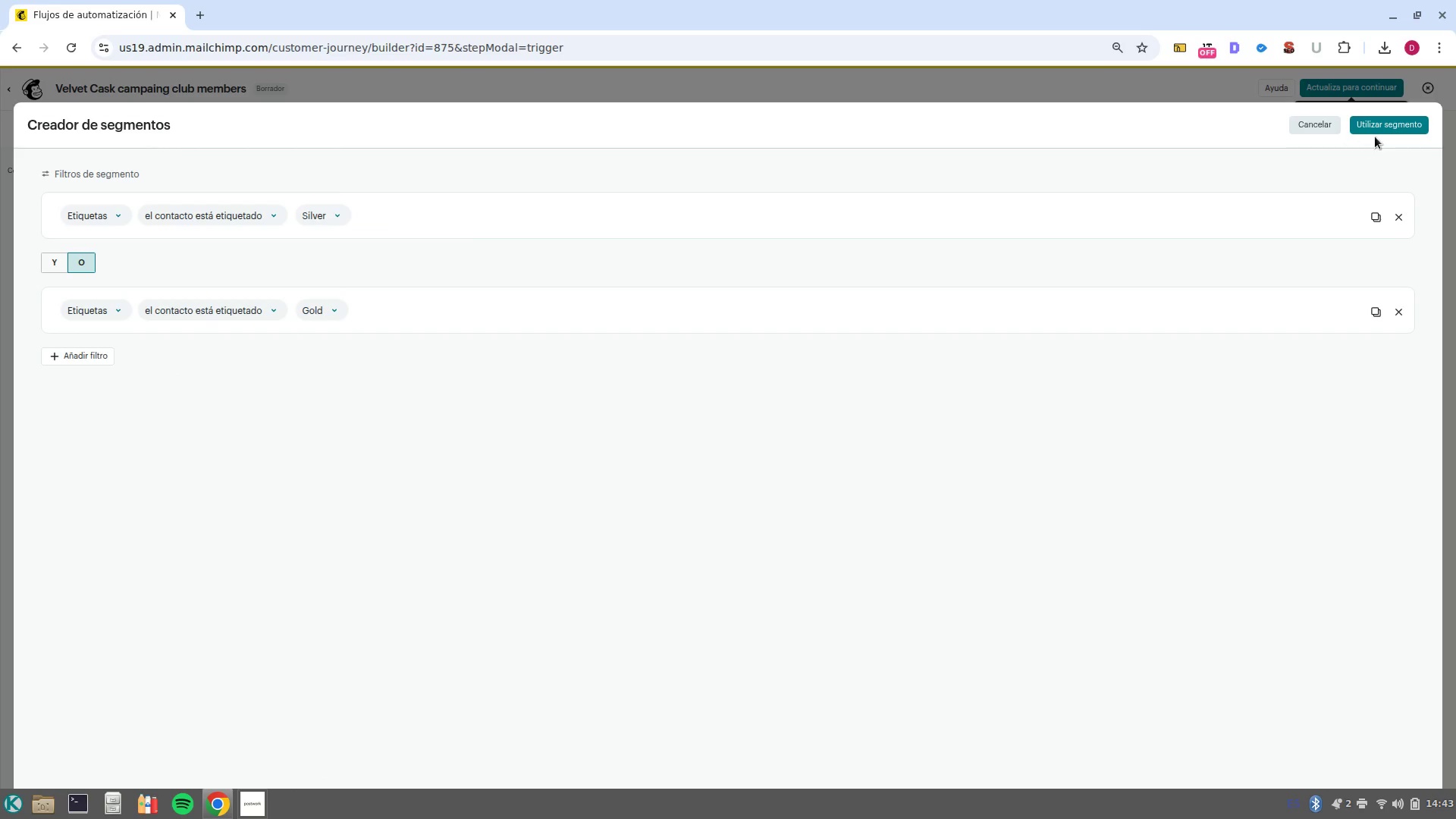 
left_click([1375, 134])
 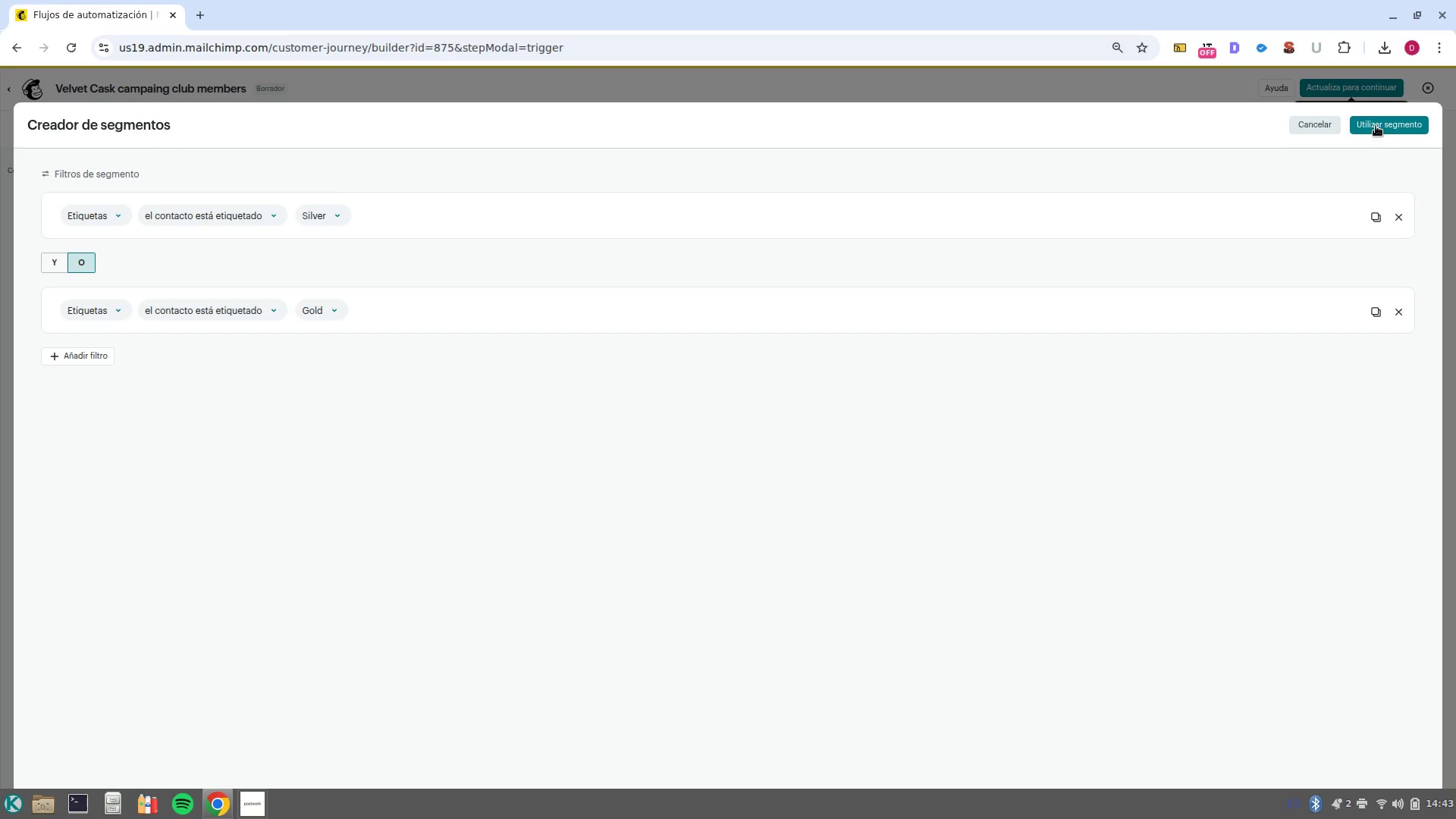 
left_click([1376, 124])
 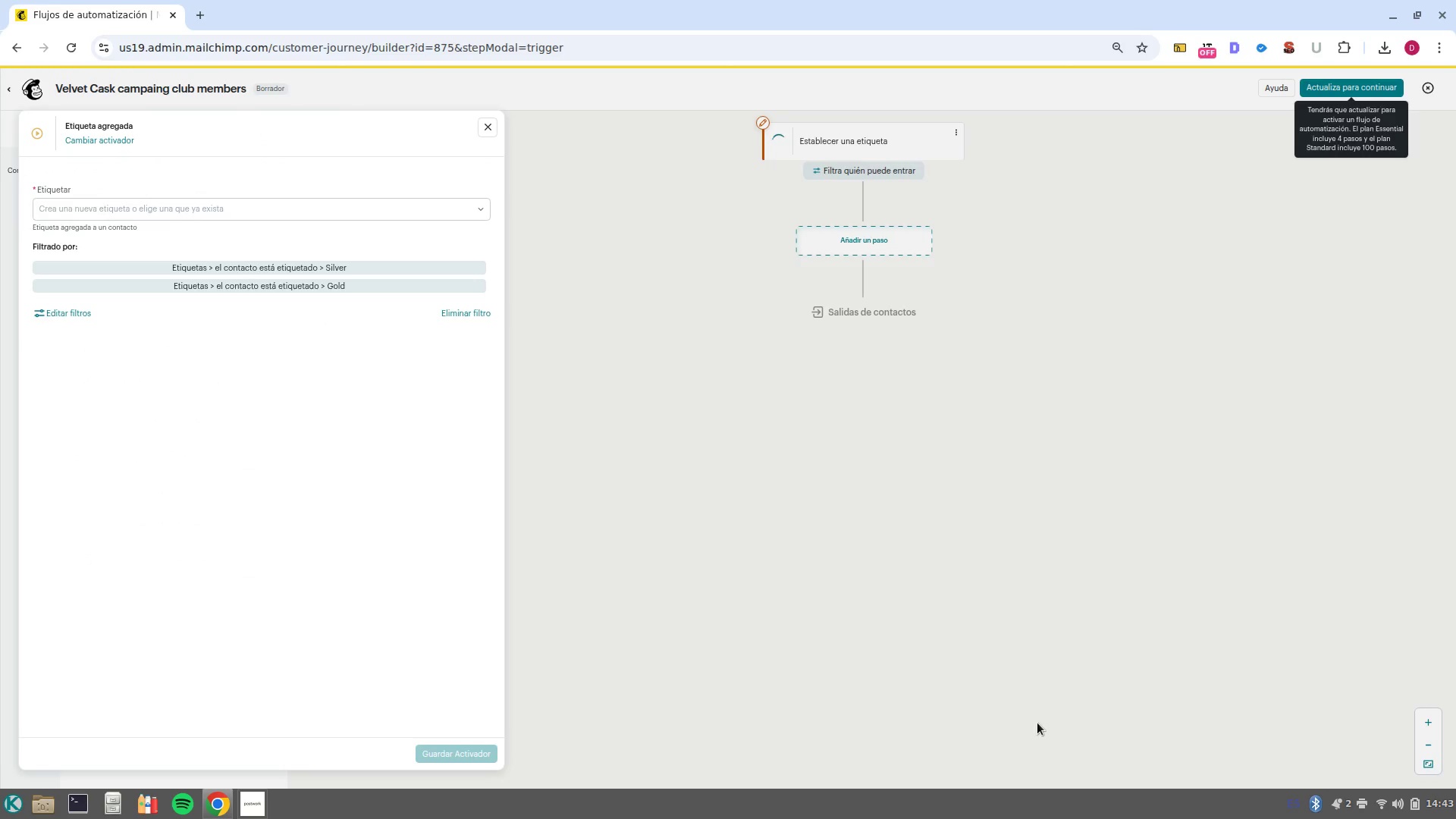 
left_click([452, 199])
 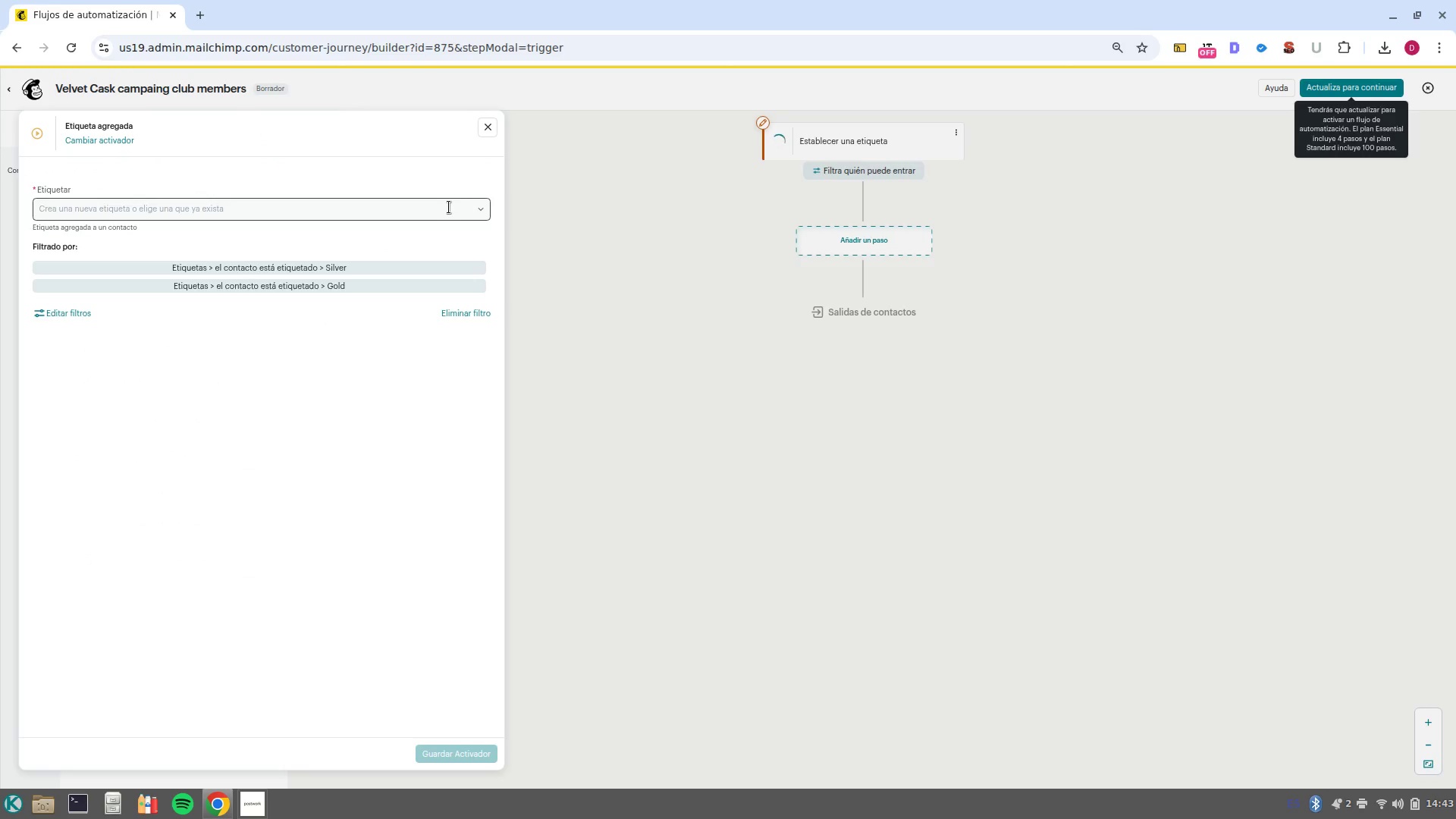 
left_click([449, 207])
 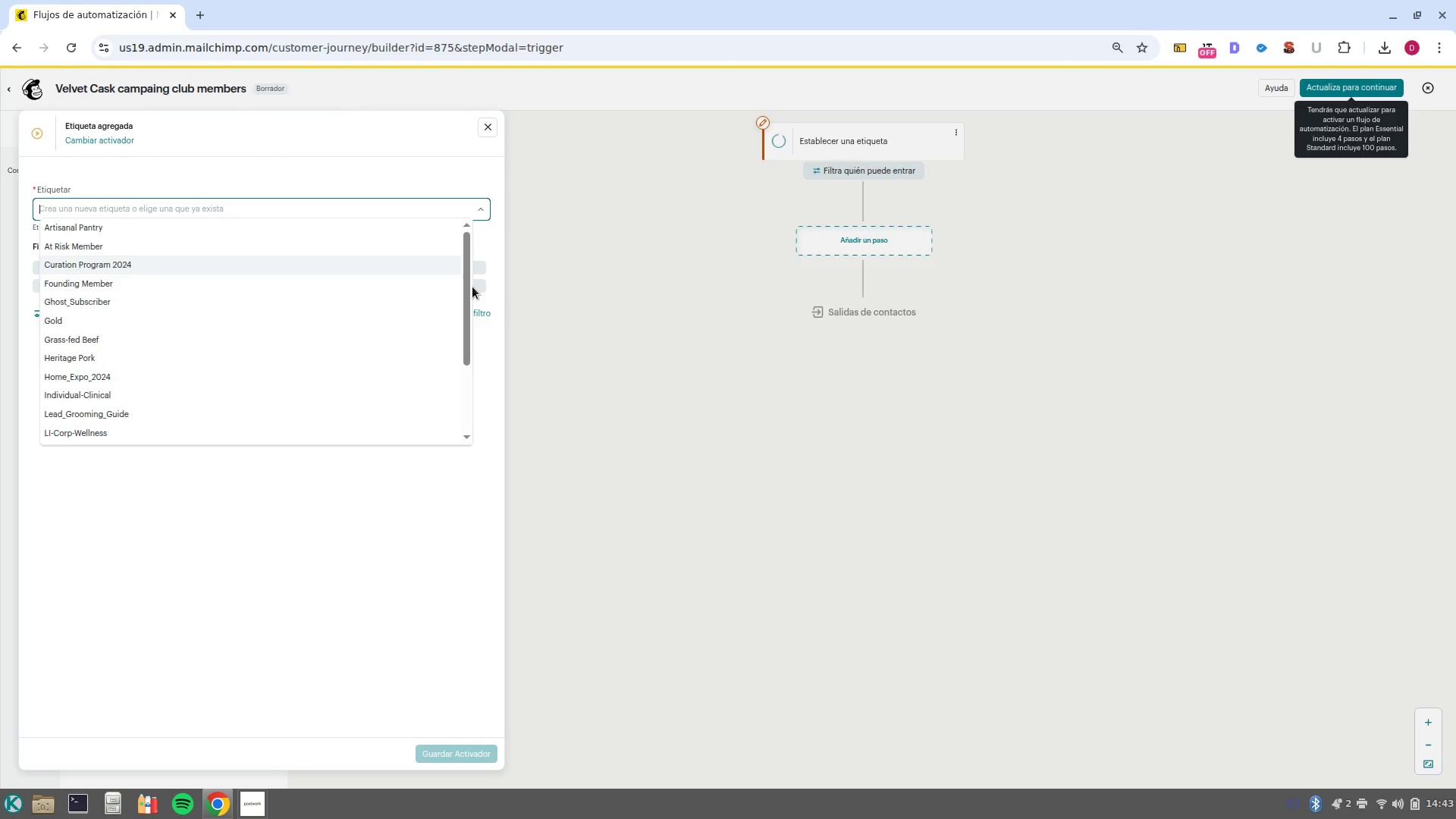 
left_click_drag(start_coordinate=[466, 285], to_coordinate=[465, 367])
 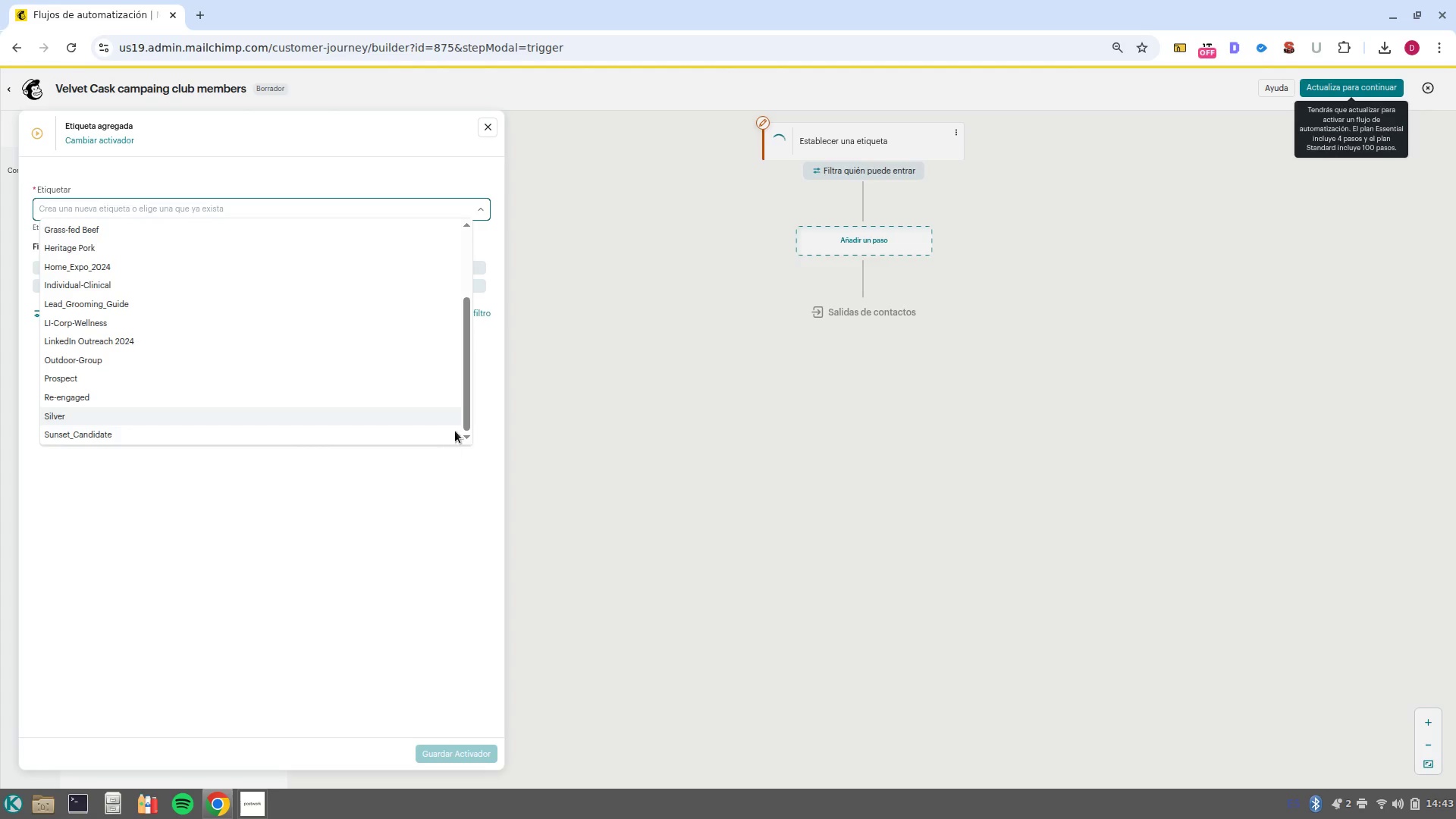 
left_click_drag(start_coordinate=[468, 405], to_coordinate=[482, 297])
 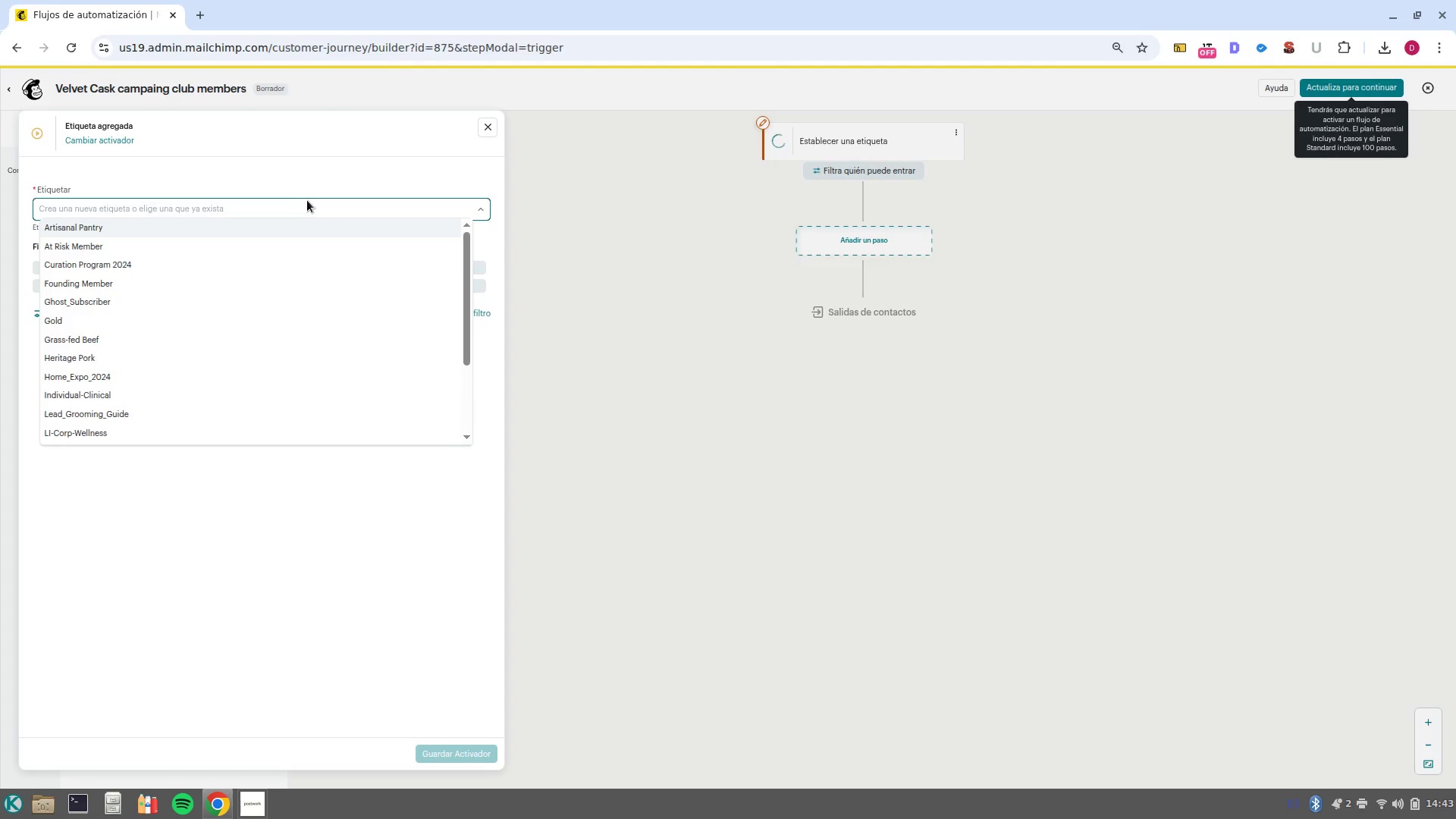 
left_click([307, 200])
 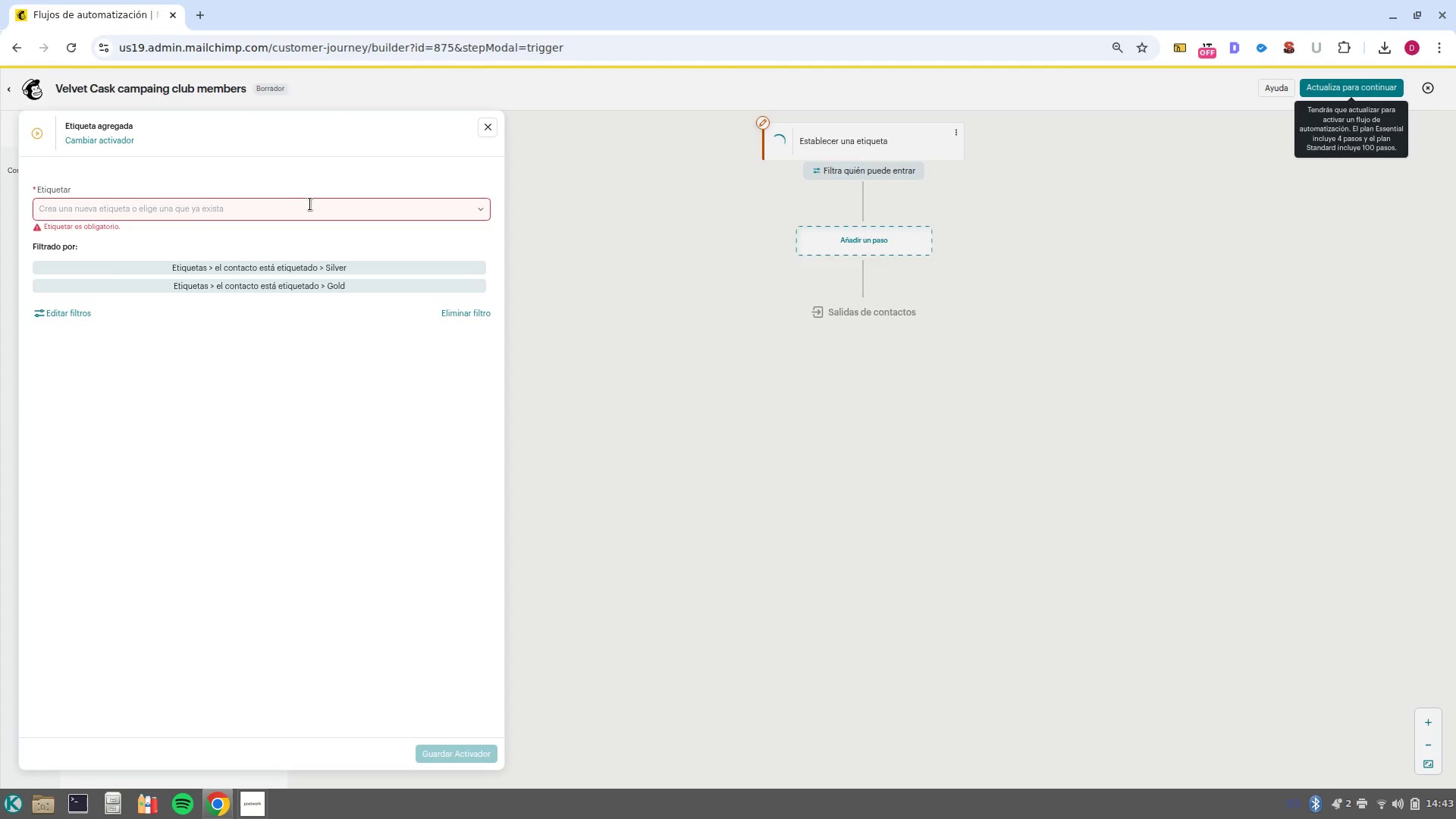 
left_click([312, 207])
 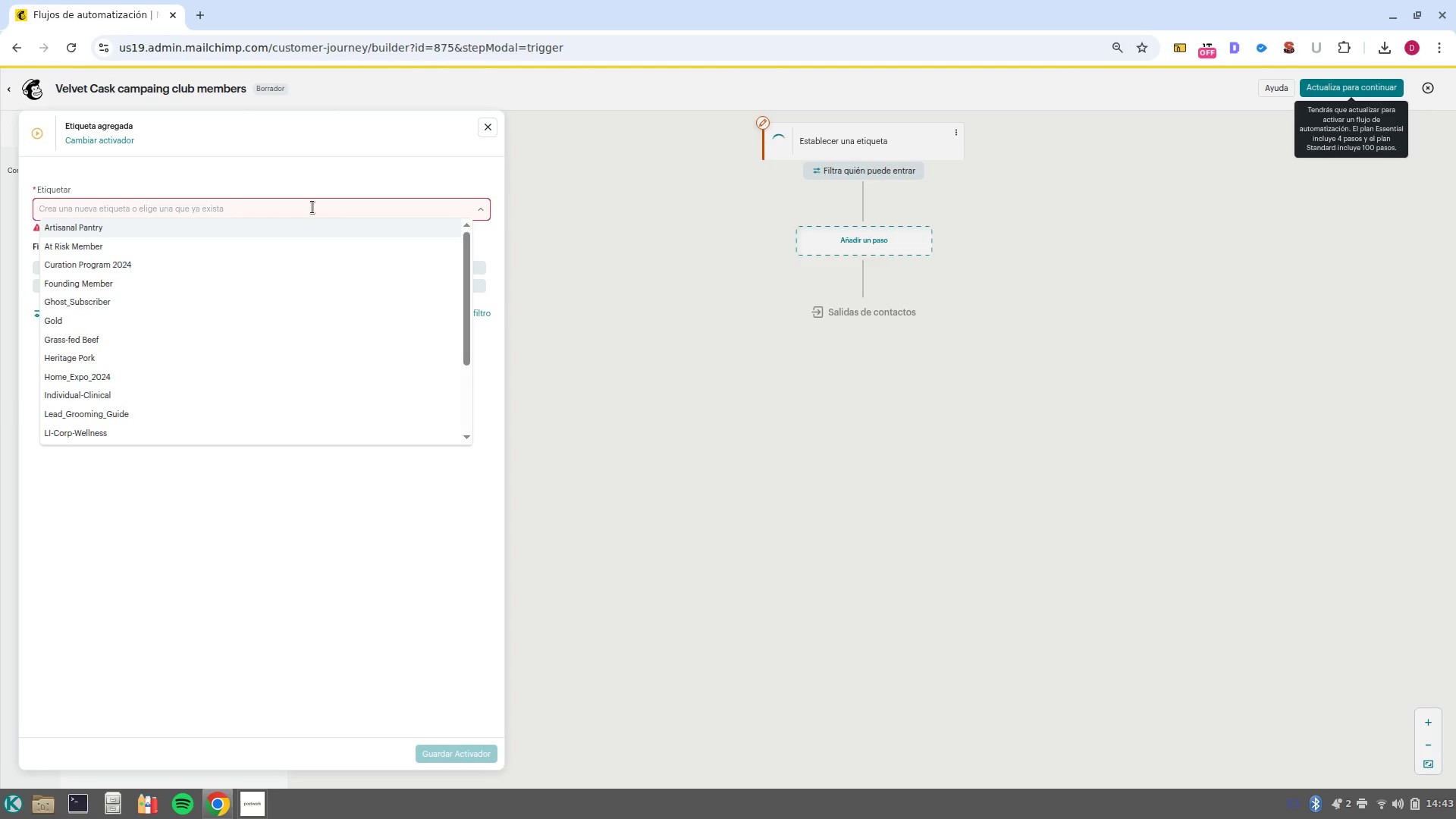 
type(Cask)
 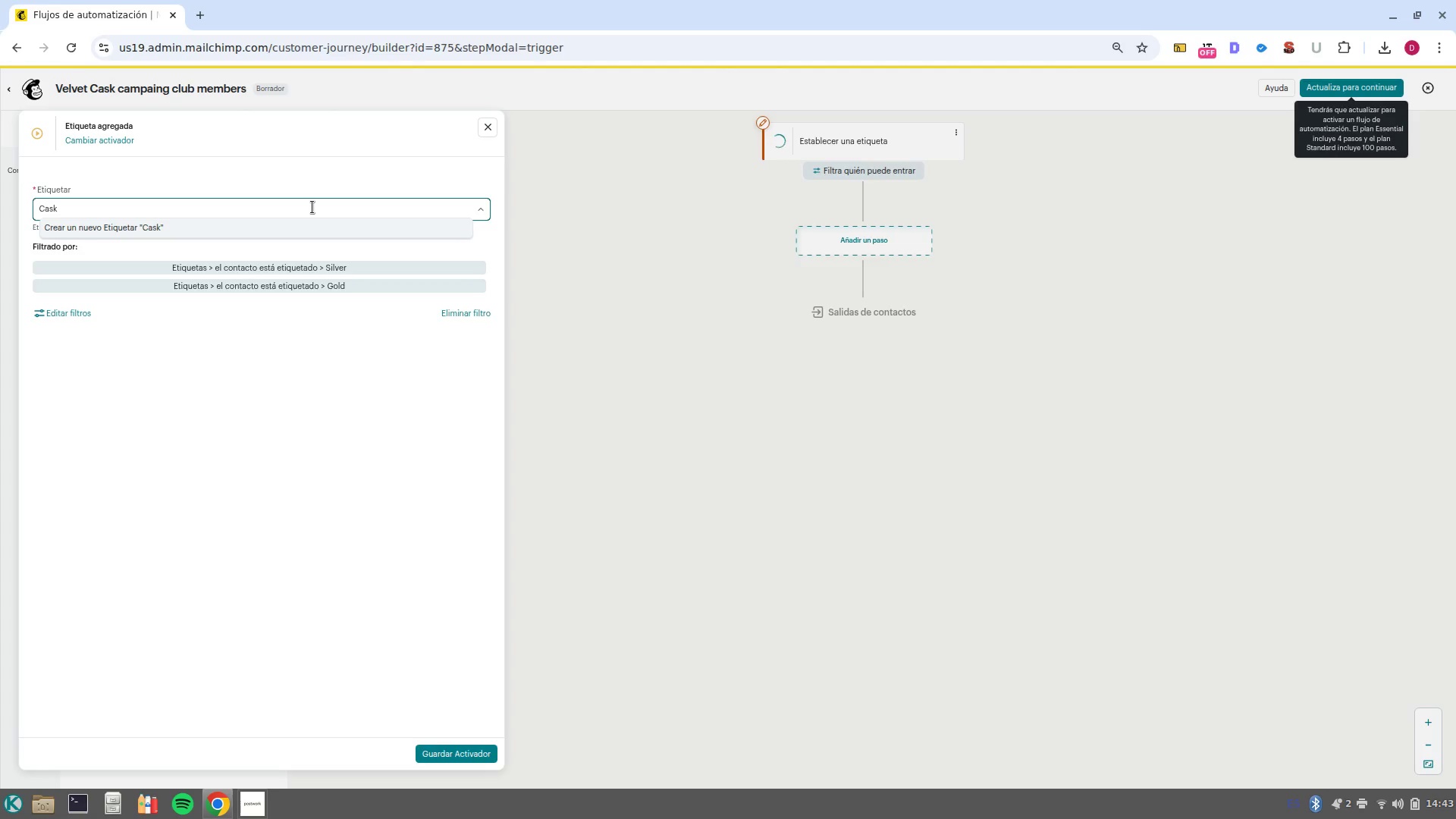 
wait(5.96)
 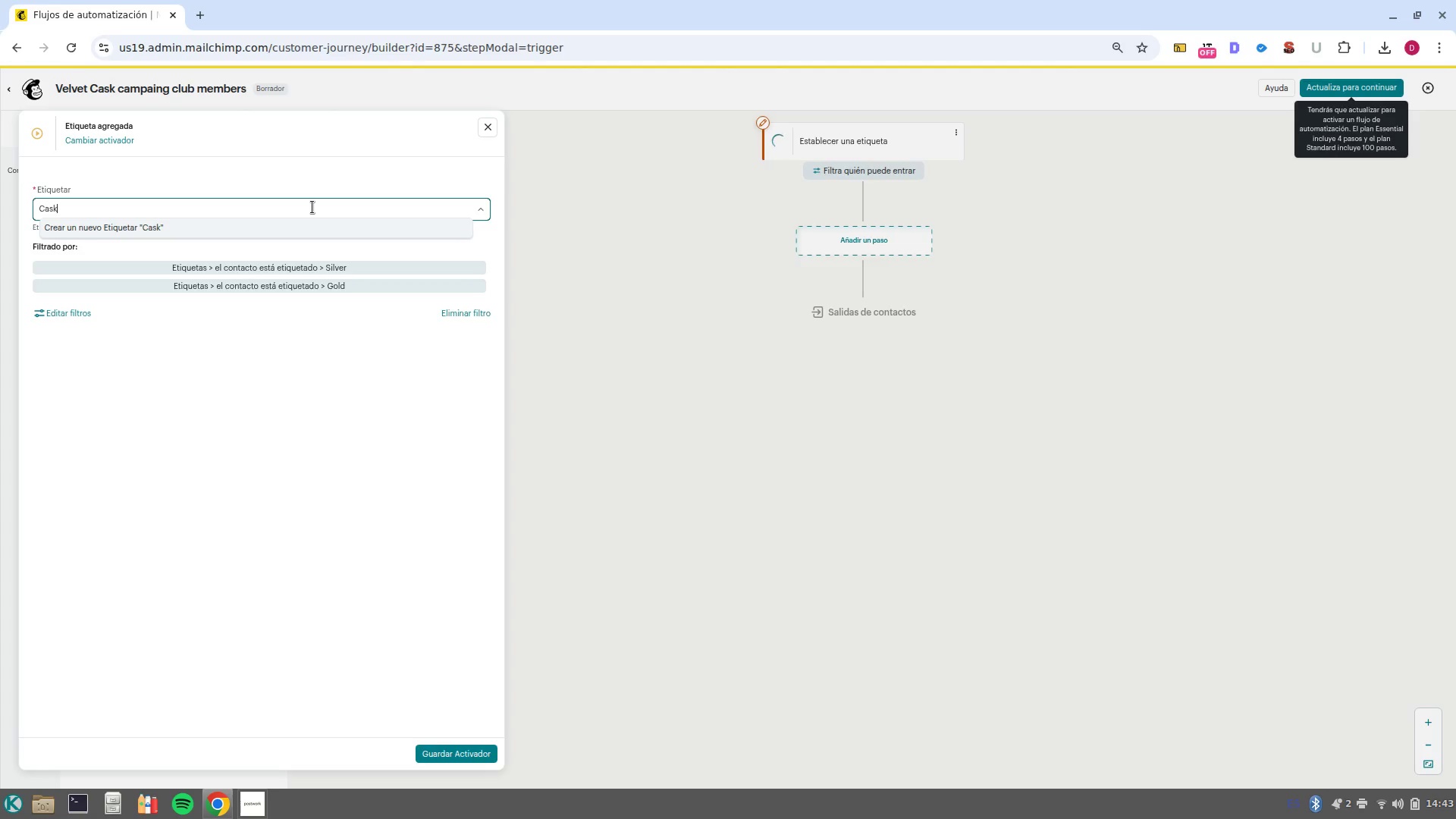 
type( Clum)
key(Backspace)
type(b members)
 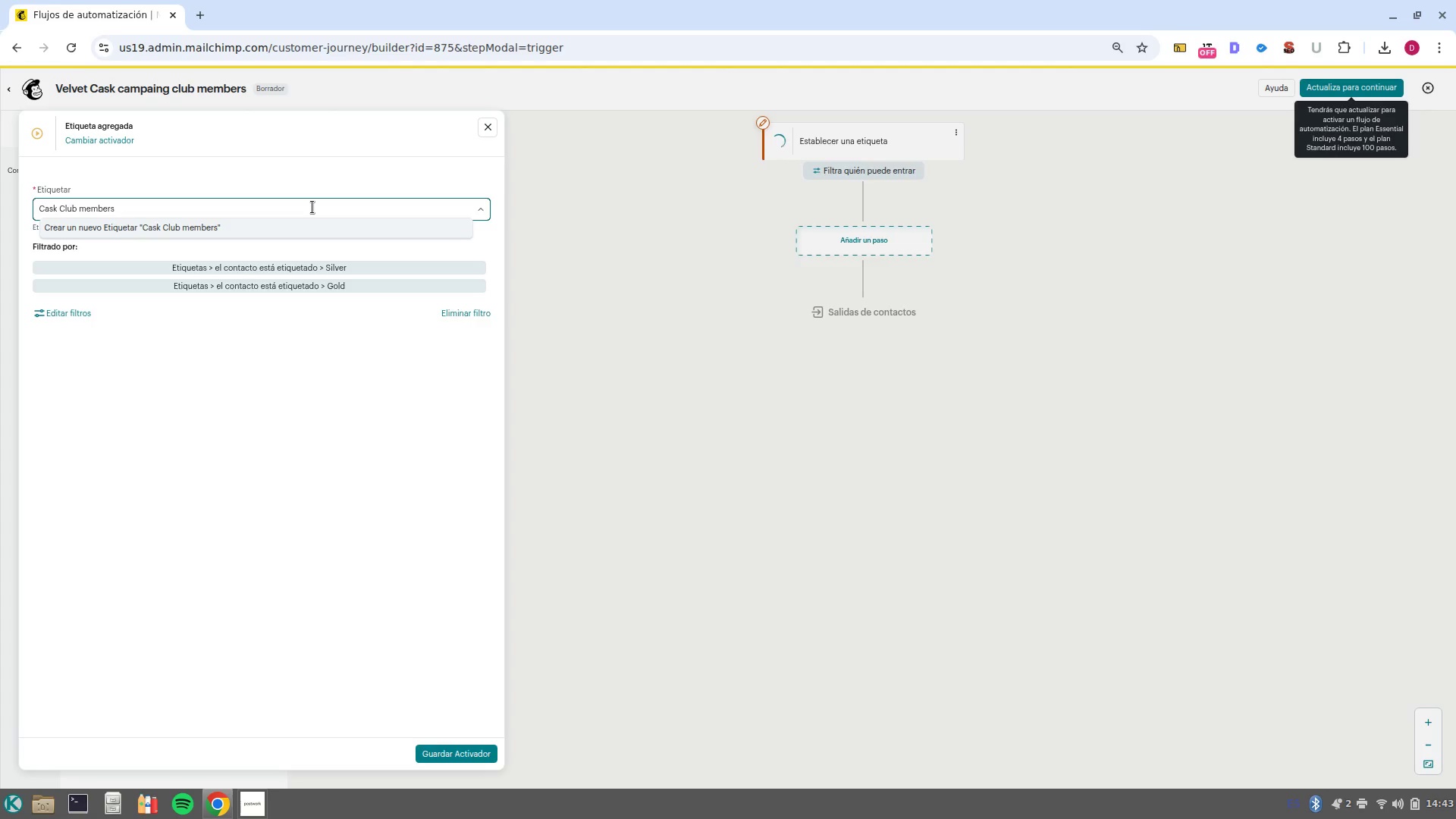 
left_click_drag(start_coordinate=[359, 357], to_coordinate=[367, 406])
 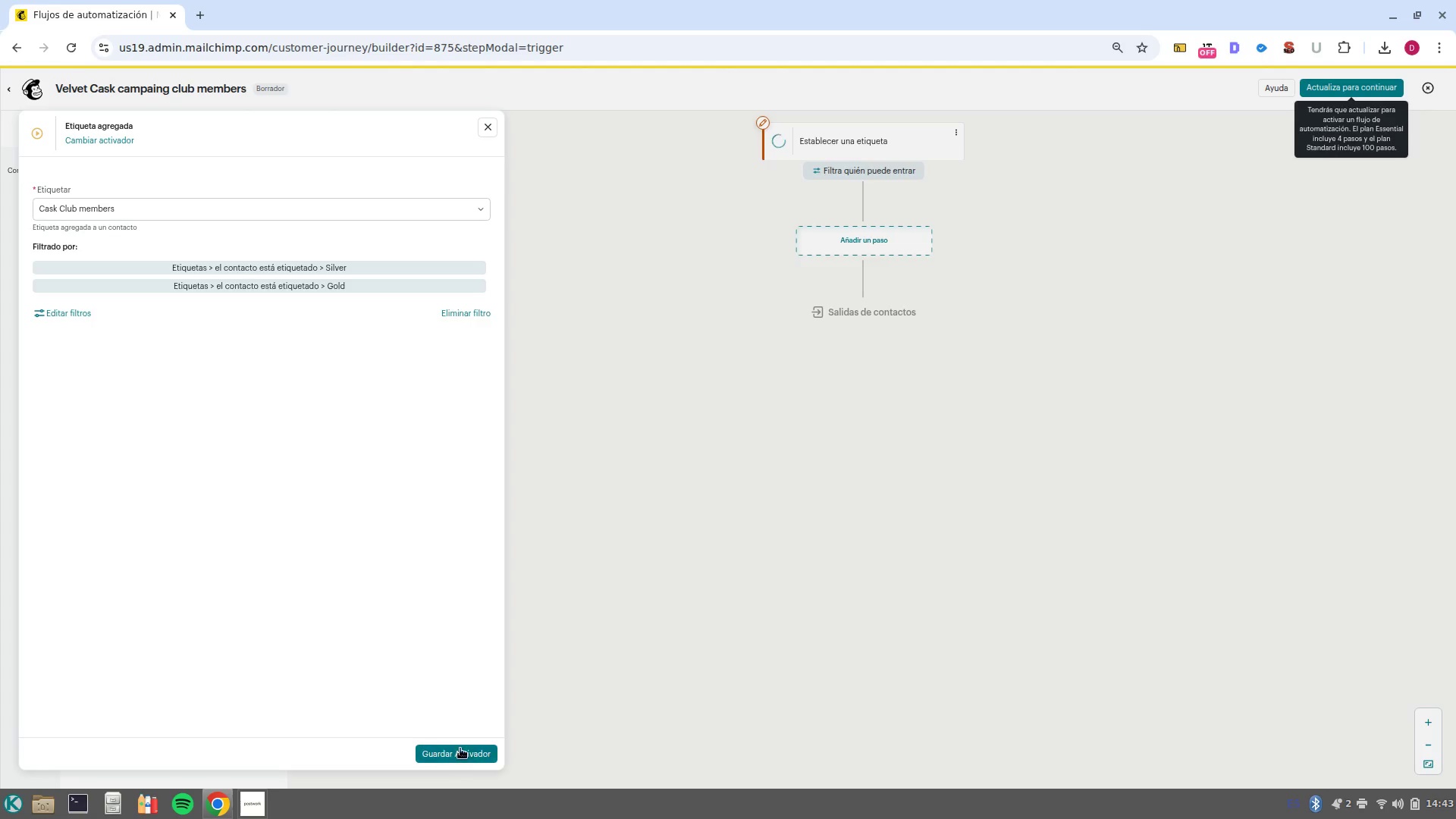 
left_click([460, 748])
 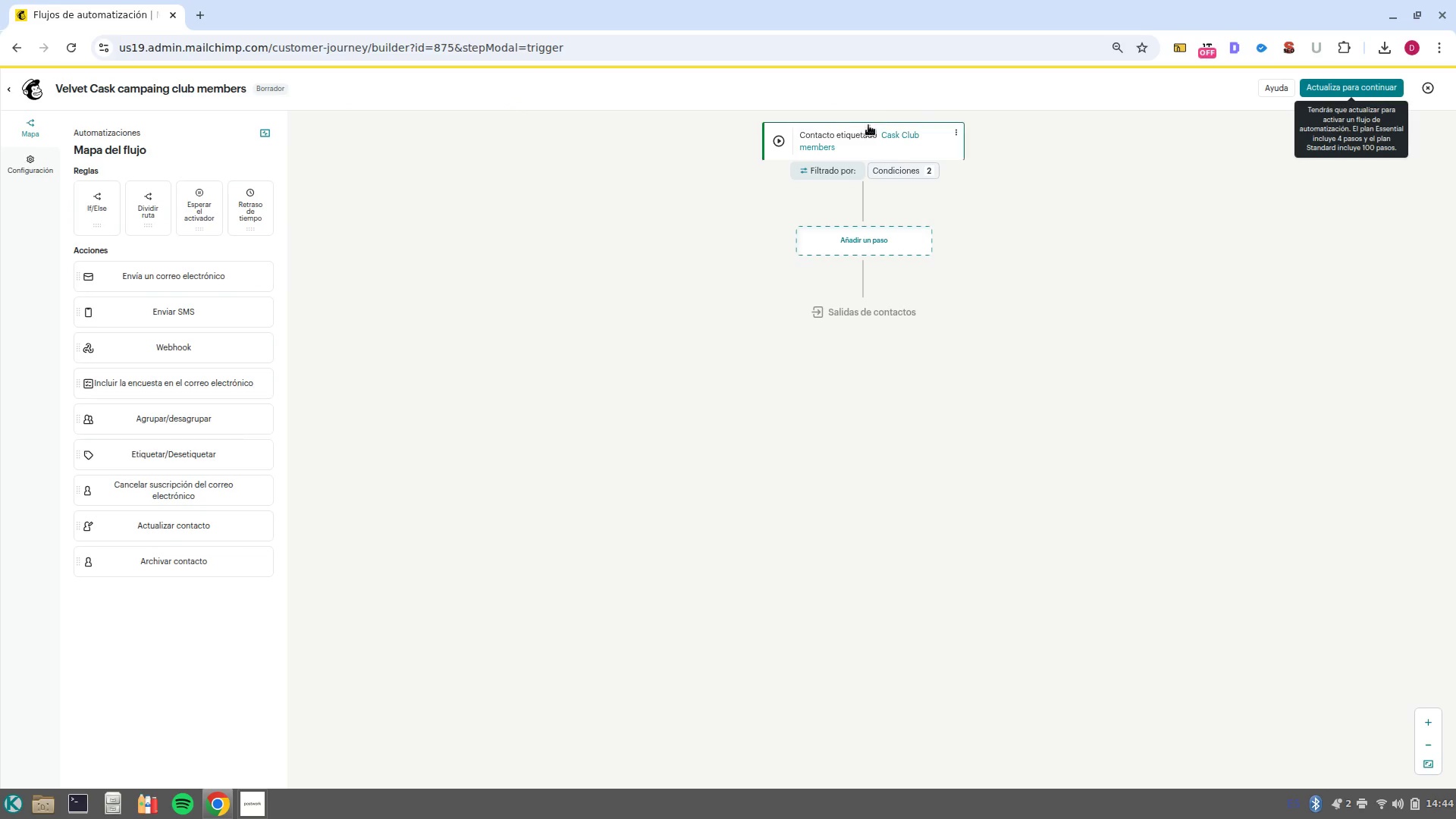 
left_click([883, 154])
 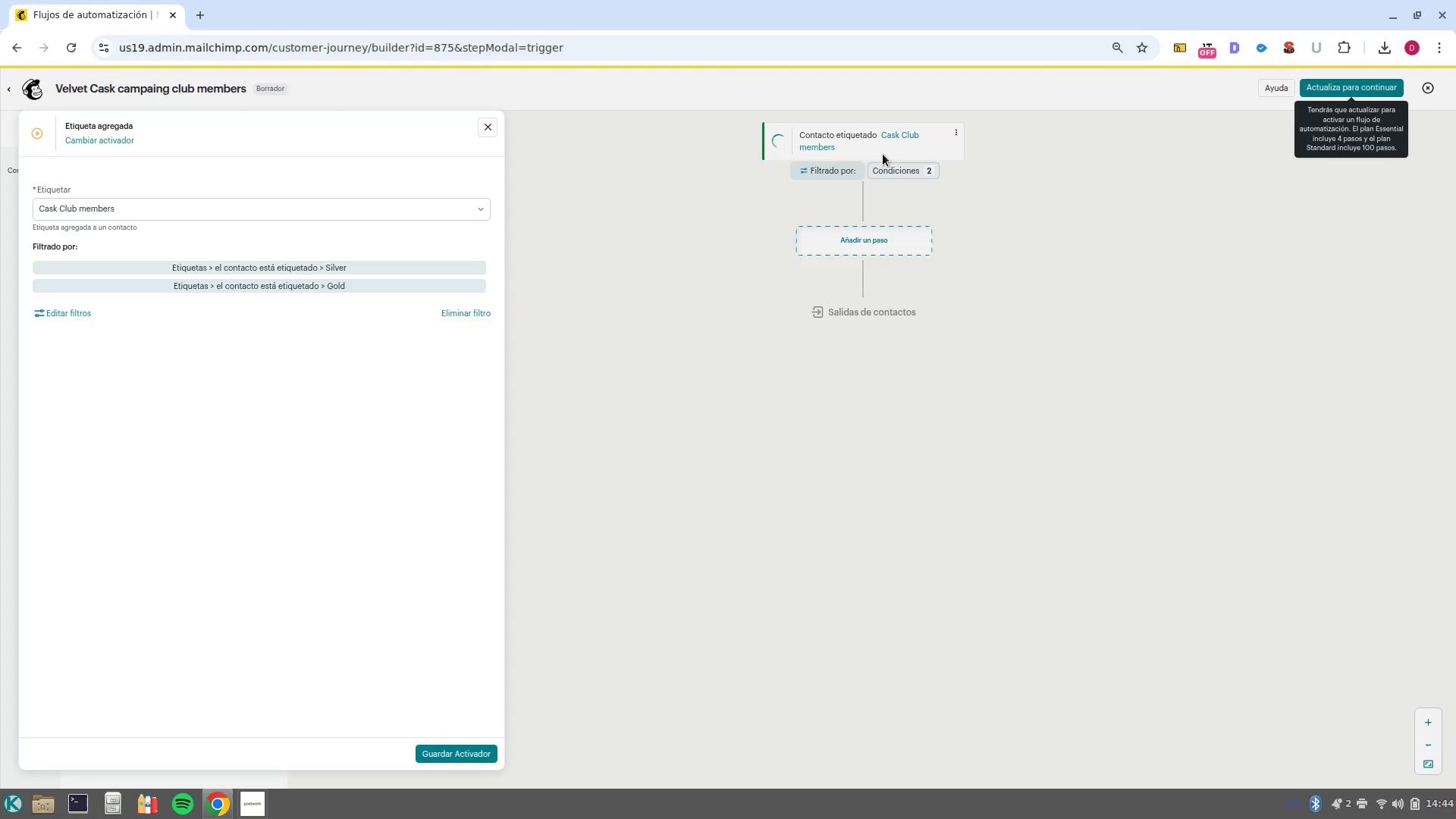 
wait(11.72)
 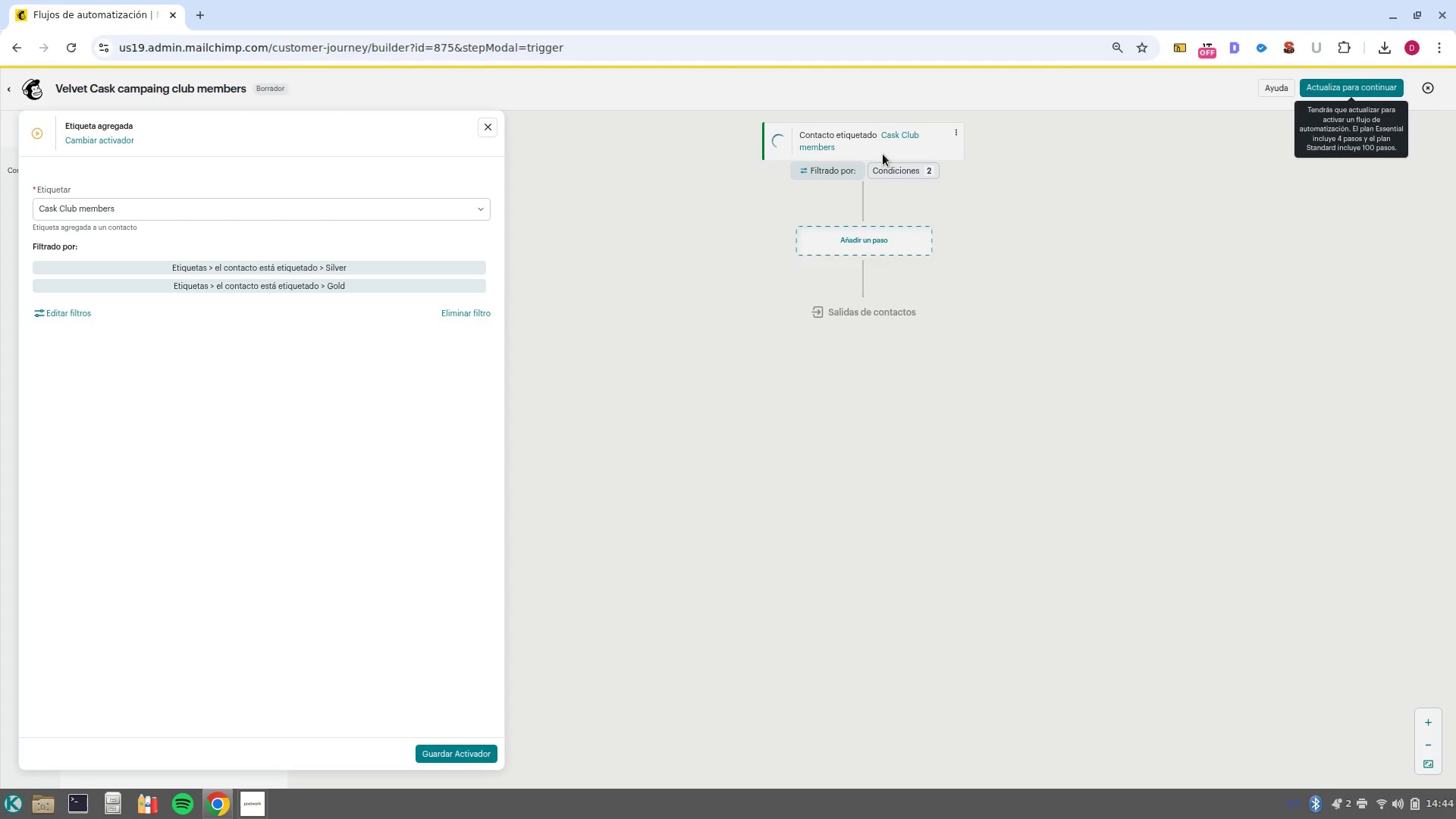 
left_click([1157, 158])
 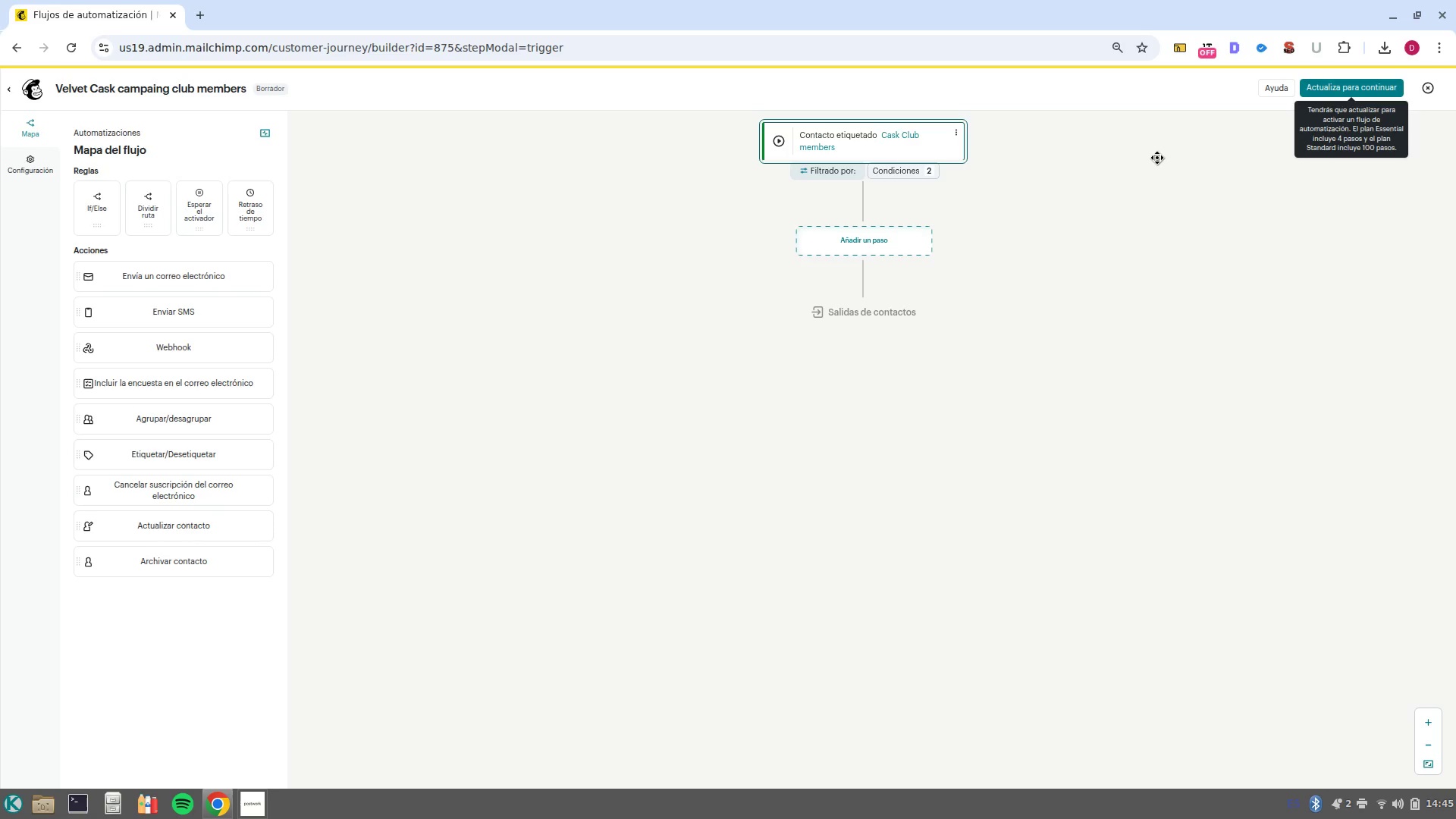 
wait(85.99)
 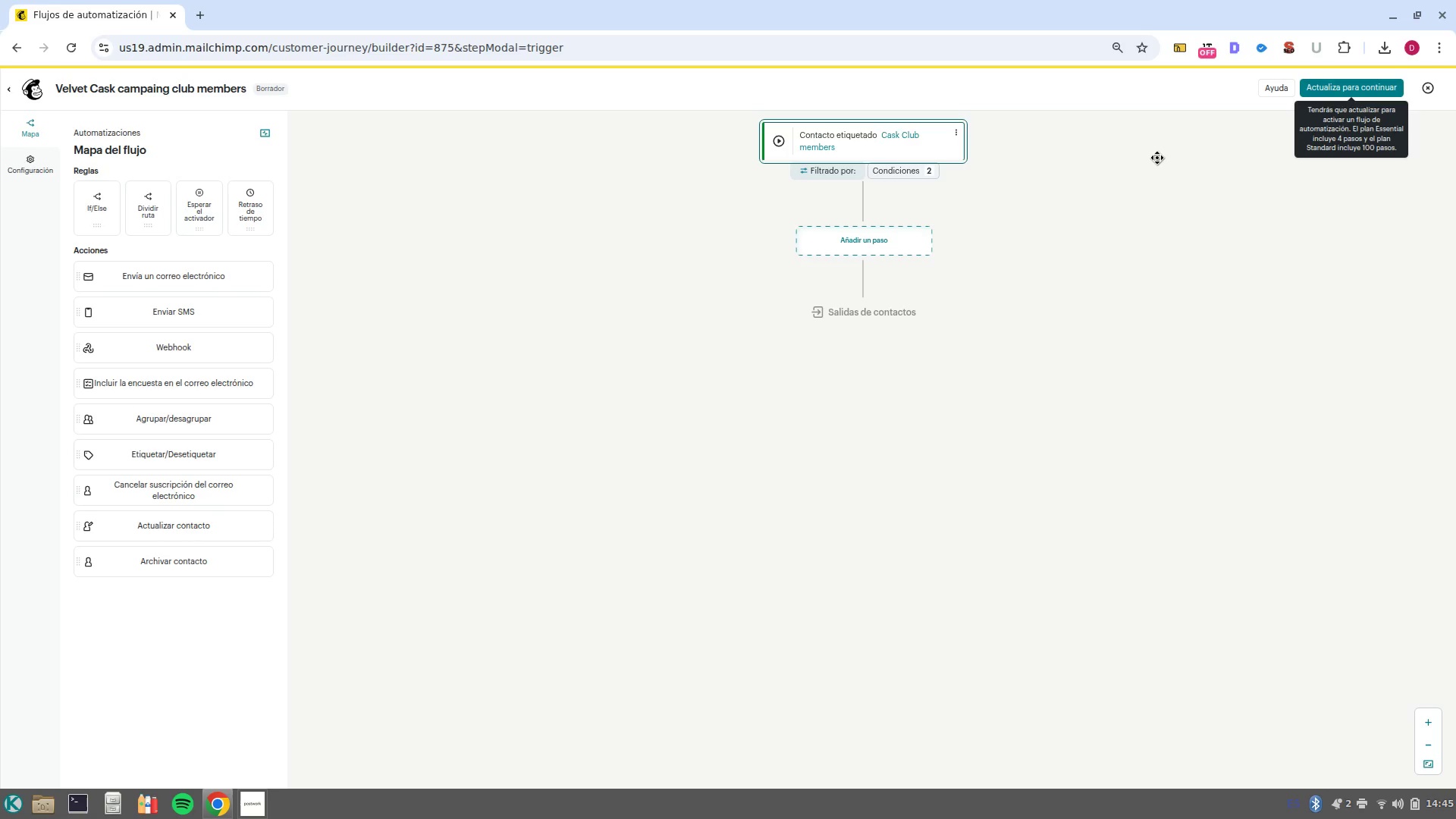 
left_click([915, 133])
 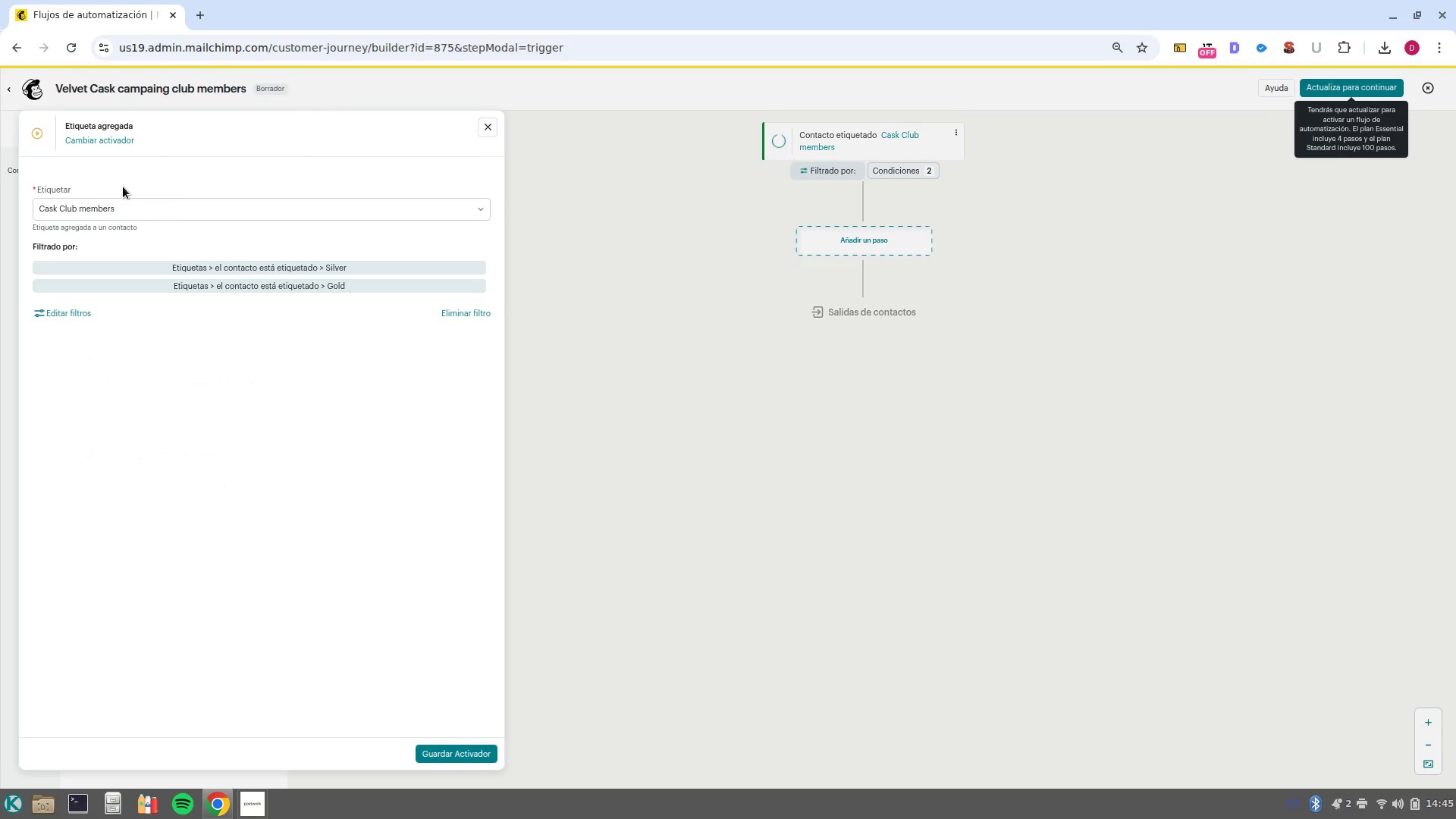 
left_click([224, 206])
 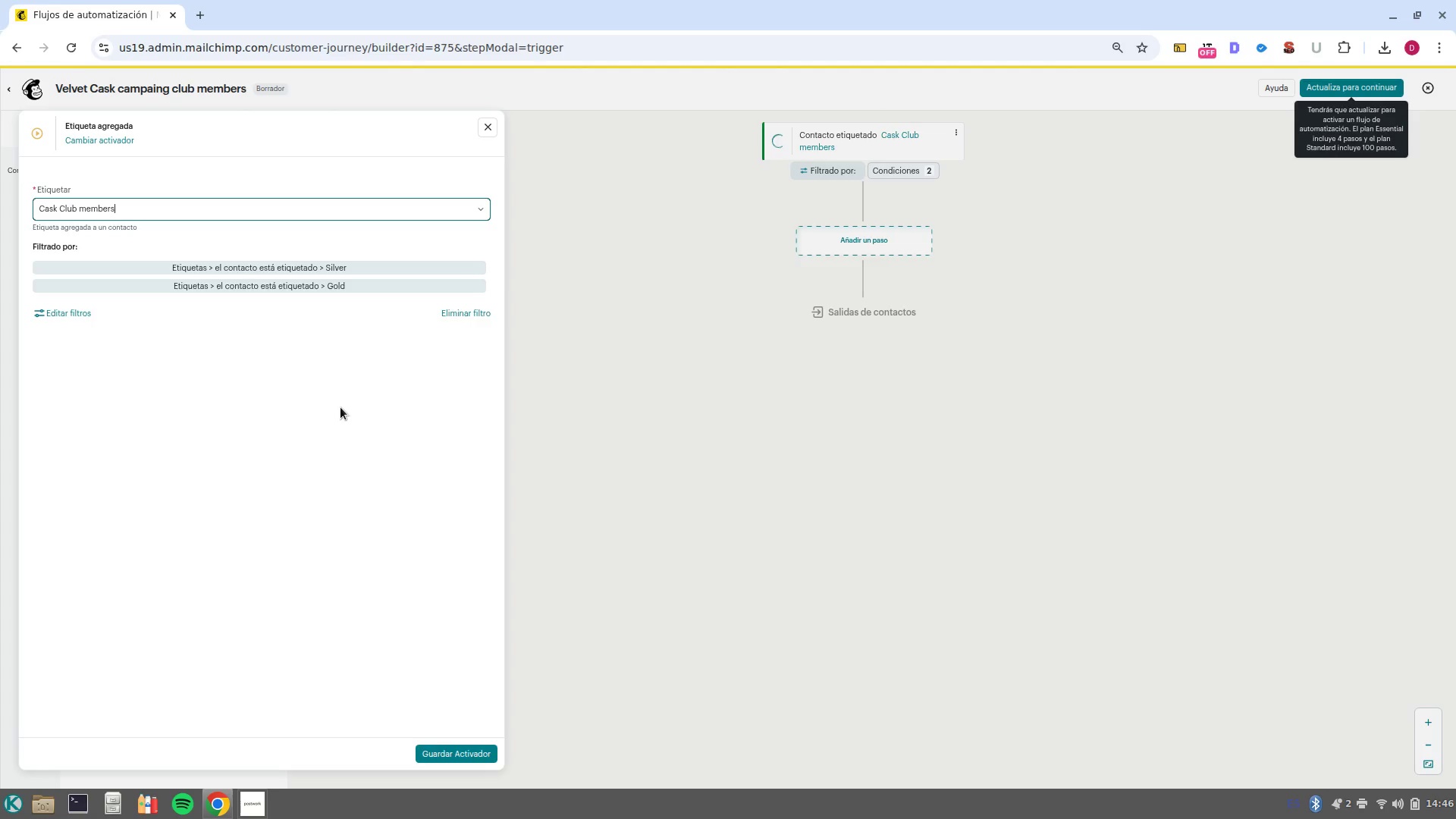 
wait(25.81)
 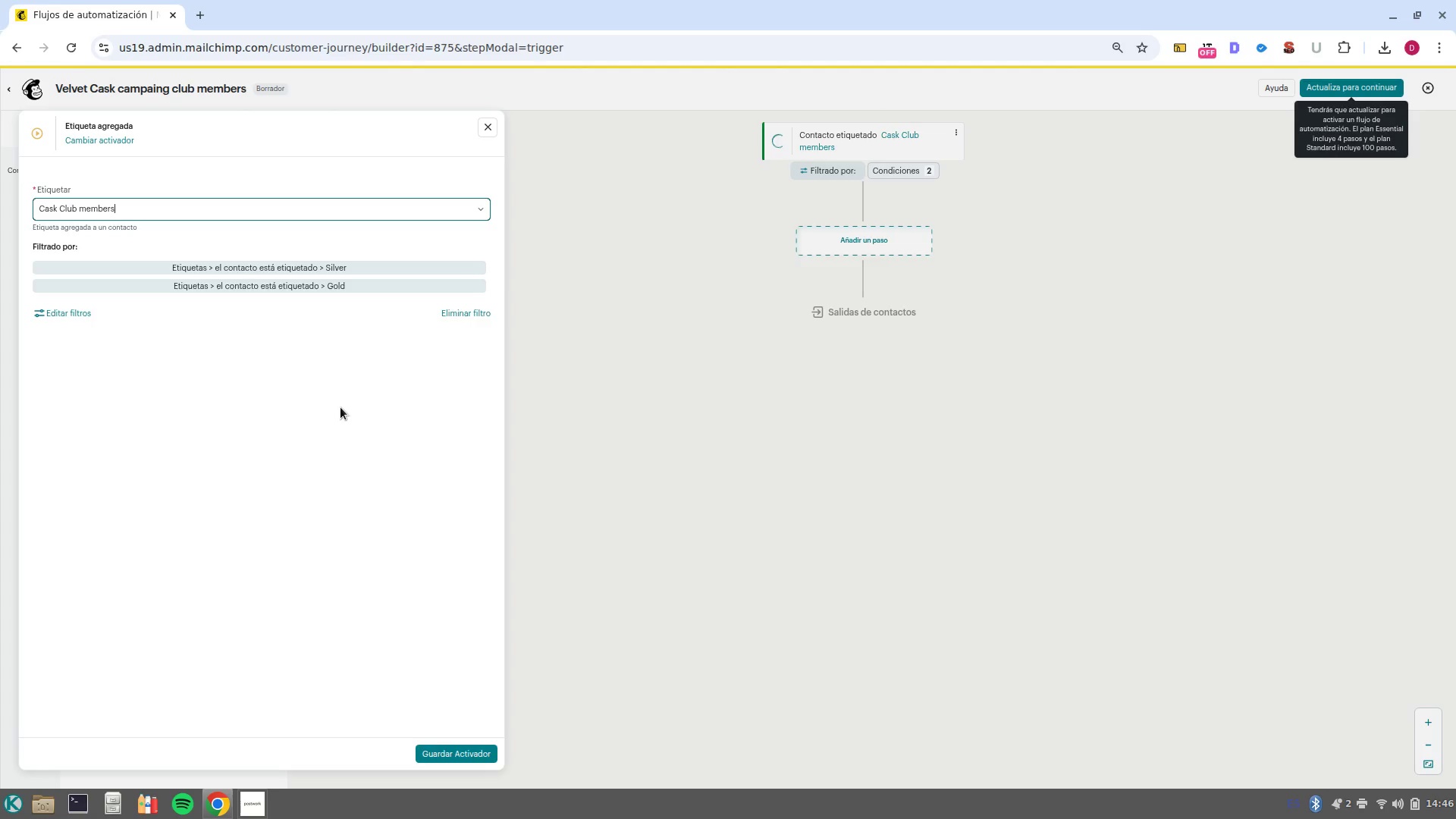 
left_click([886, 237])
 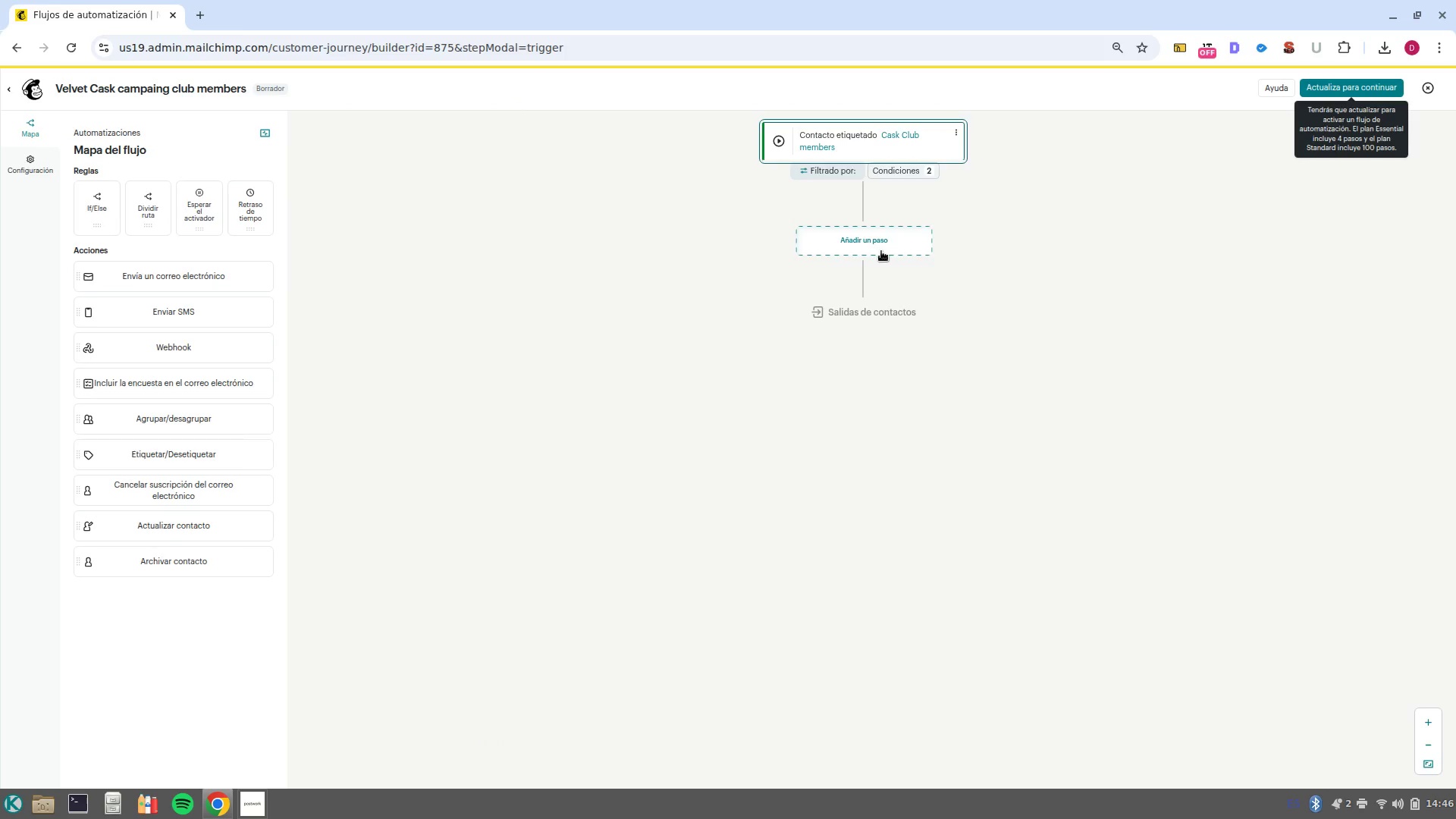 
left_click([881, 251])
 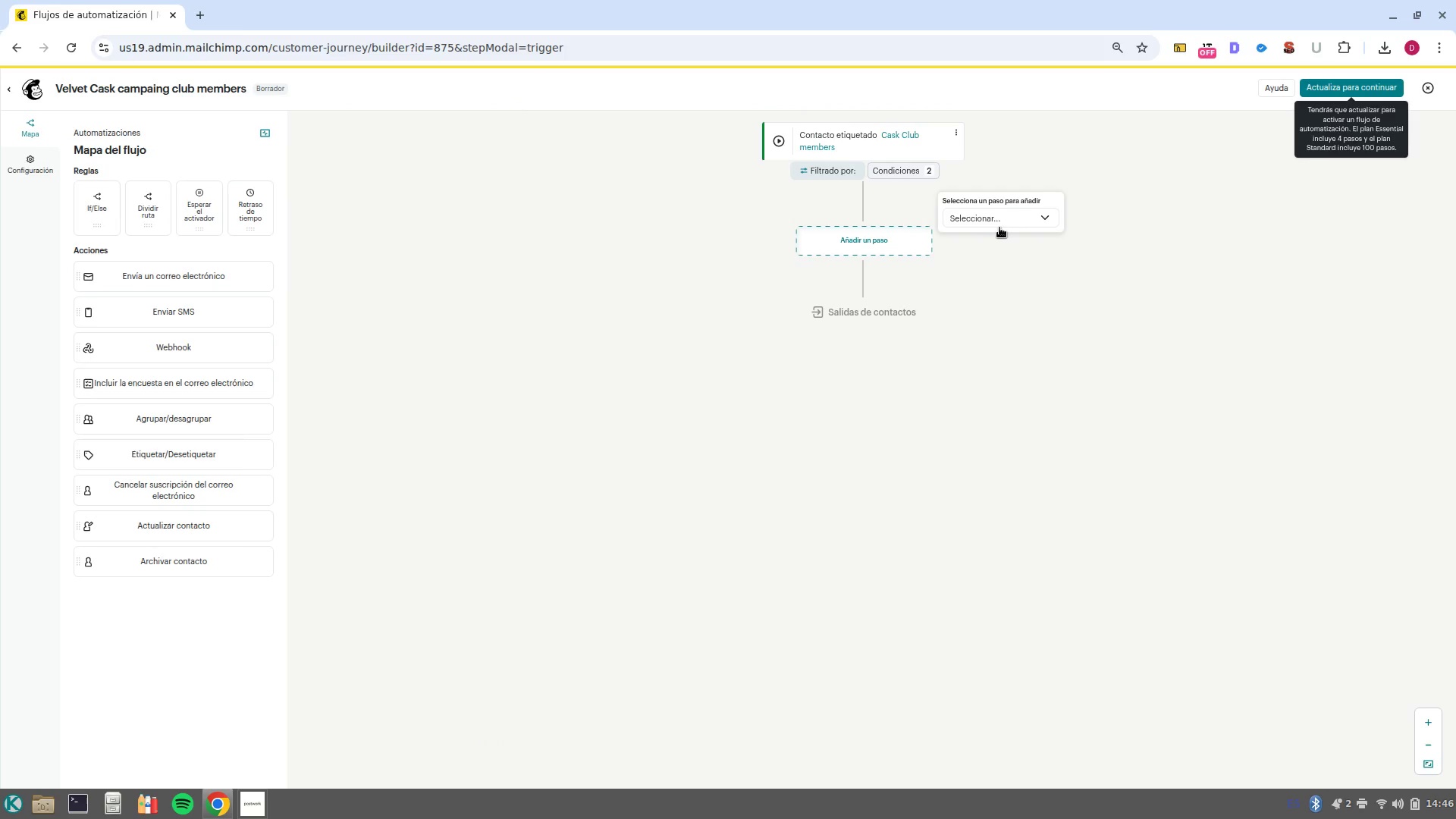 
left_click([1009, 212])
 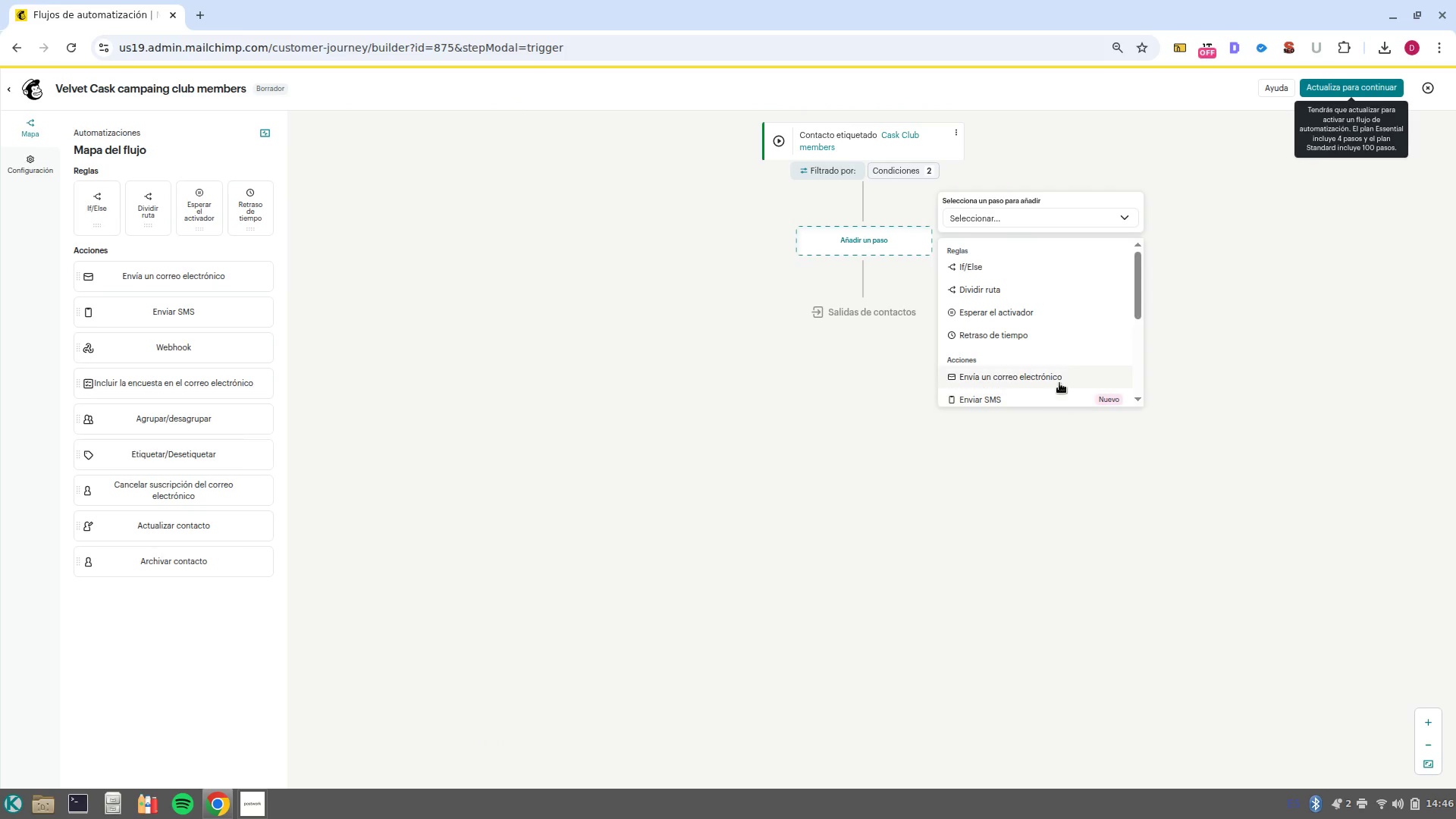 
left_click([1059, 383])
 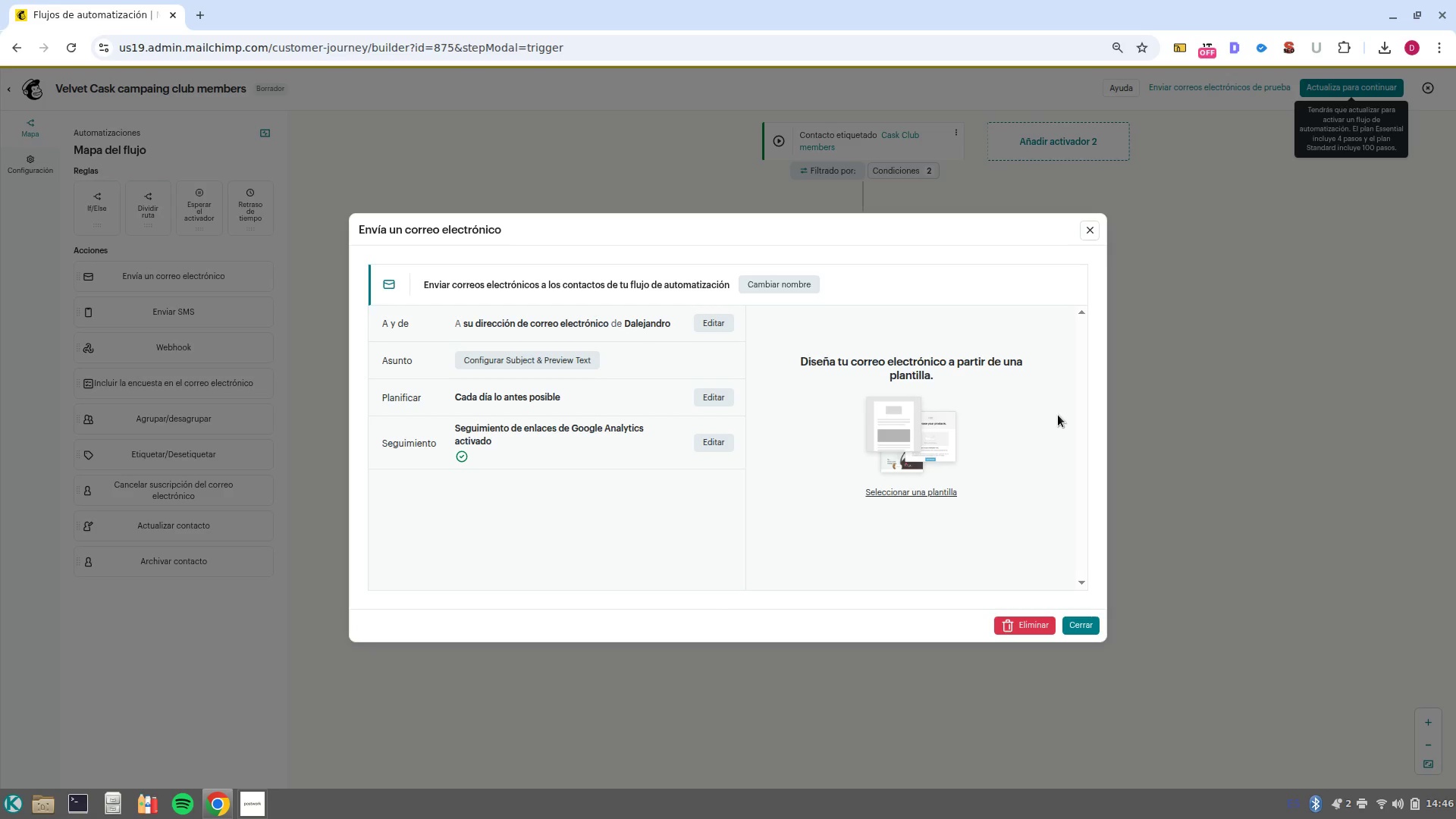 
wait(17.88)
 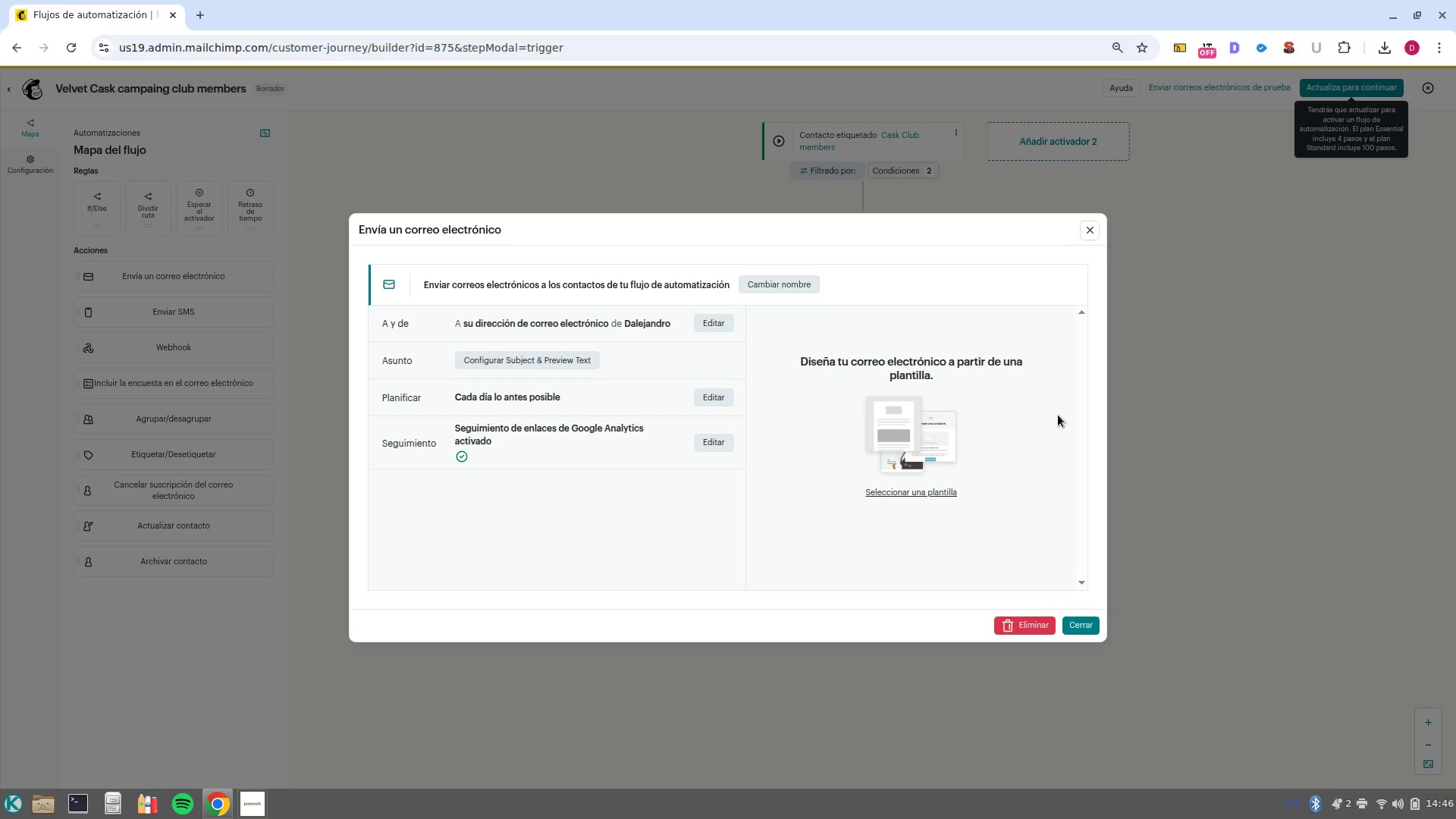 
left_click([752, 289])
 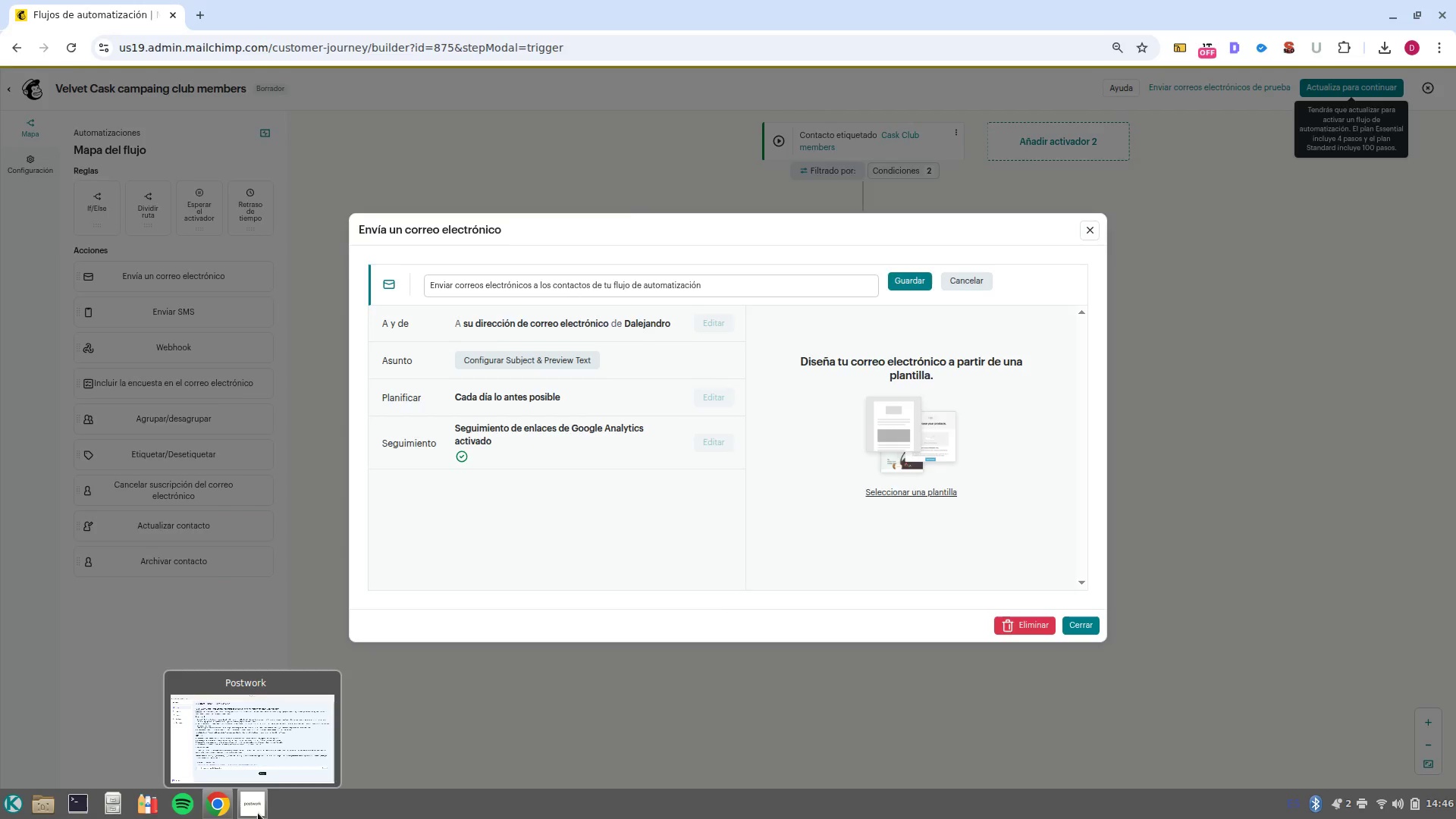 
left_click([268, 723])